 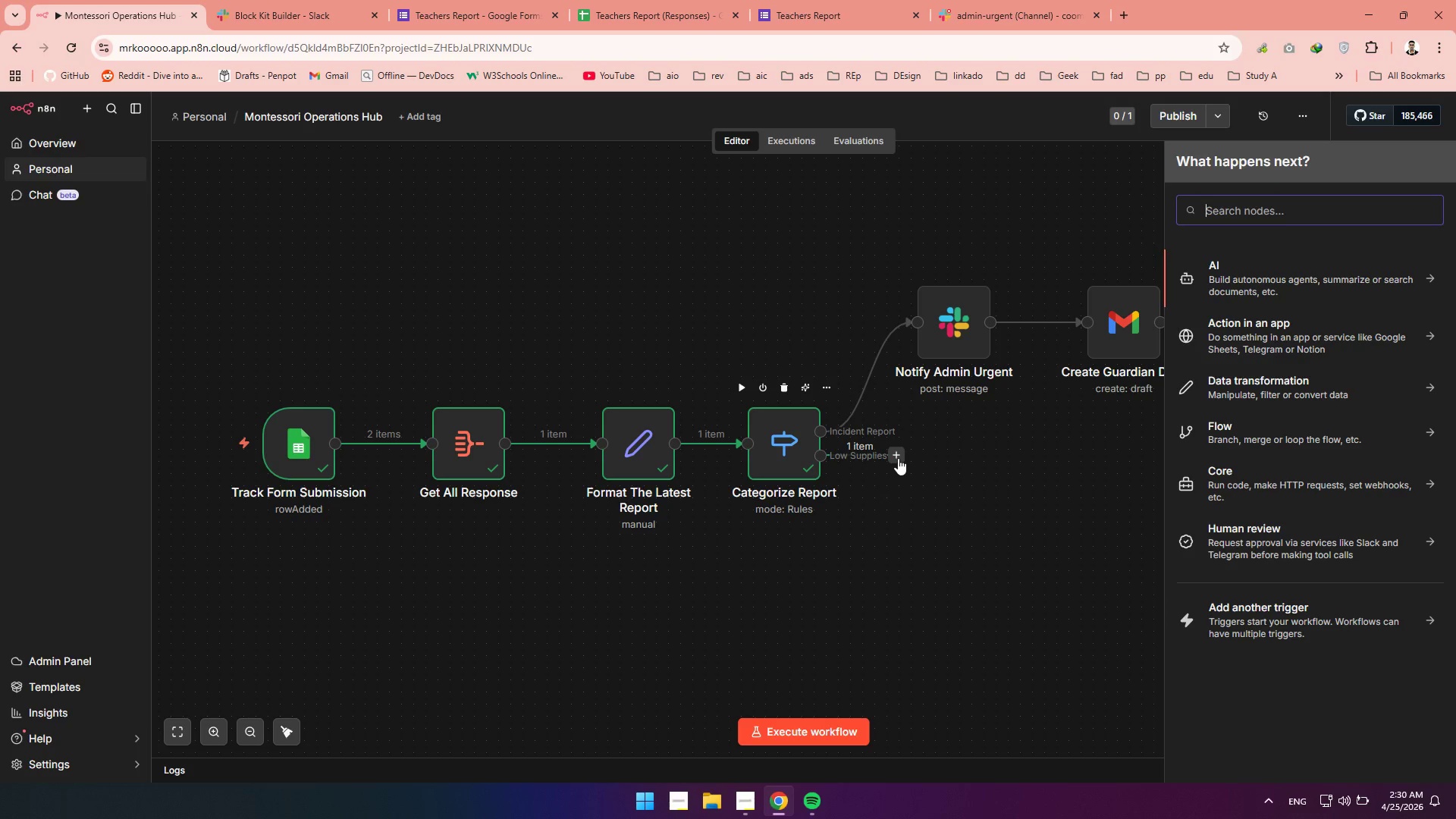 
type(airtab)
 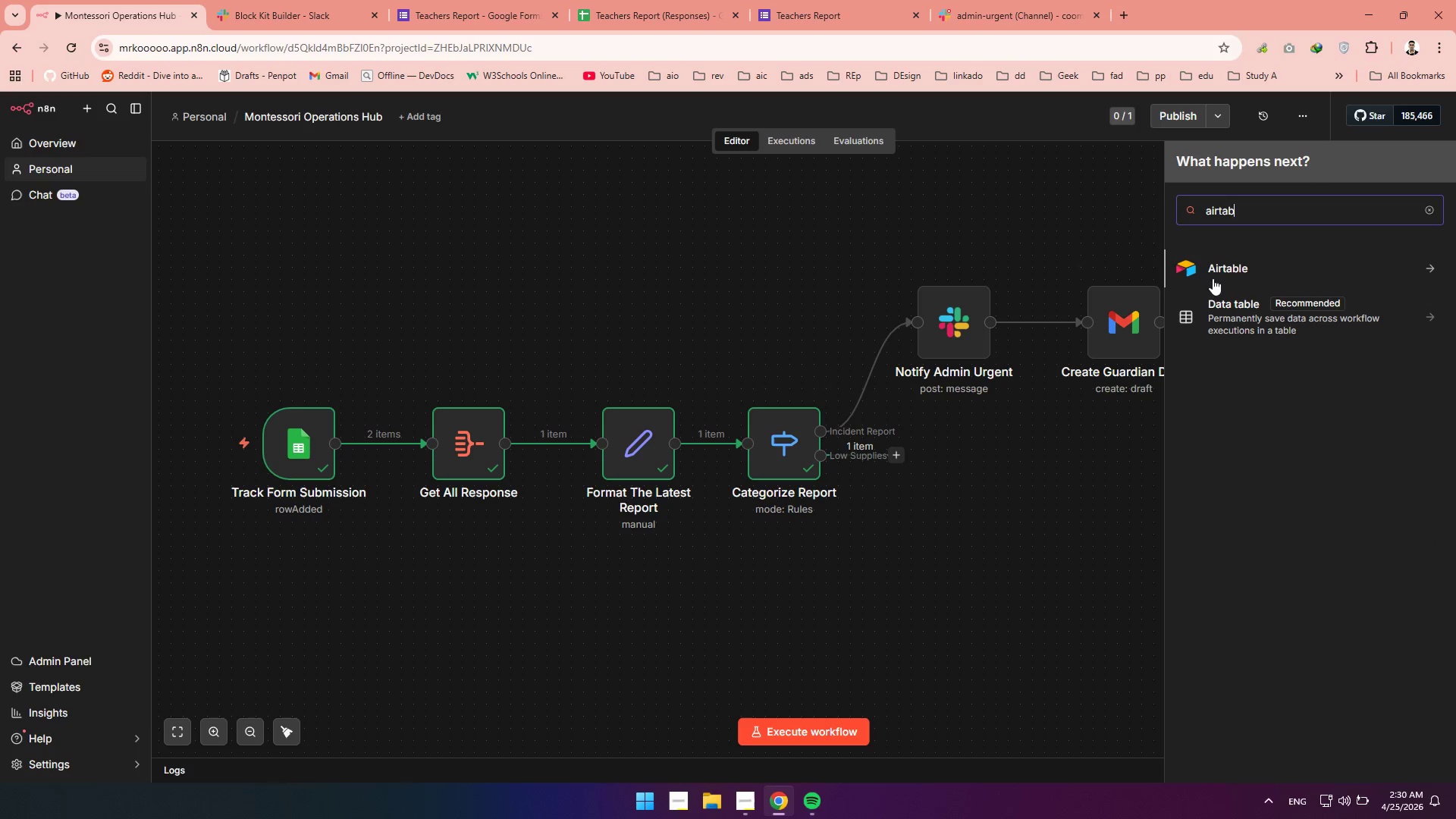 
left_click([1244, 264])
 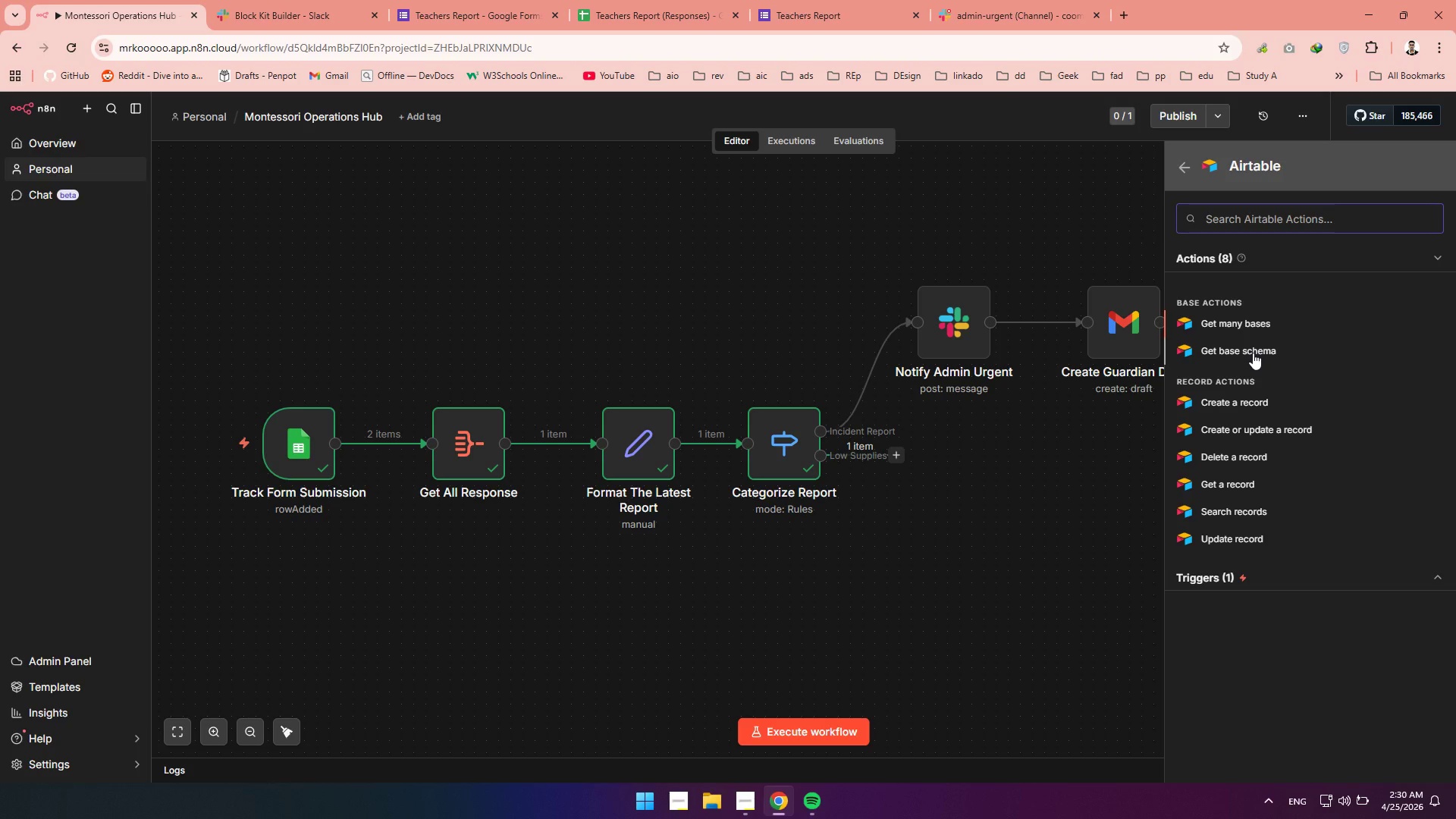 
wait(20.94)
 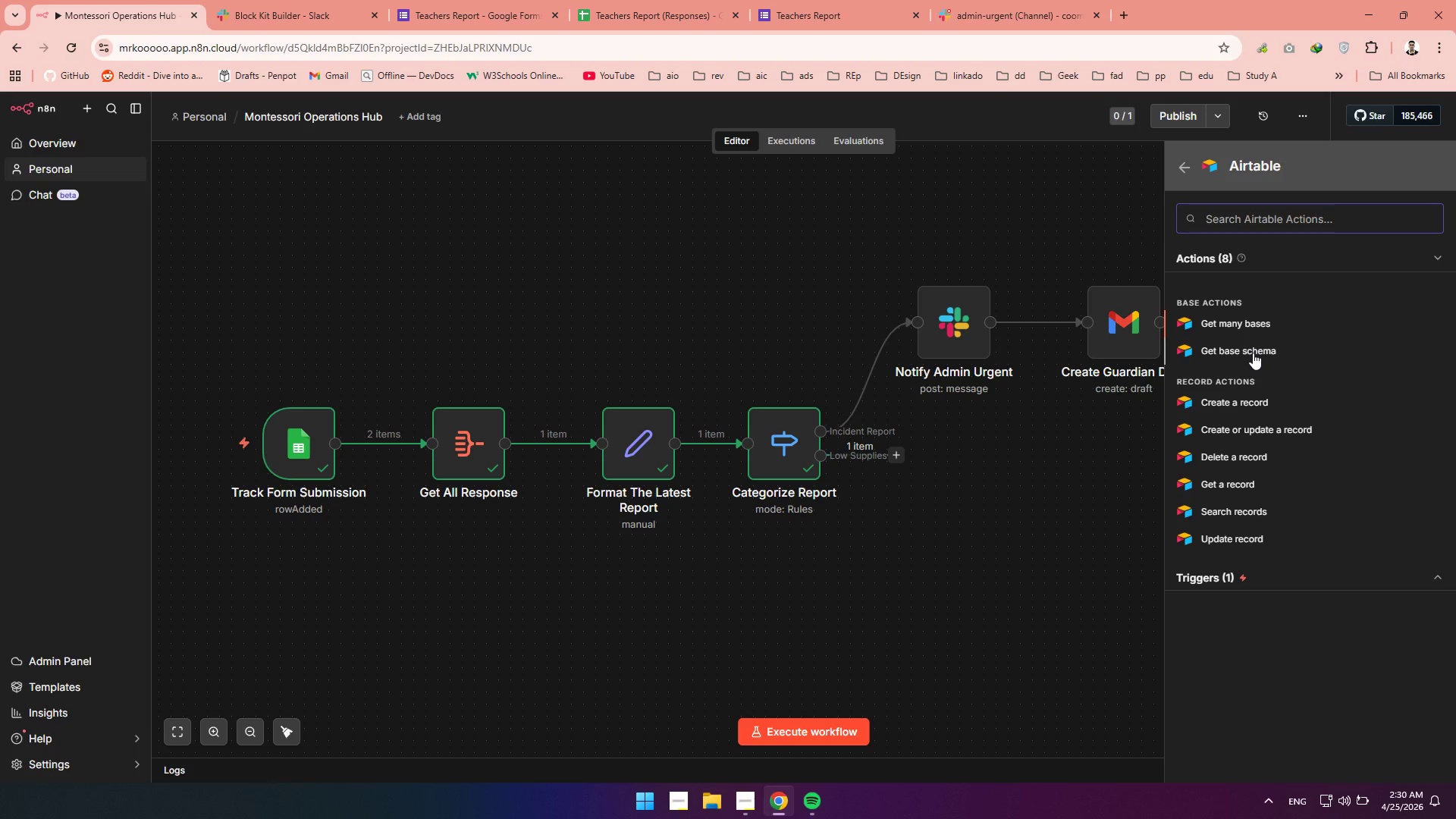 
left_click([1203, 516])
 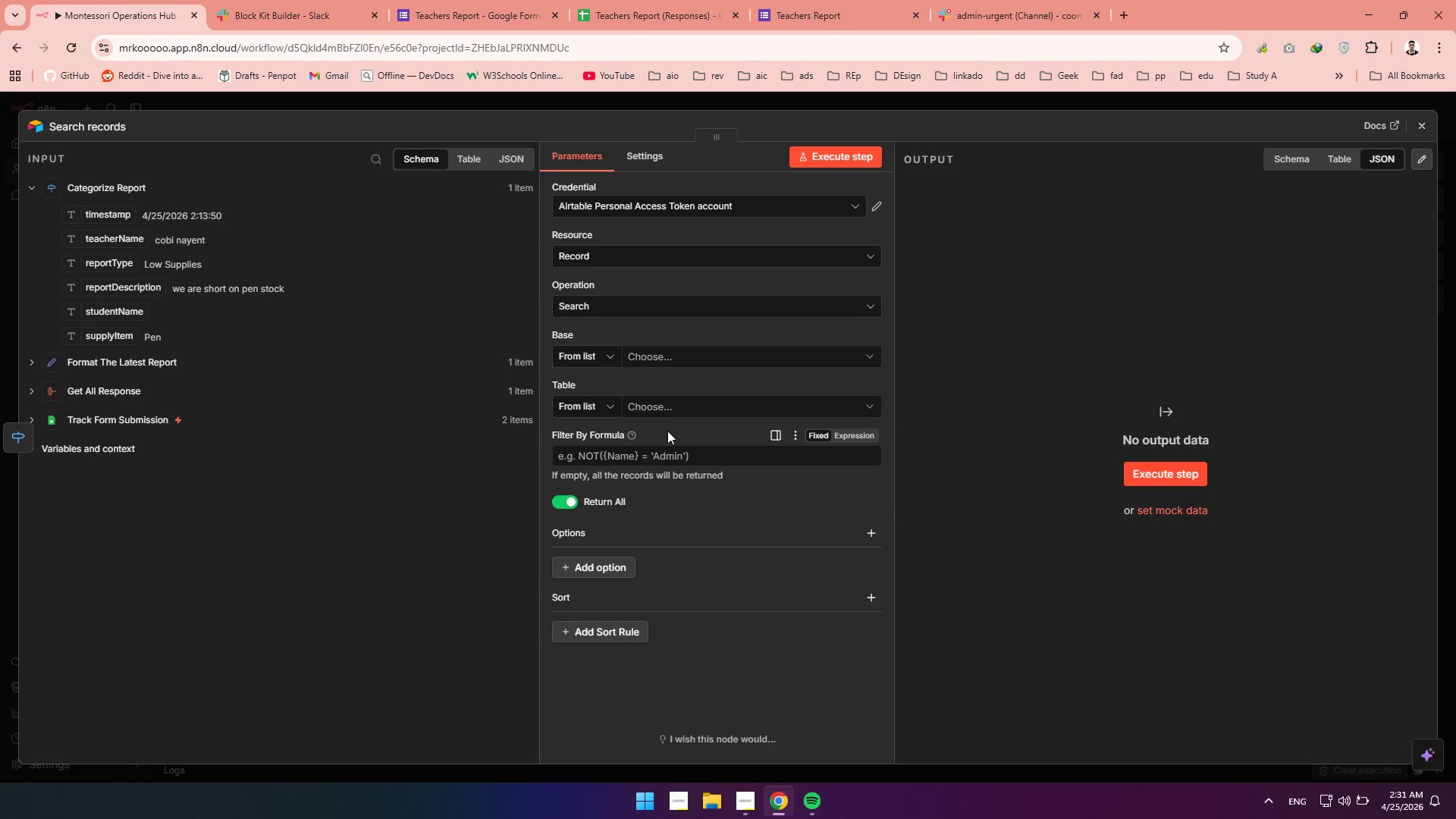 
wait(49.31)
 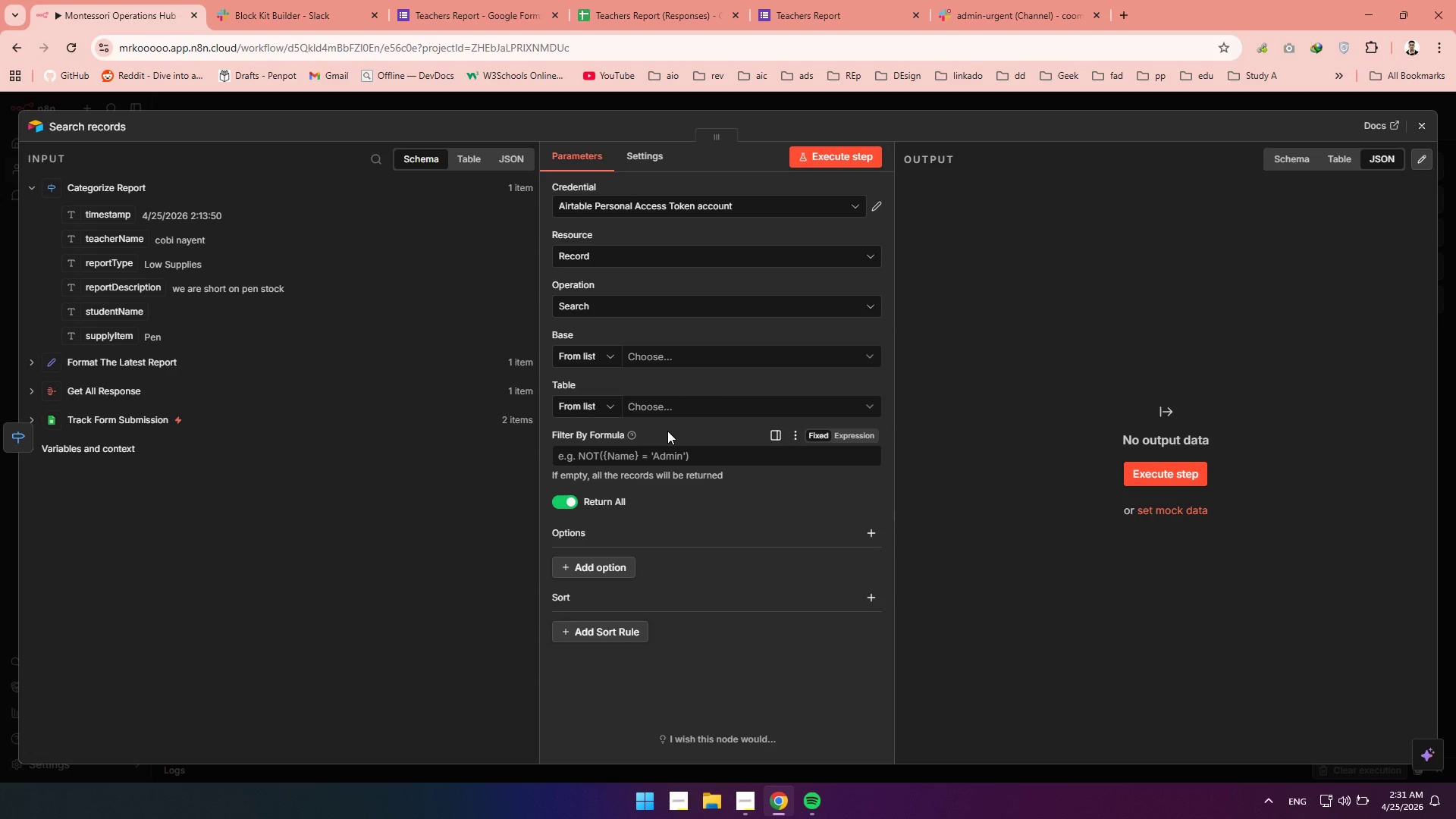 
left_click([1039, 0])
 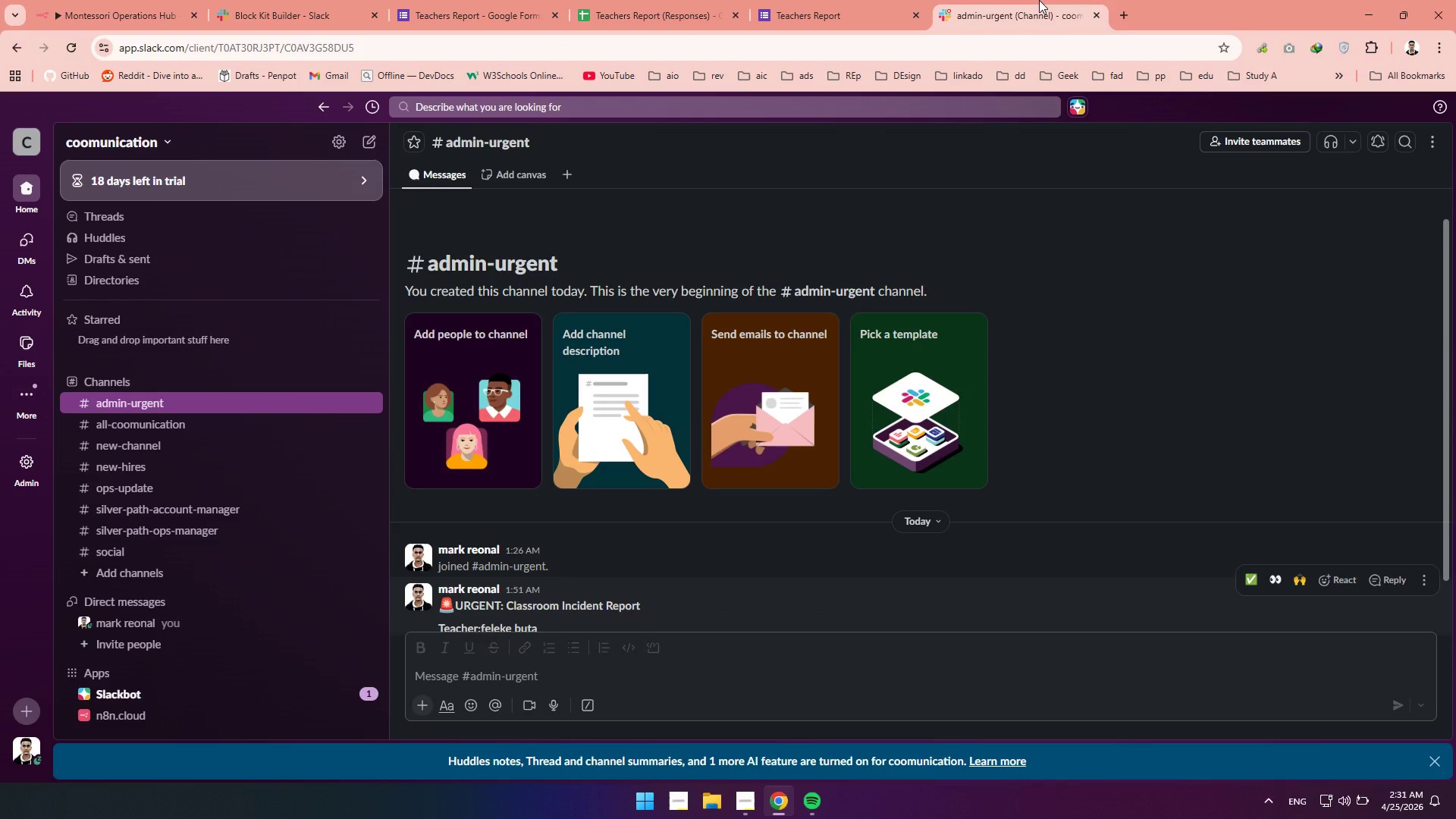 
mouse_move([905, 387])
 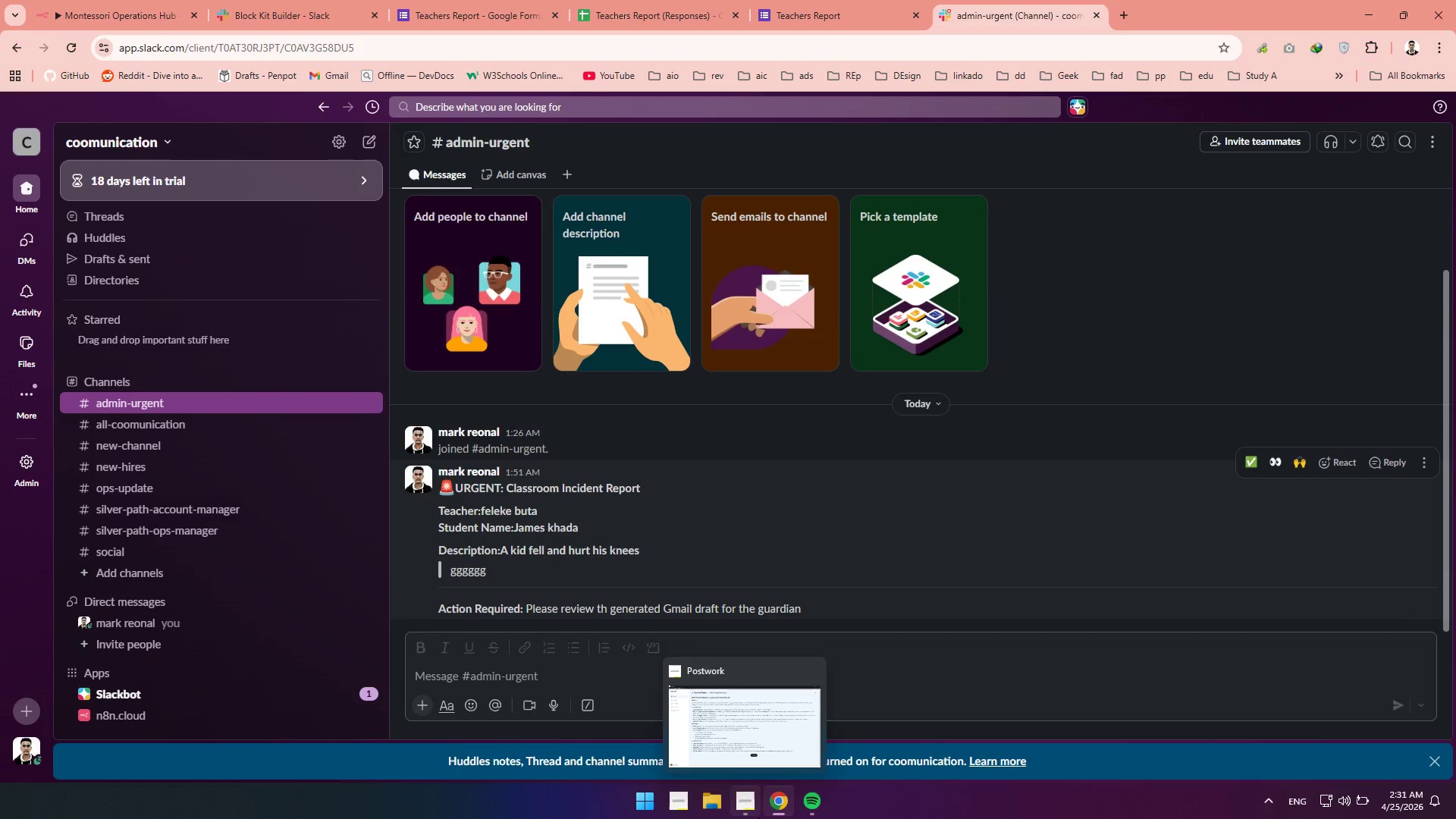 
wait(5.99)
 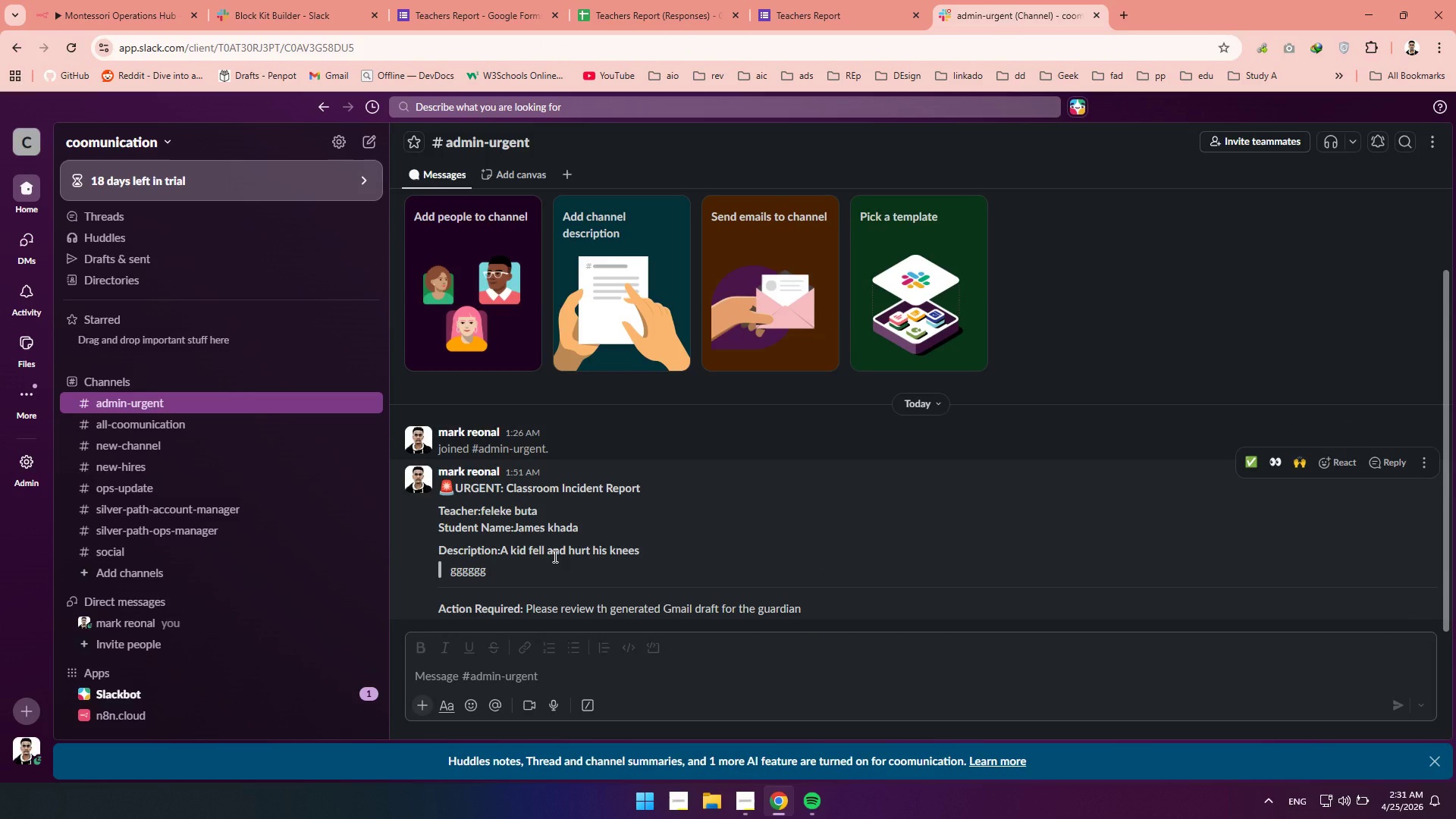 
left_click([777, 802])
 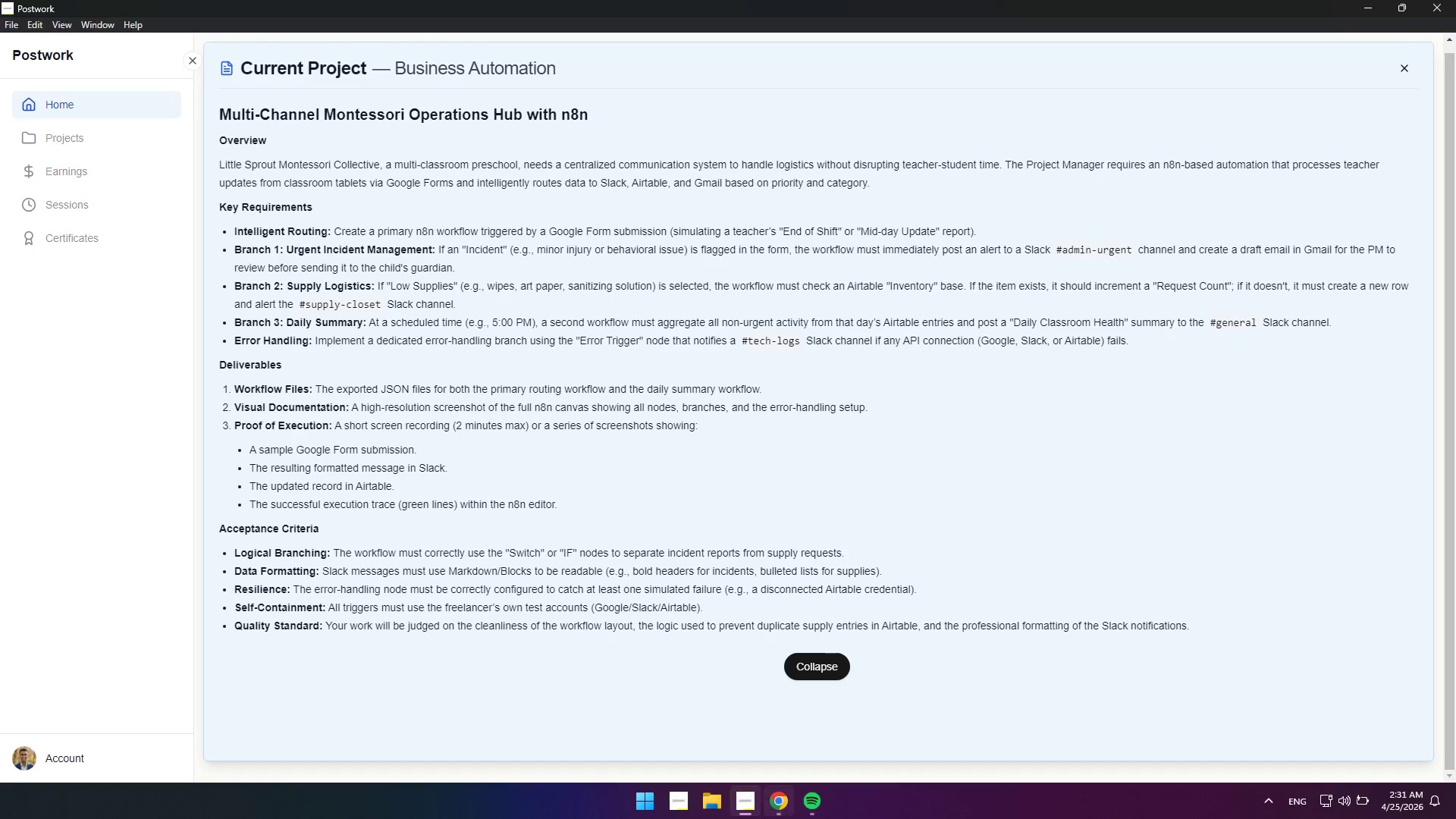 
left_click([767, 815])
 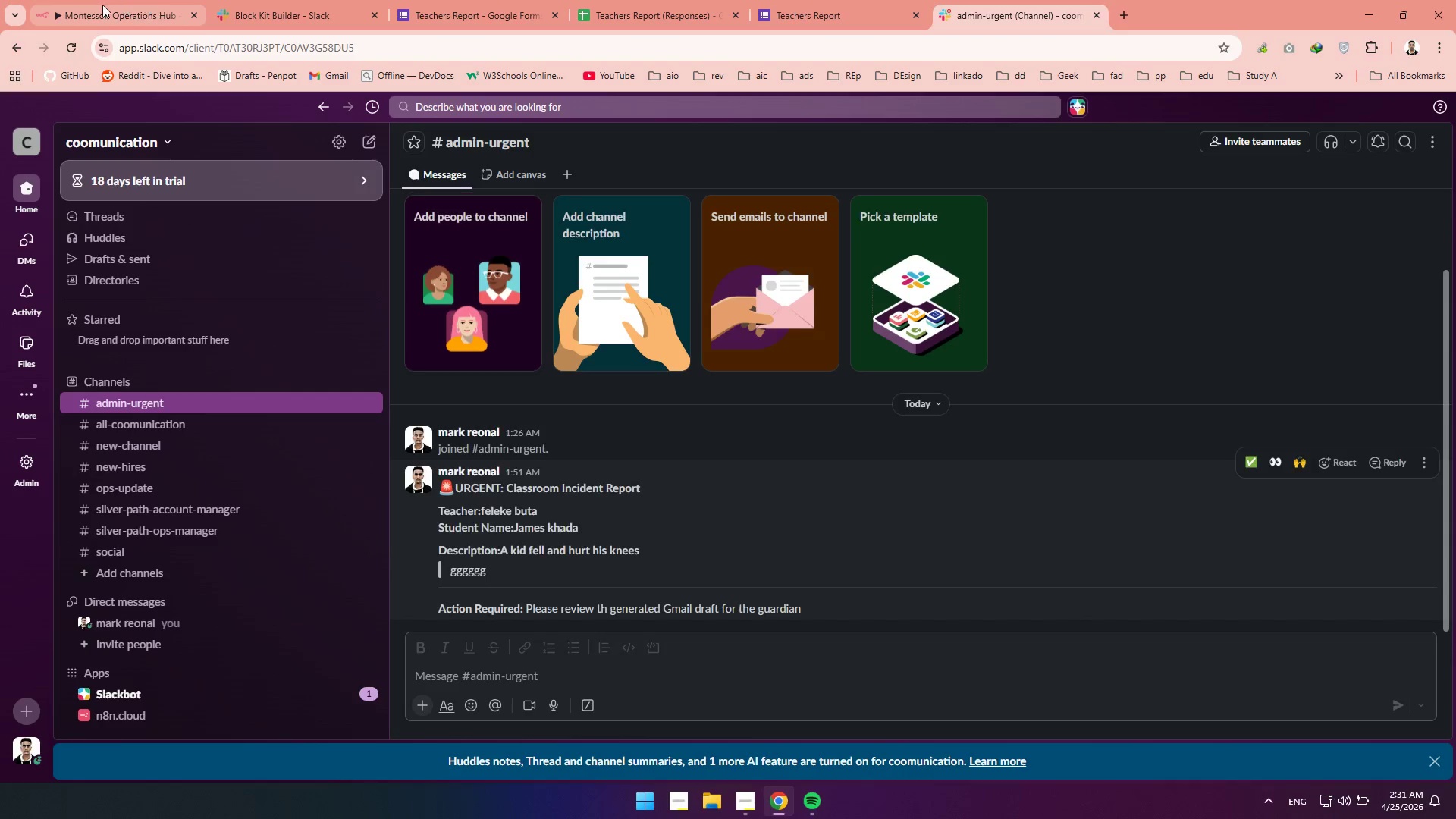 
left_click([102, 5])
 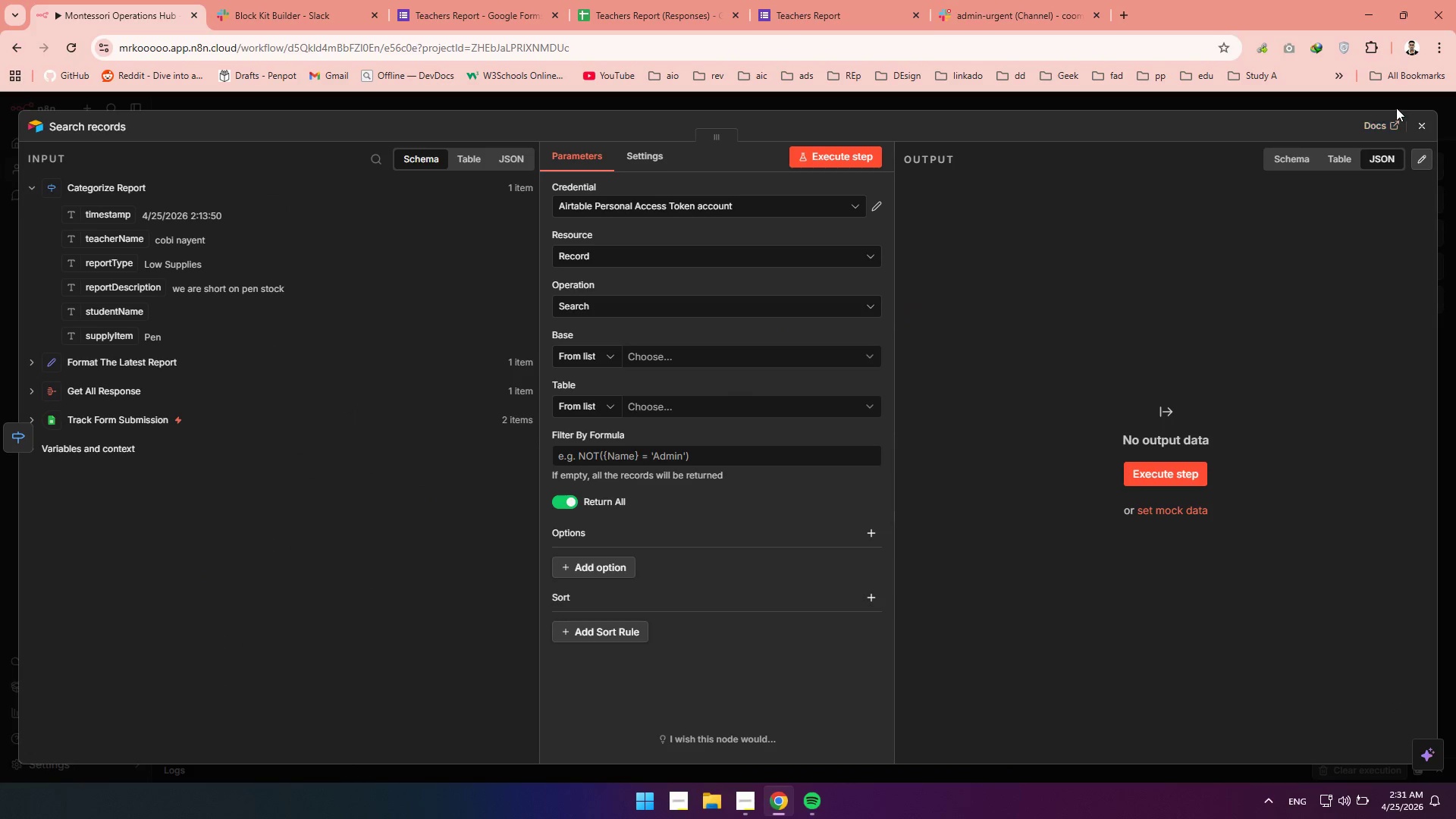 
left_click([1426, 126])
 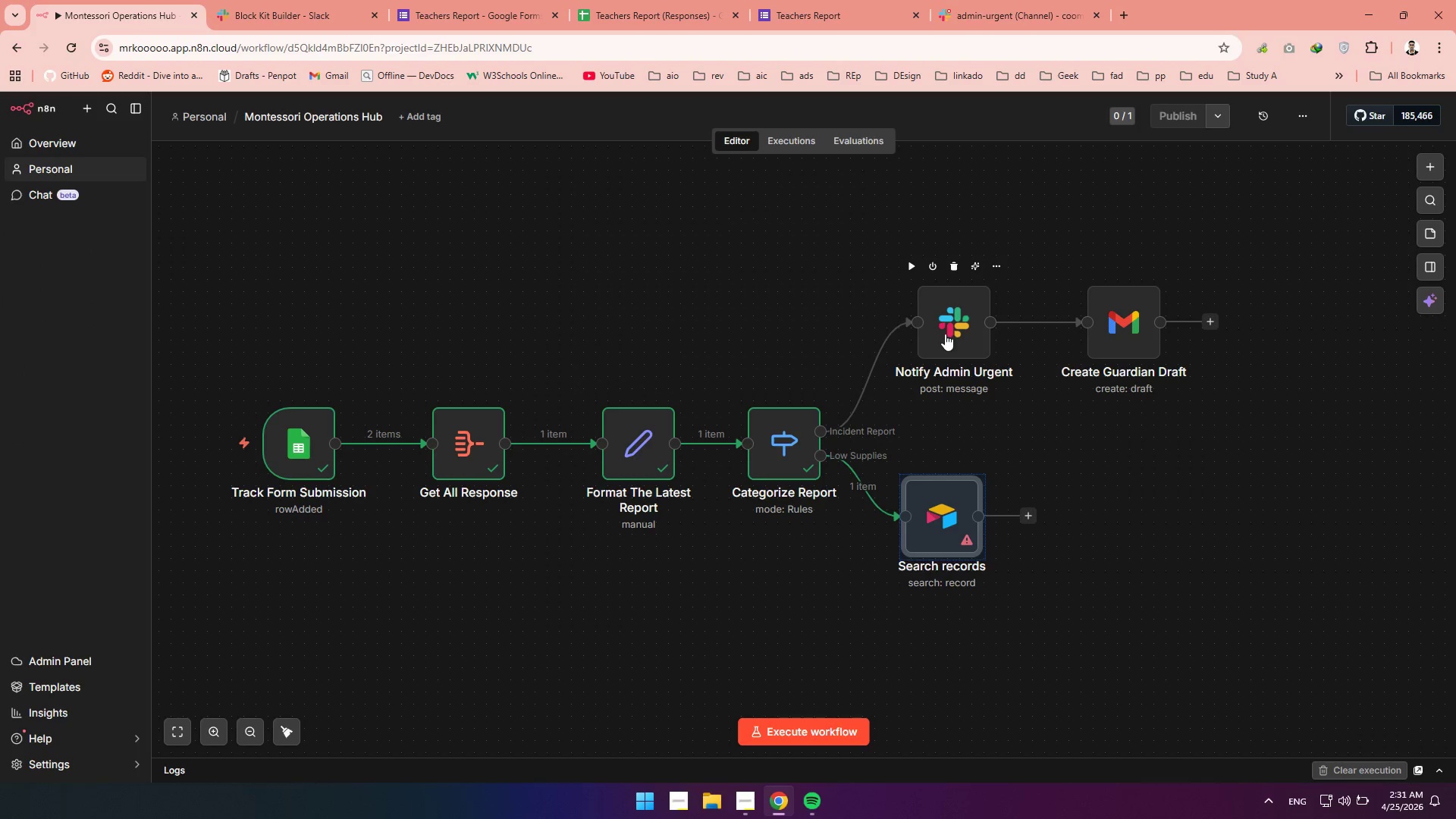 
double_click([945, 334])
 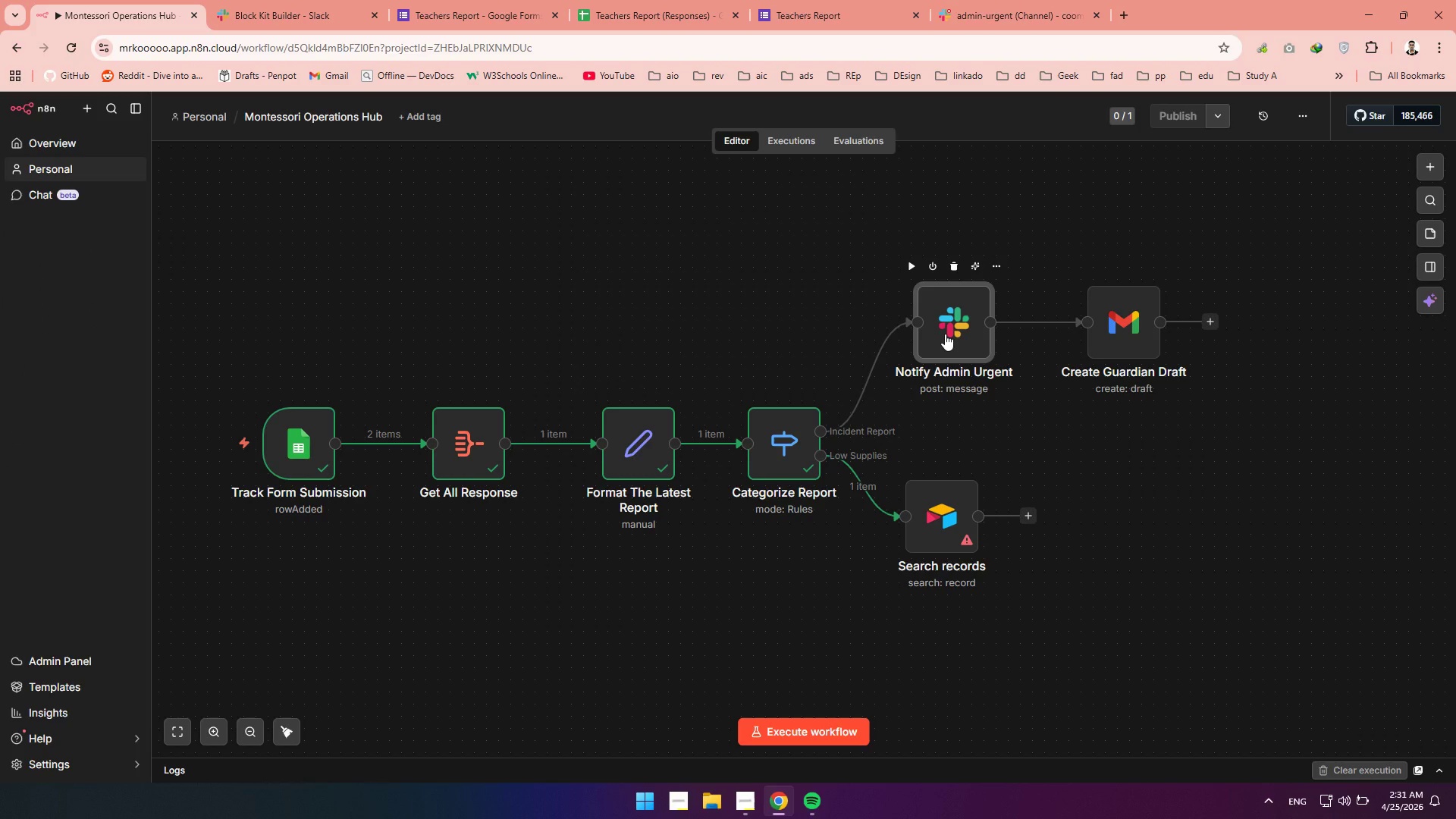 
triple_click([945, 334])
 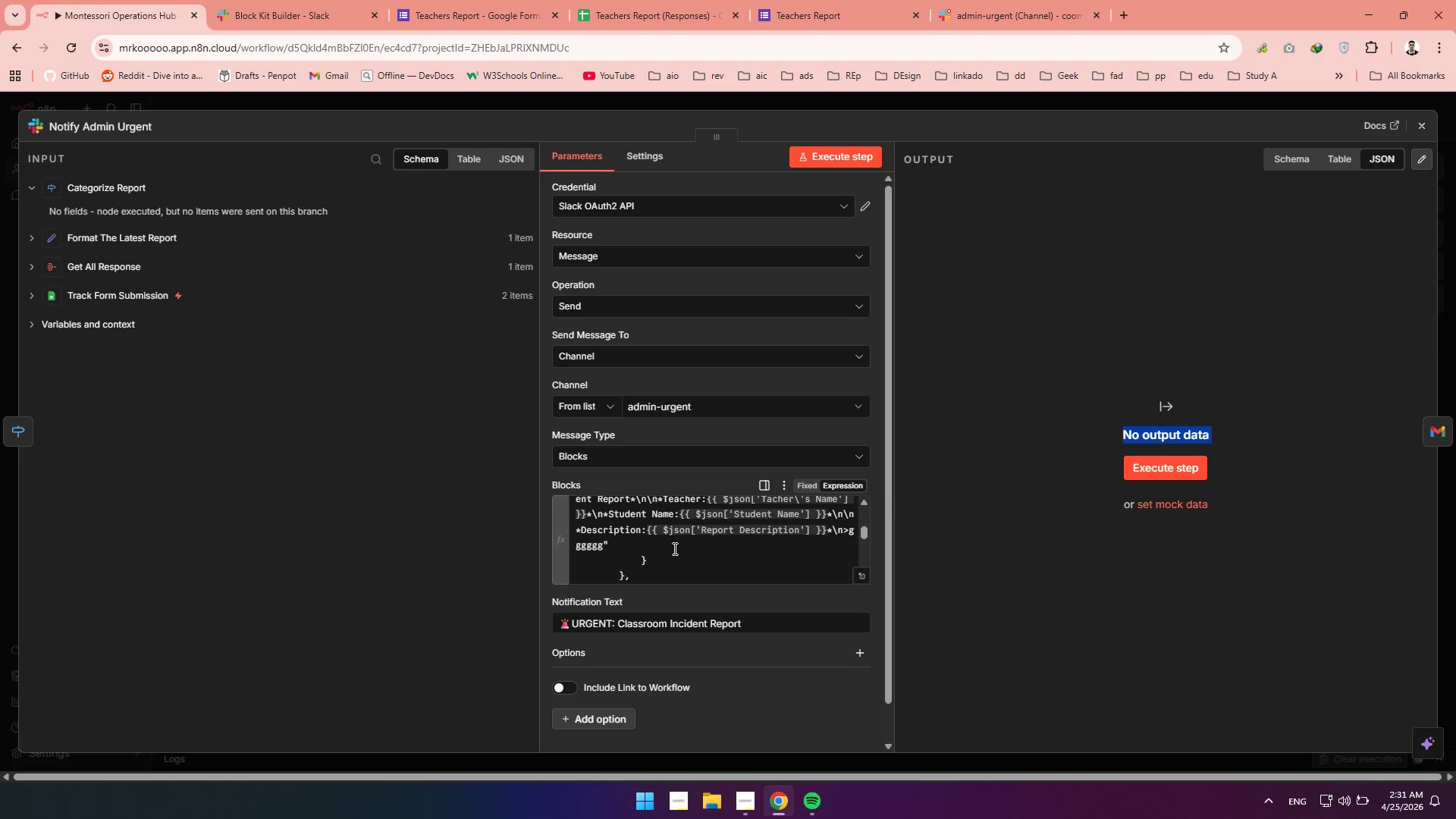 
wait(10.94)
 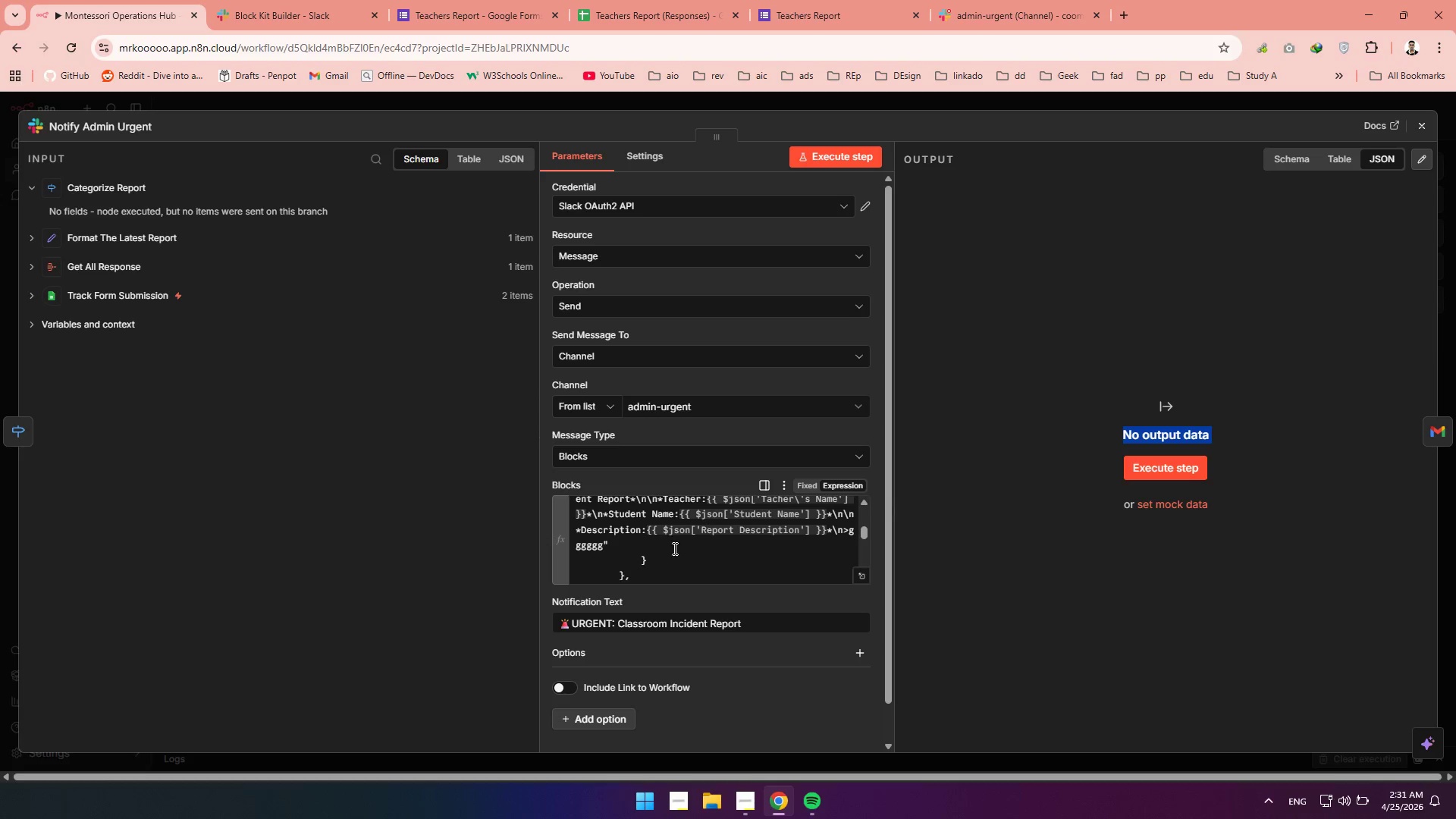 
left_click([868, 576])
 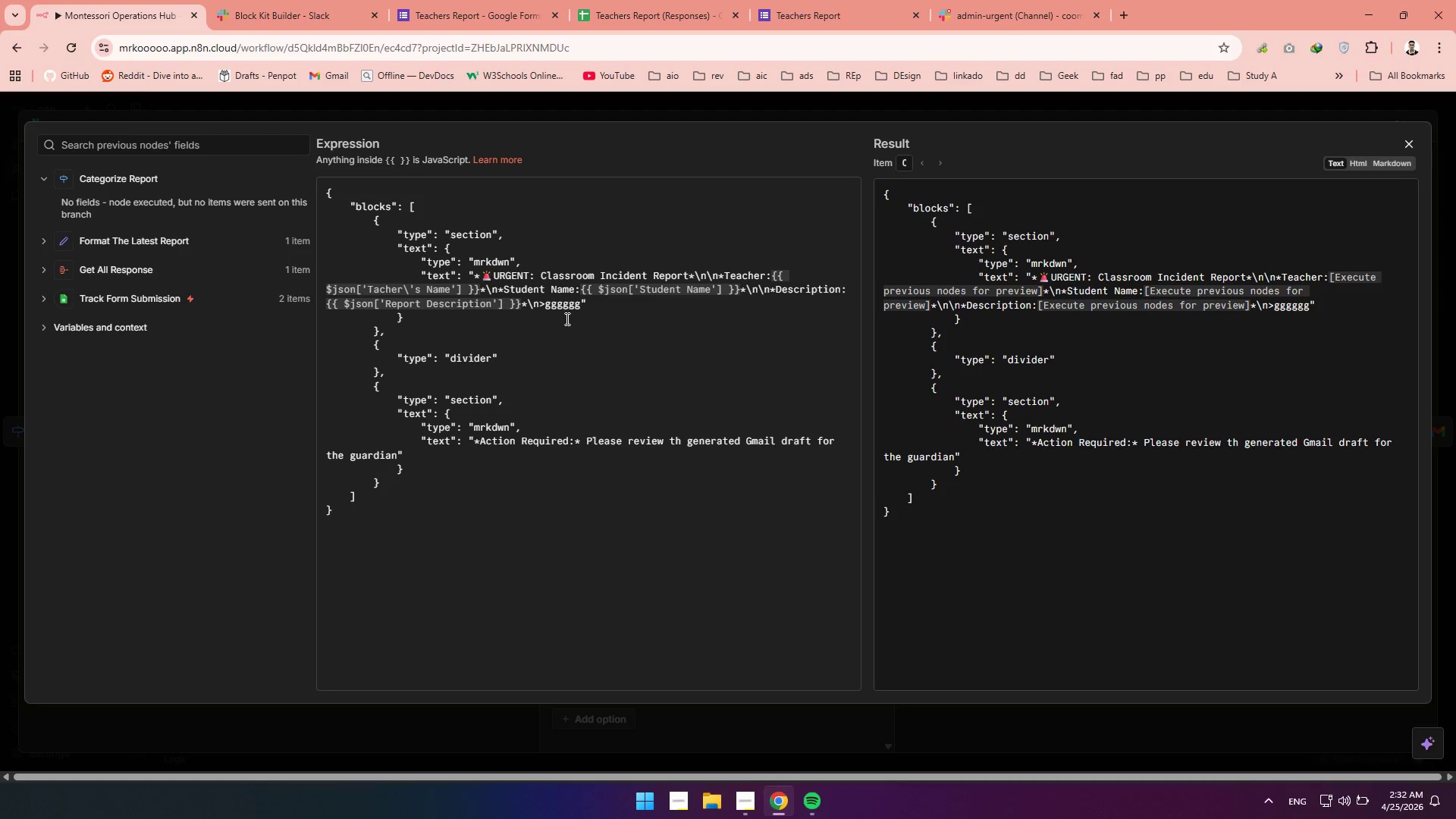 
wait(5.22)
 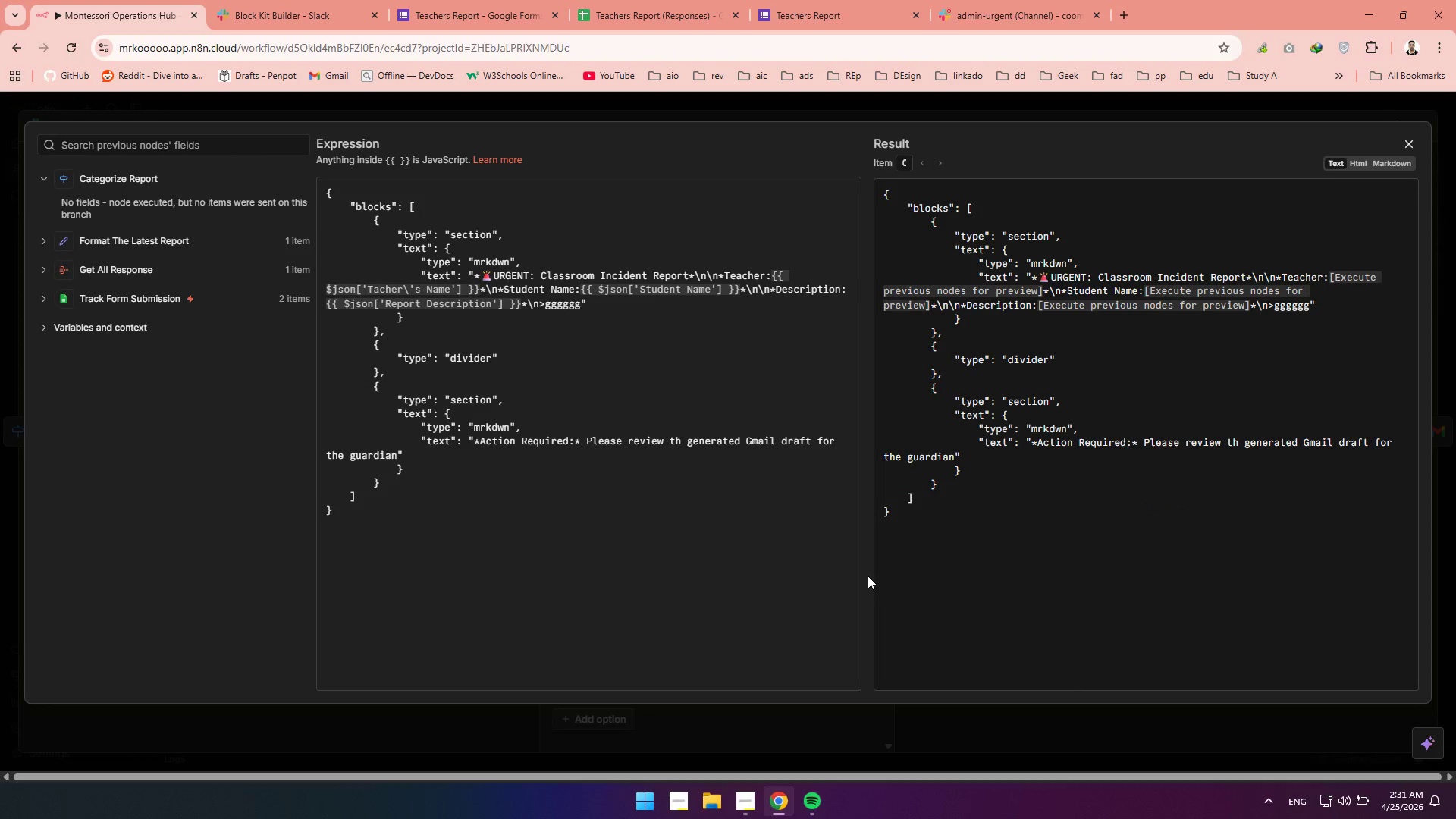 
left_click([45, 238])
 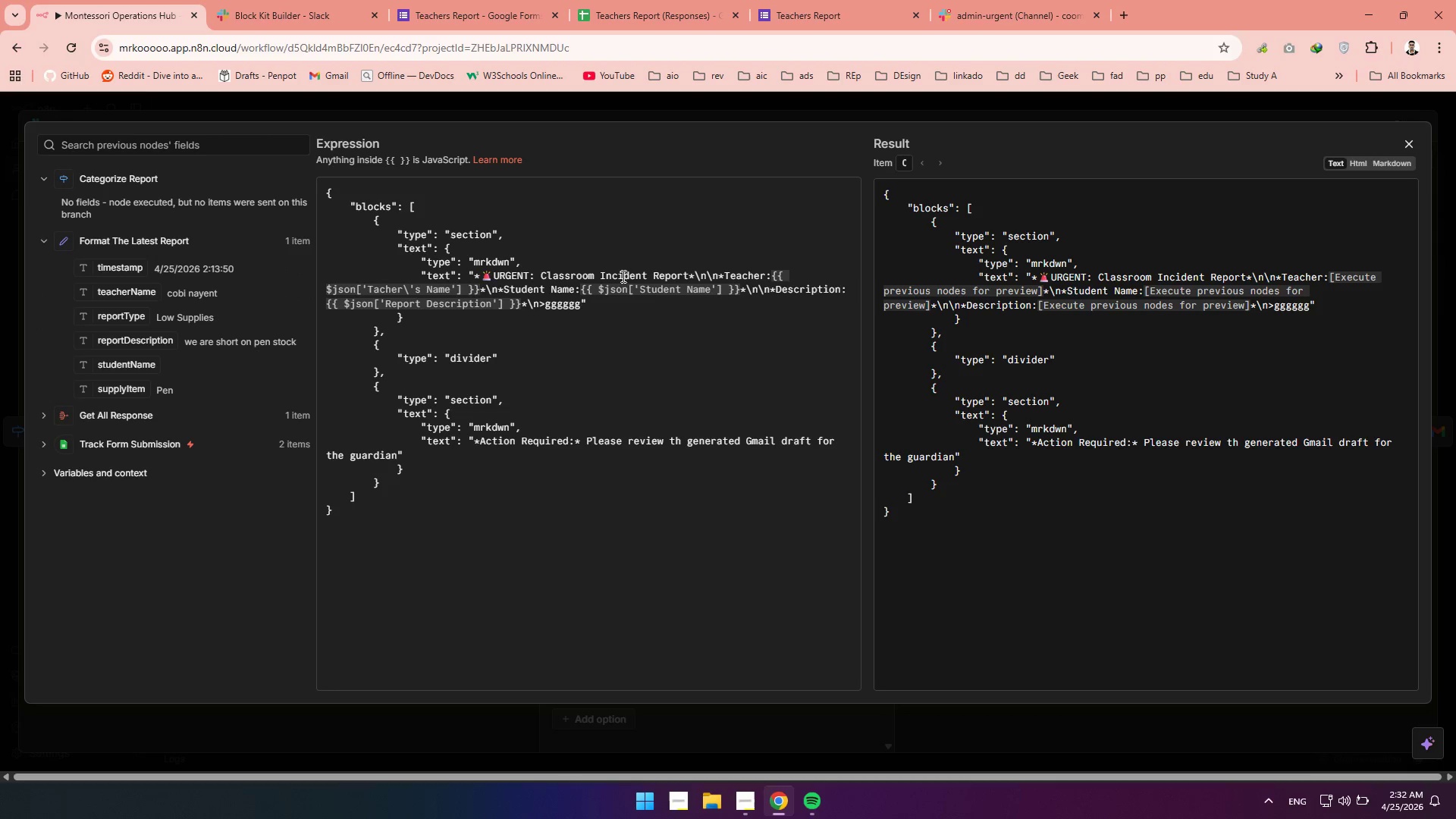 
wait(9.61)
 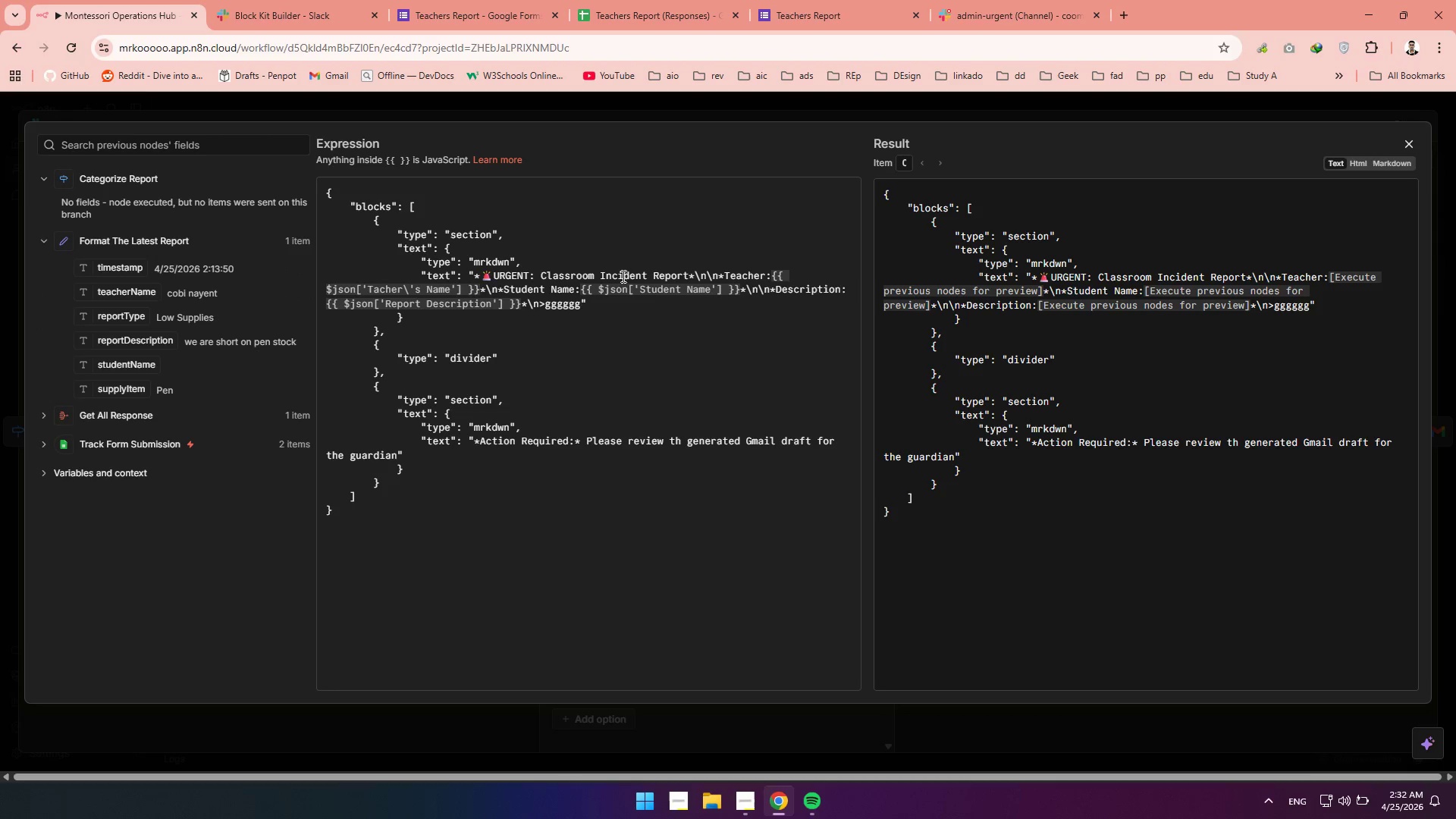 
left_click_drag(start_coordinate=[772, 274], to_coordinate=[477, 290])
 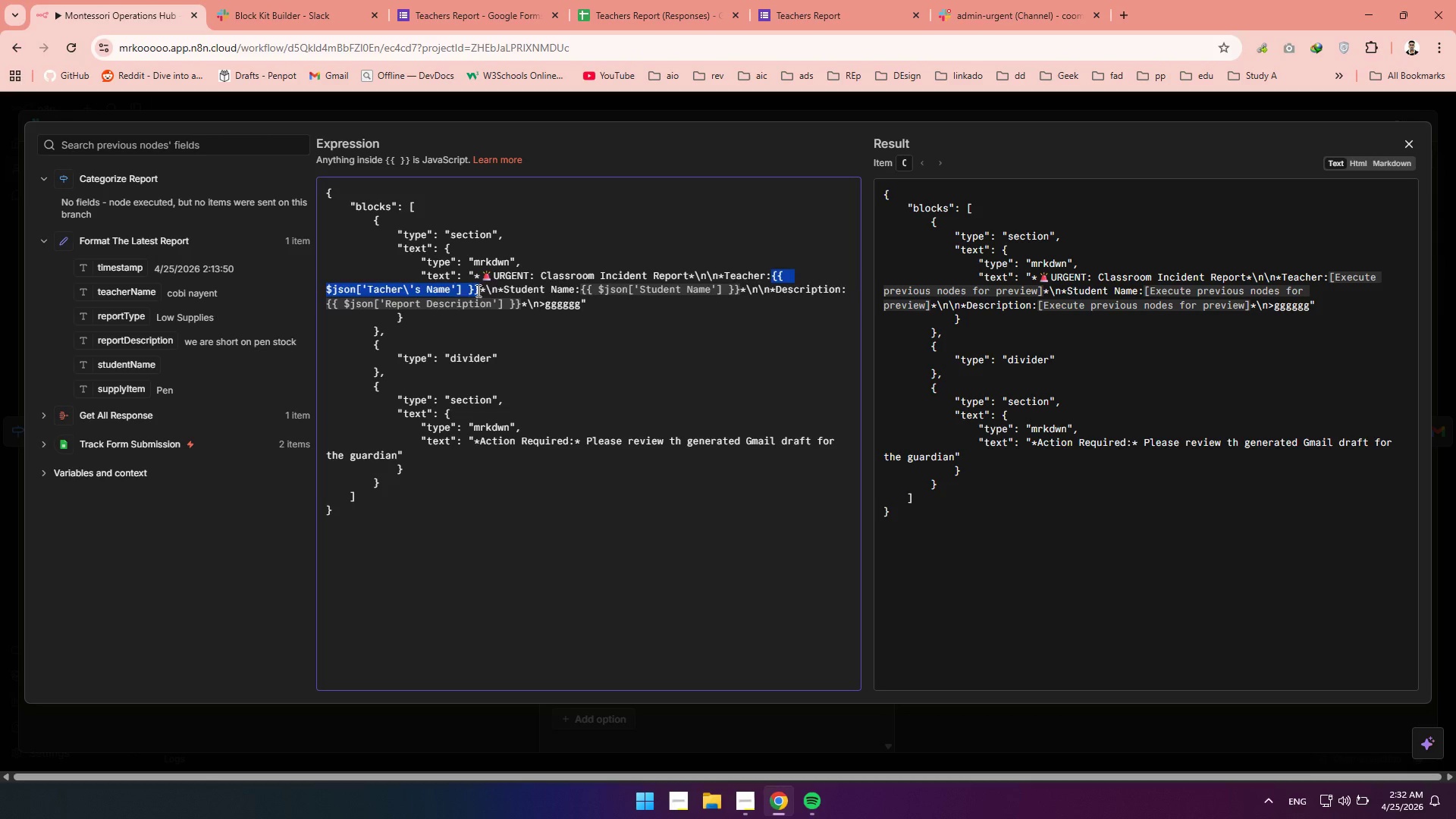 
key(Backspace)
 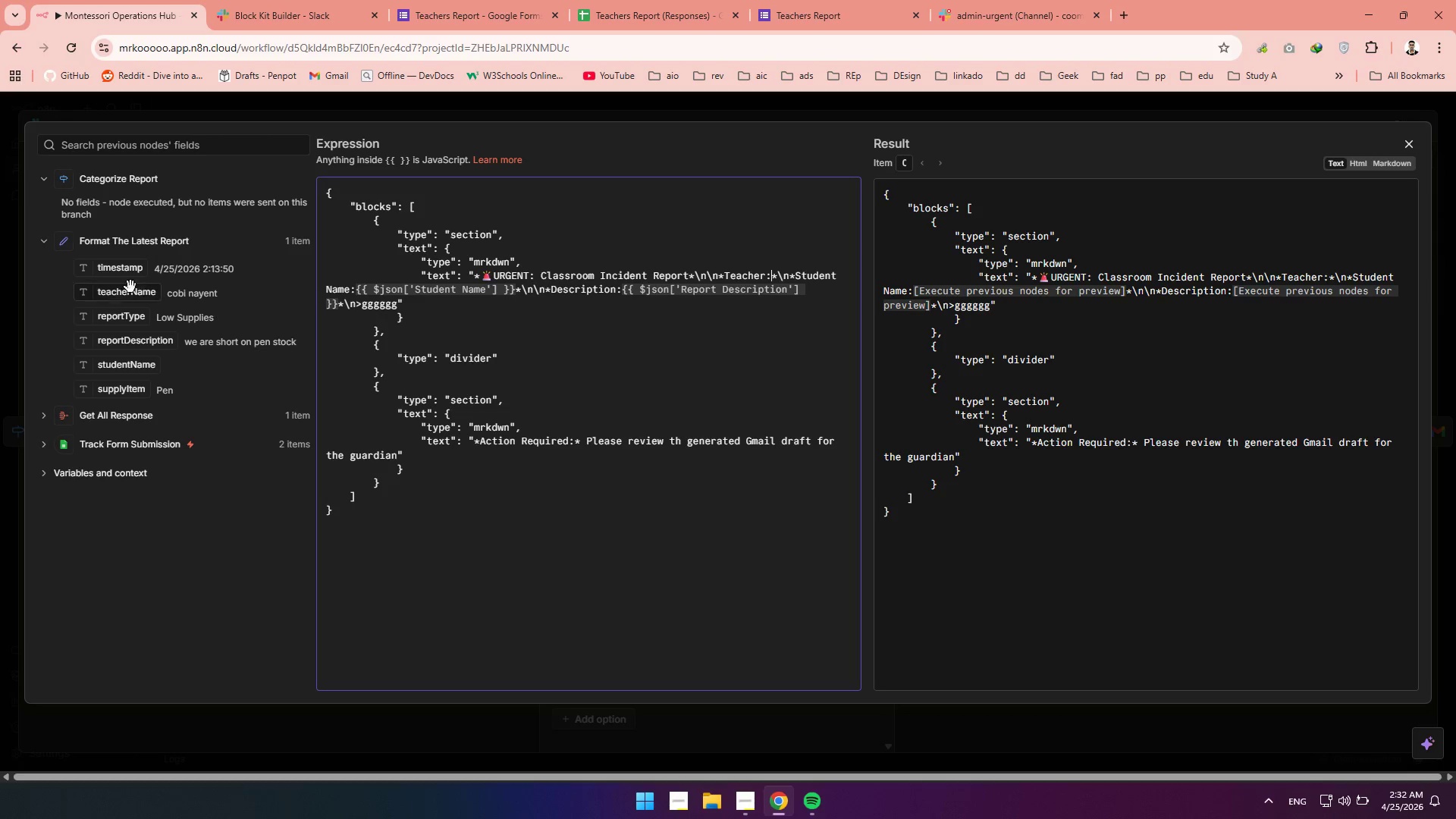 
left_click_drag(start_coordinate=[111, 292], to_coordinate=[771, 275])
 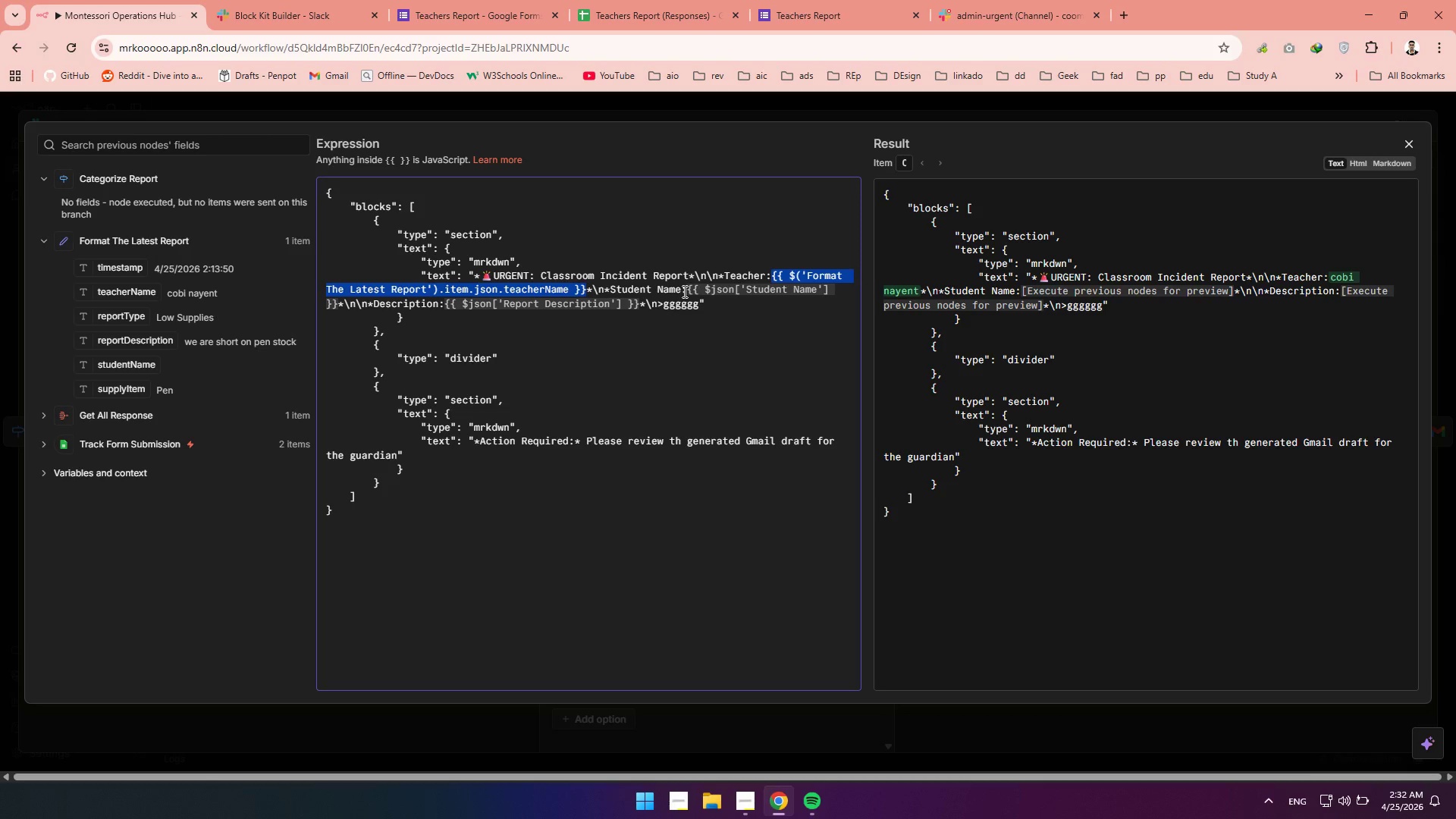 
wait(7.11)
 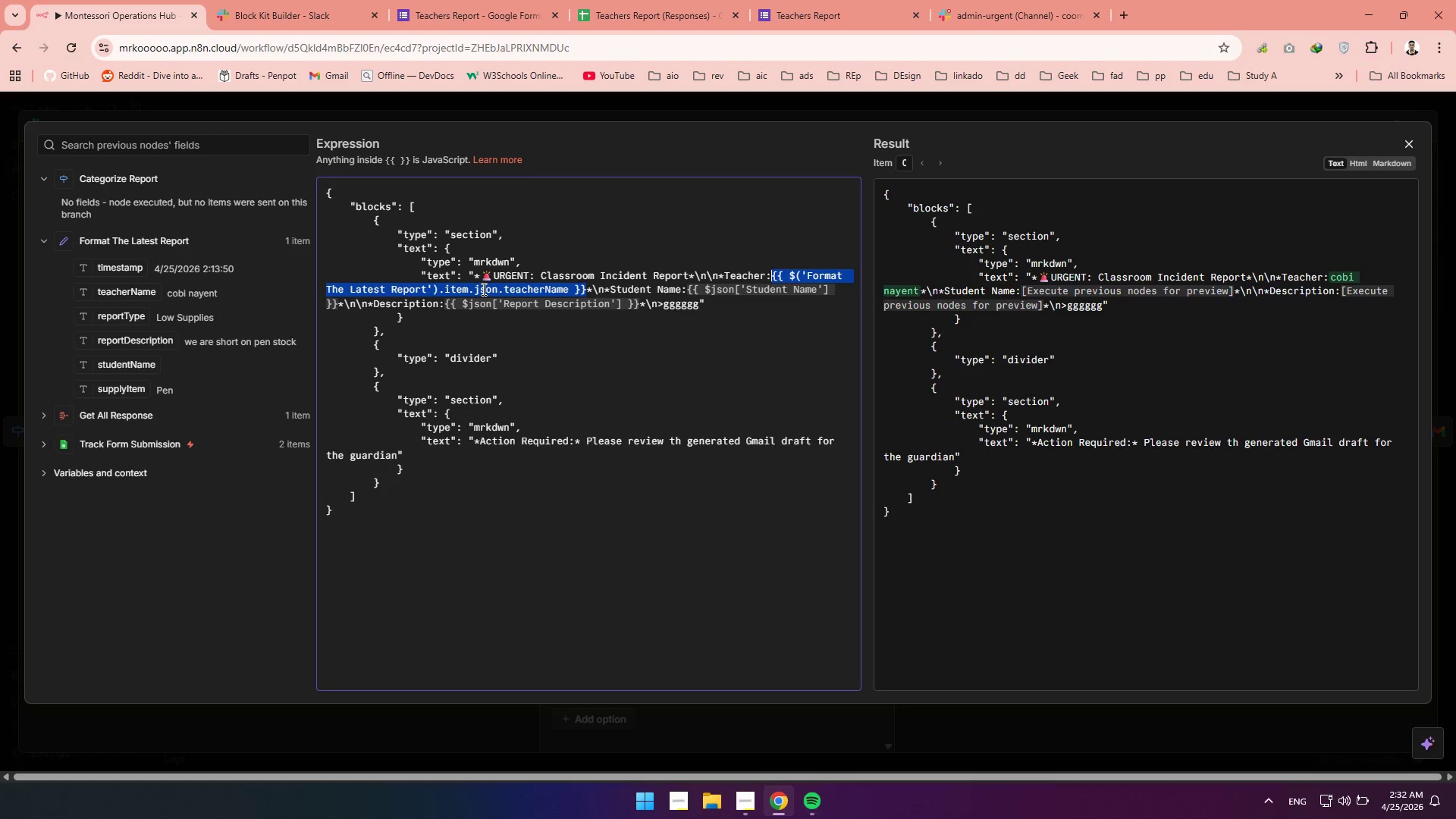 
left_click_drag(start_coordinate=[685, 289], to_coordinate=[335, 304])
 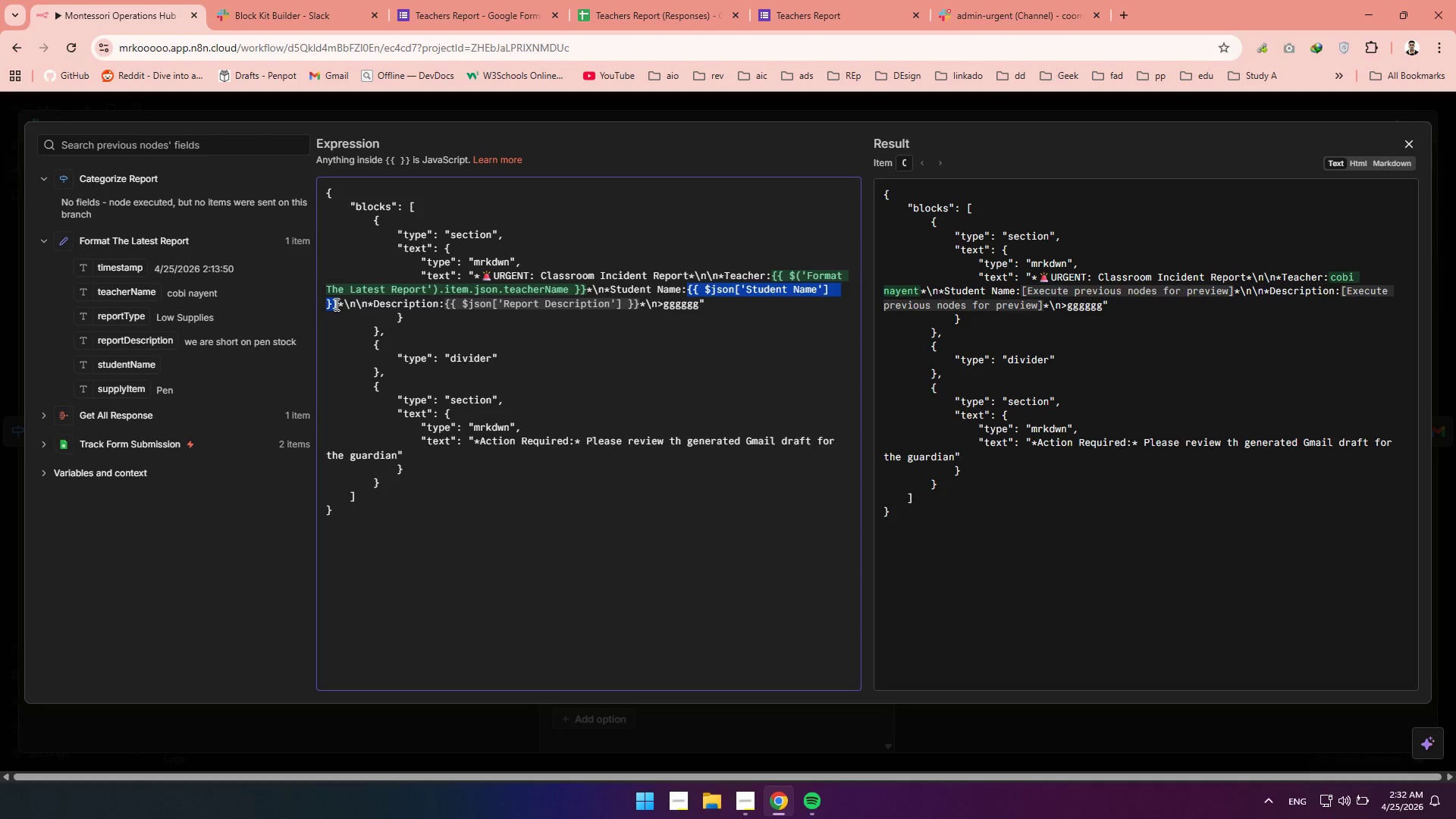 
key(Backspace)
 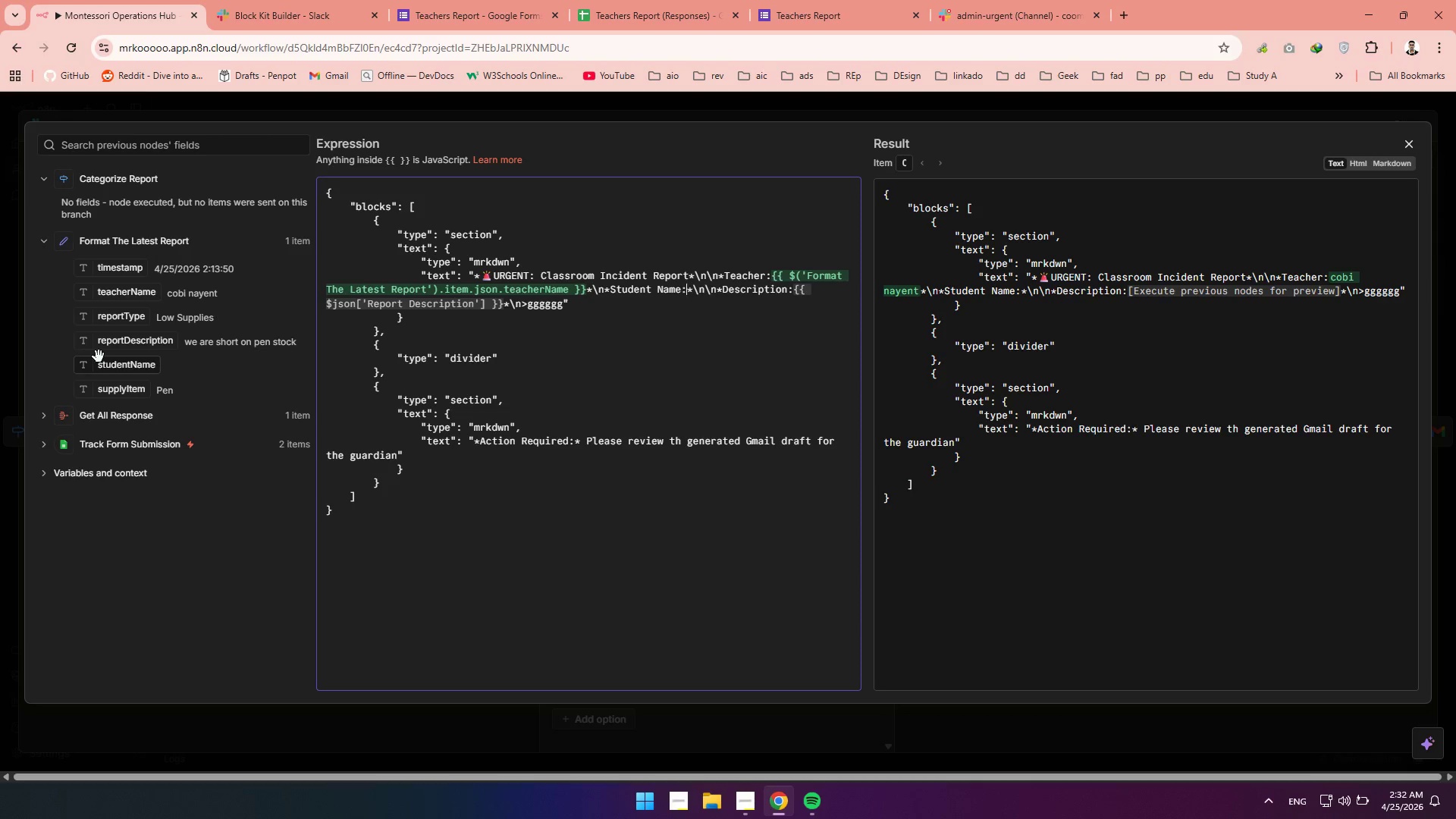 
left_click_drag(start_coordinate=[111, 365], to_coordinate=[686, 295])
 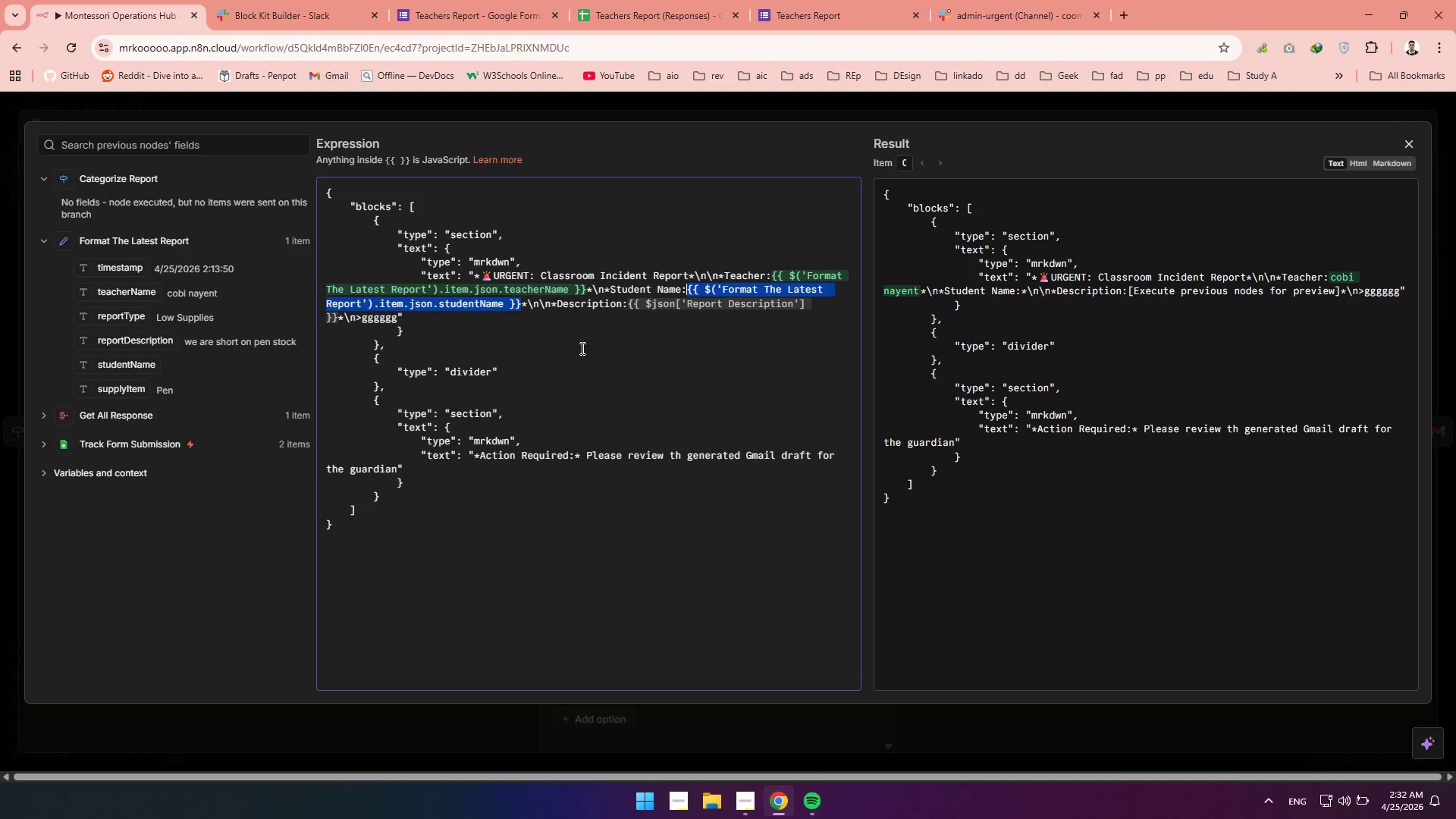 
left_click([581, 348])
 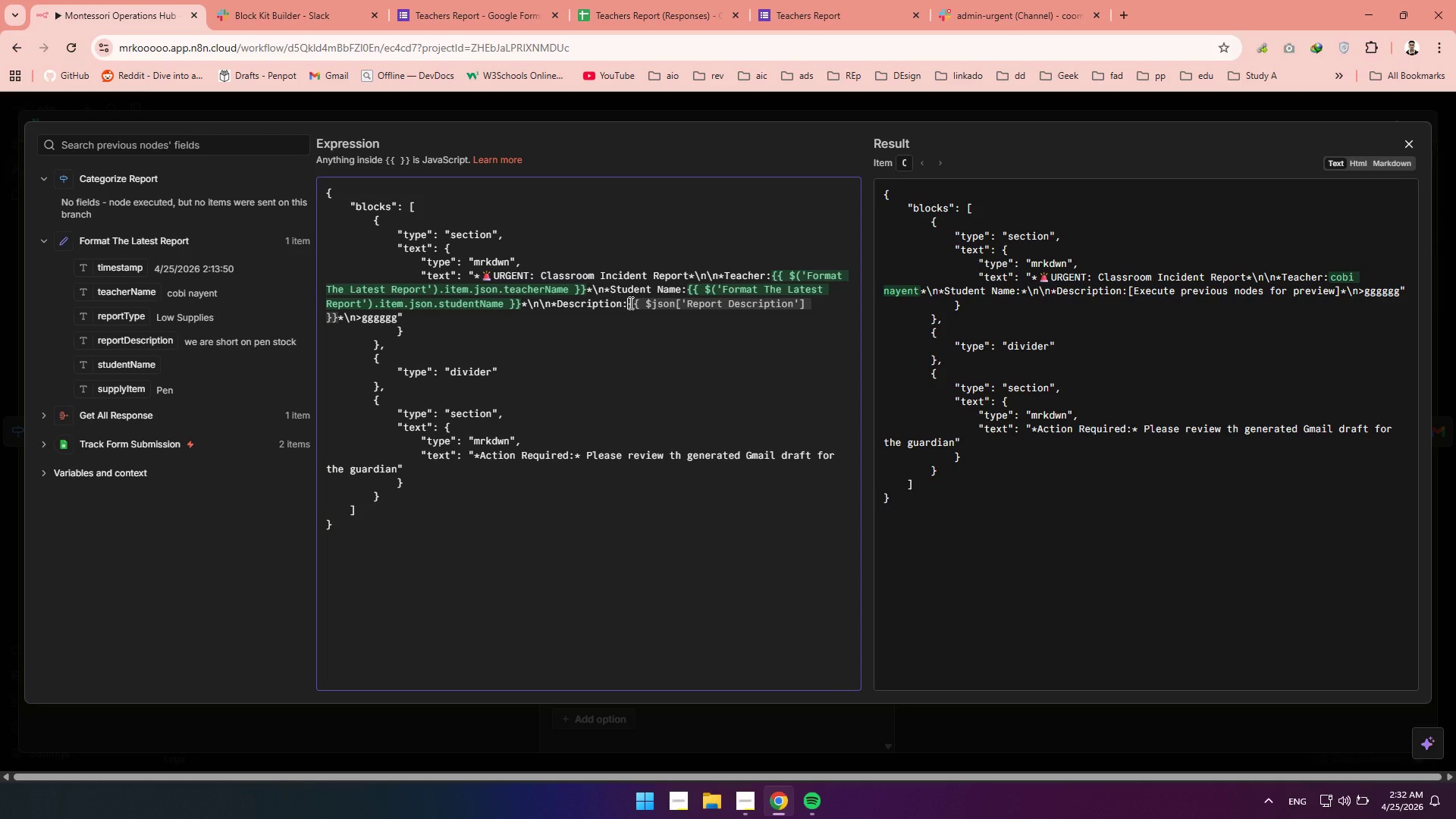 
wait(11.31)
 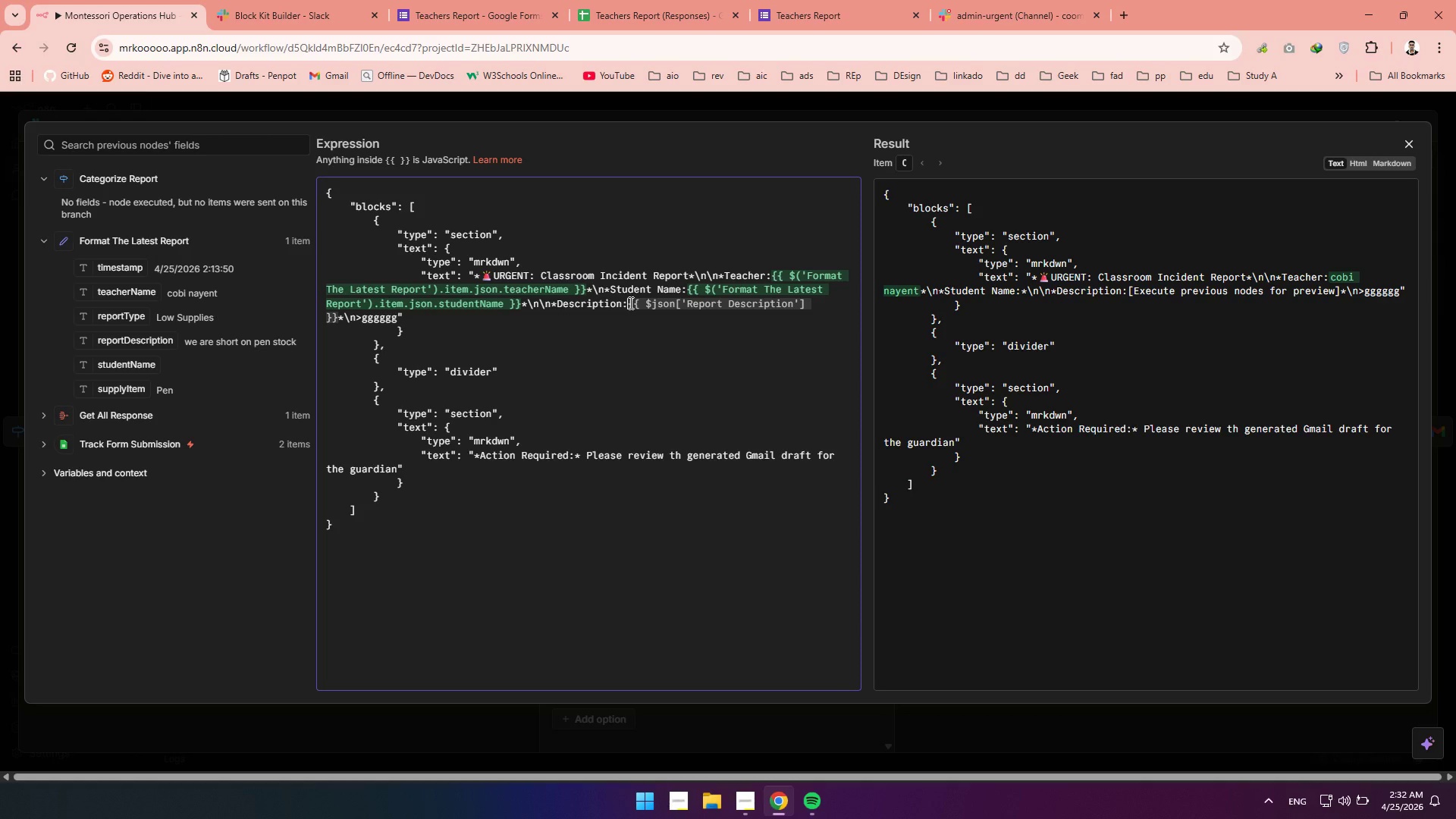 
left_click([629, 303])
 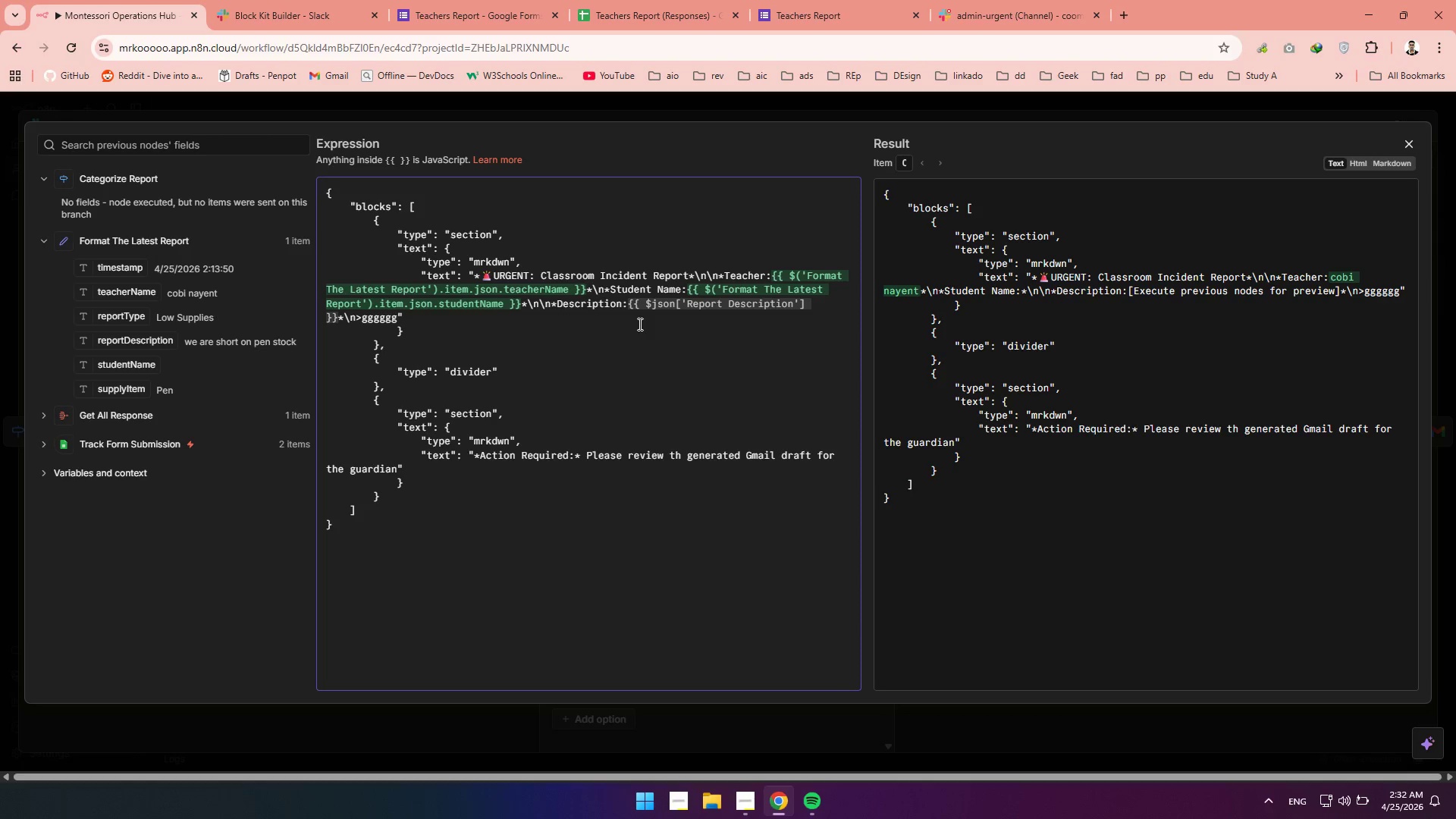 
left_click_drag(start_coordinate=[627, 302], to_coordinate=[337, 315])
 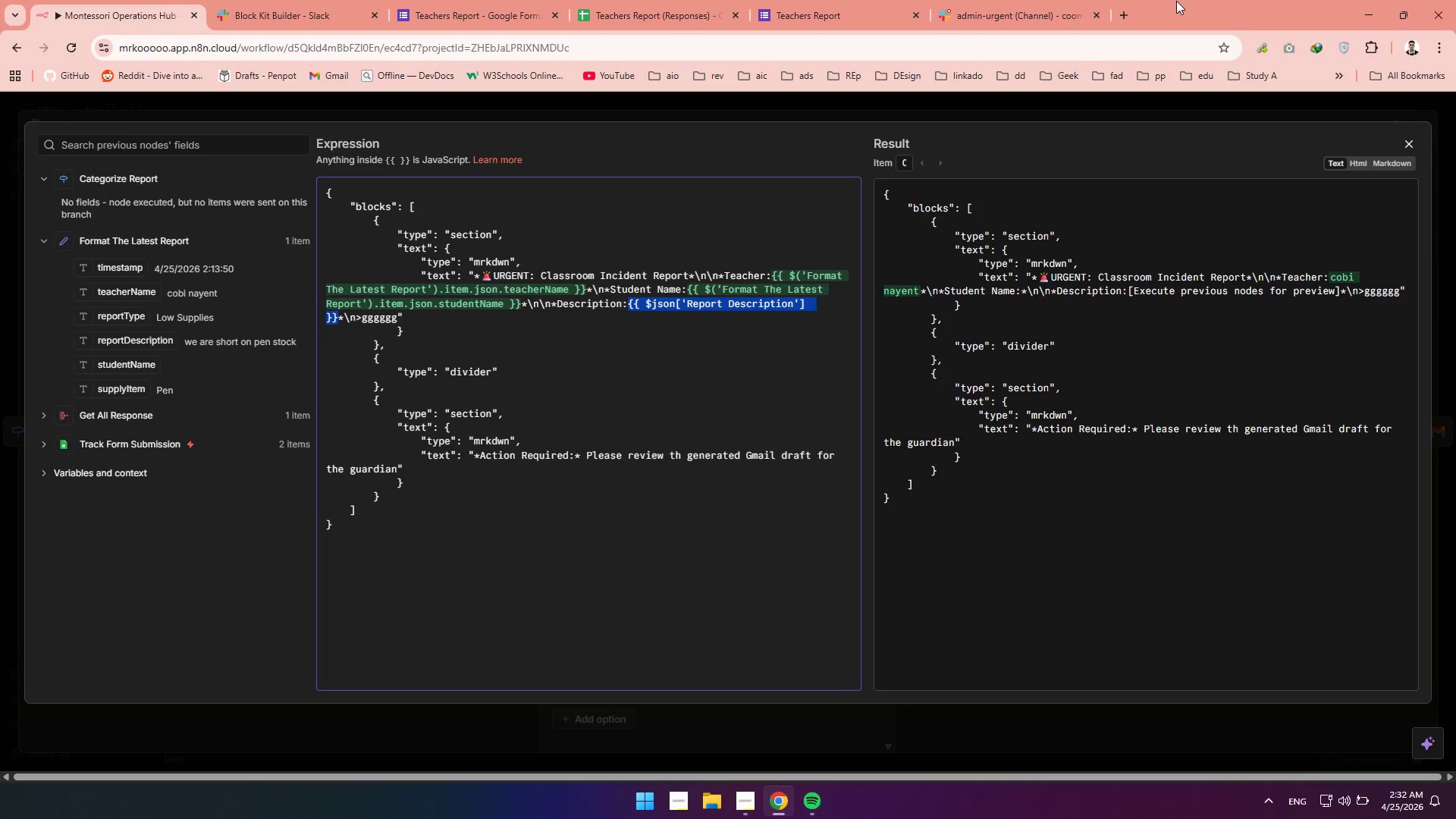 
left_click([987, 5])
 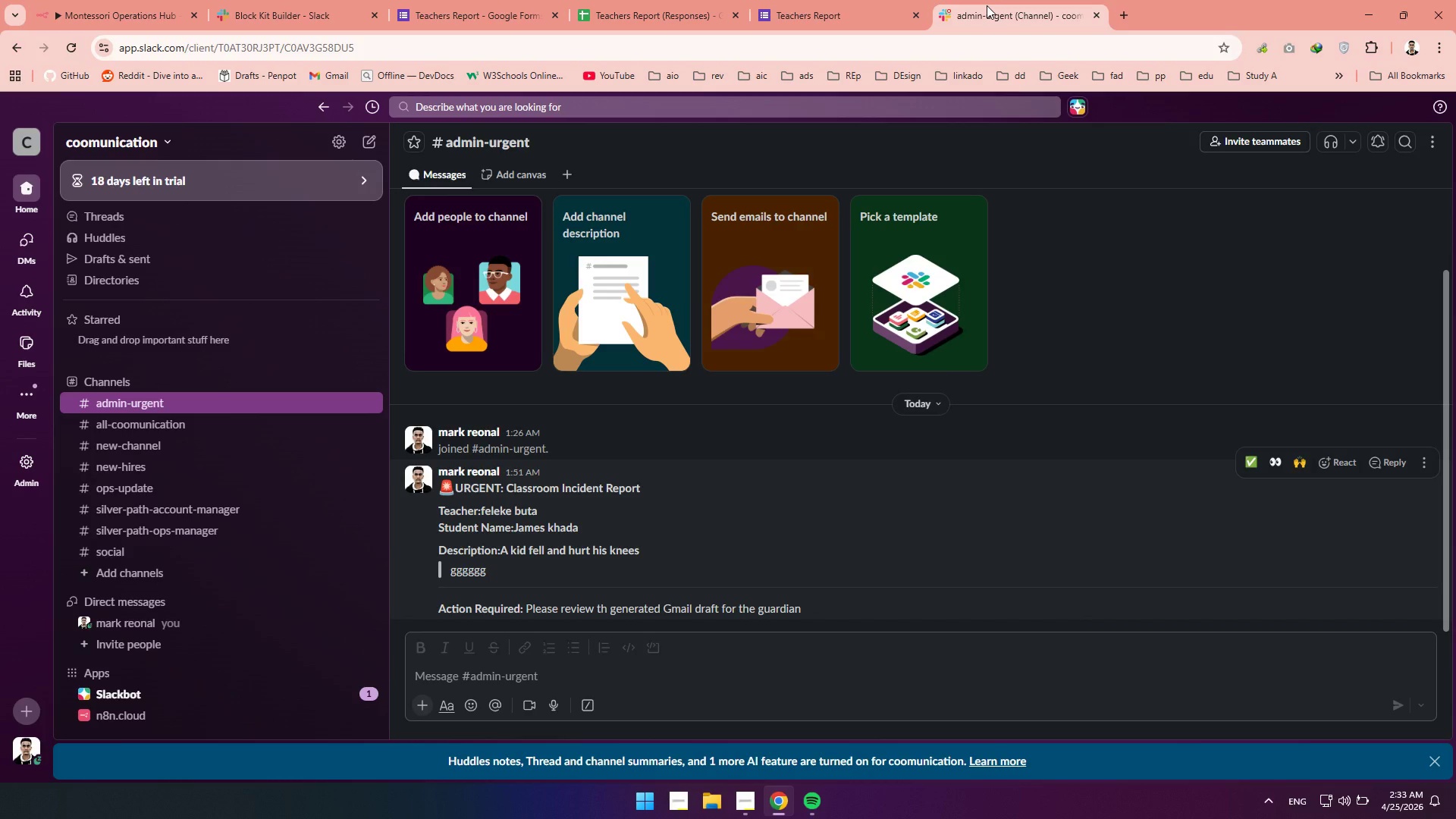 
left_click([987, 5])
 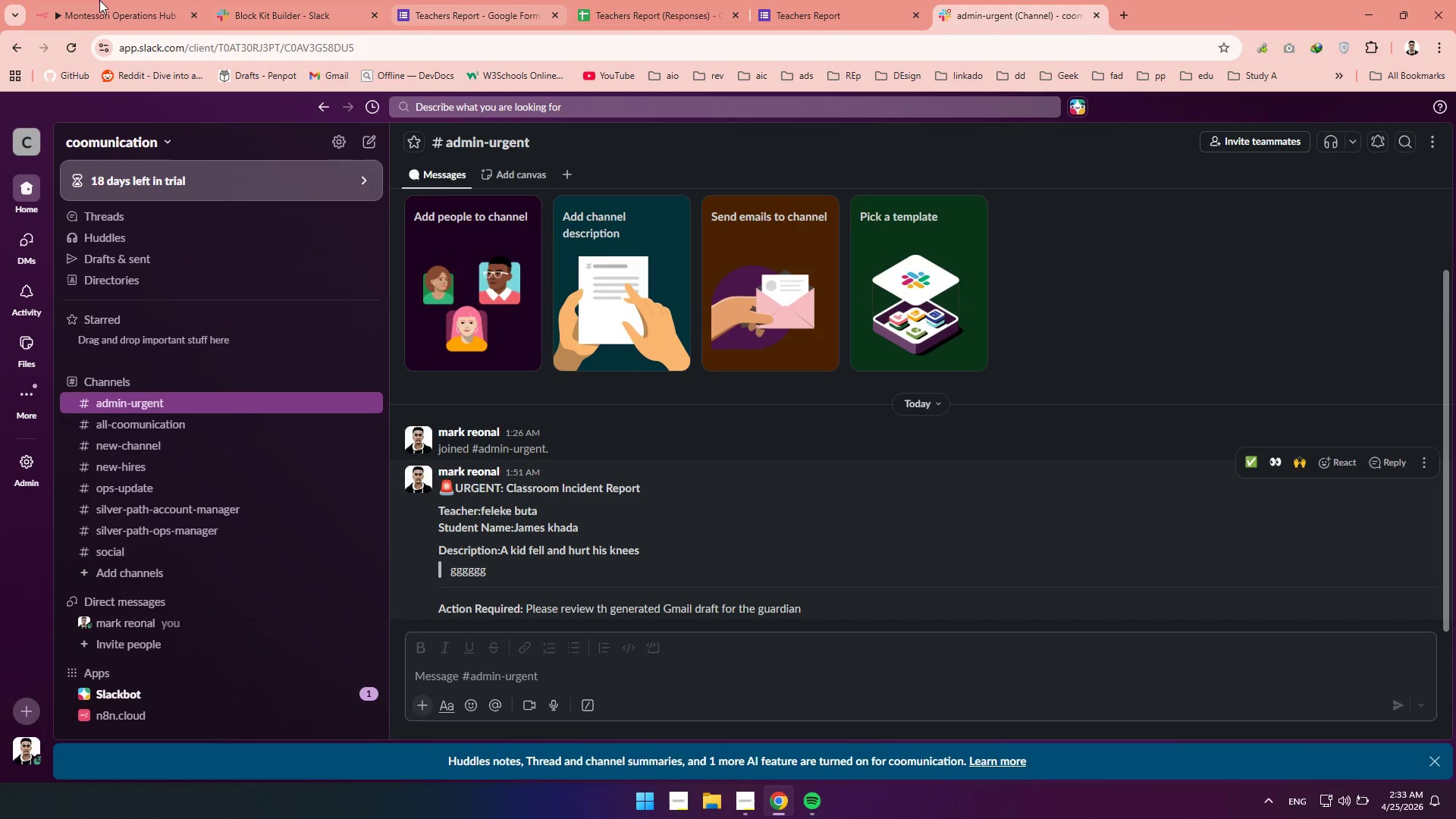 
left_click([82, 1])
 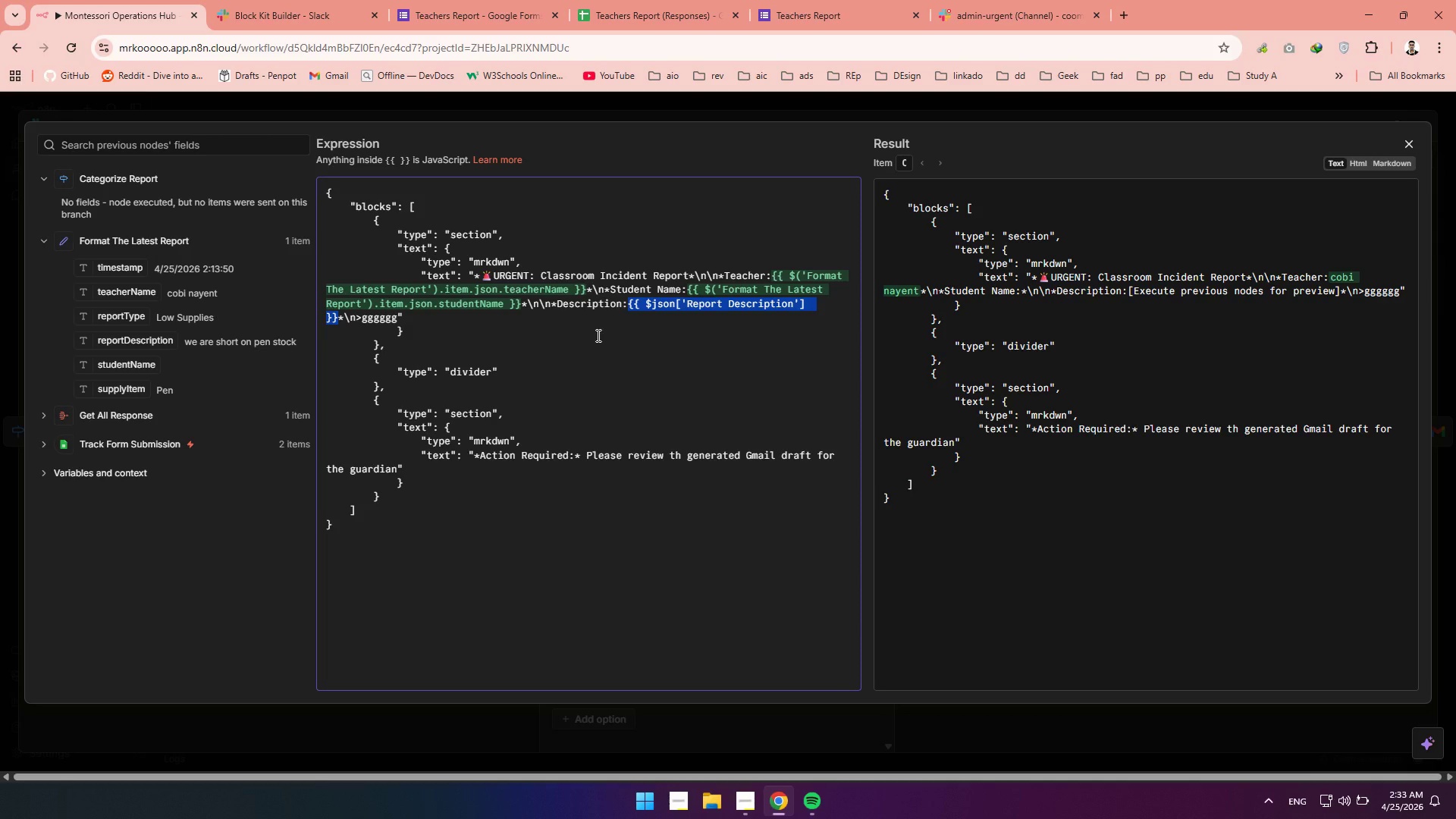 
key(Backspace)
 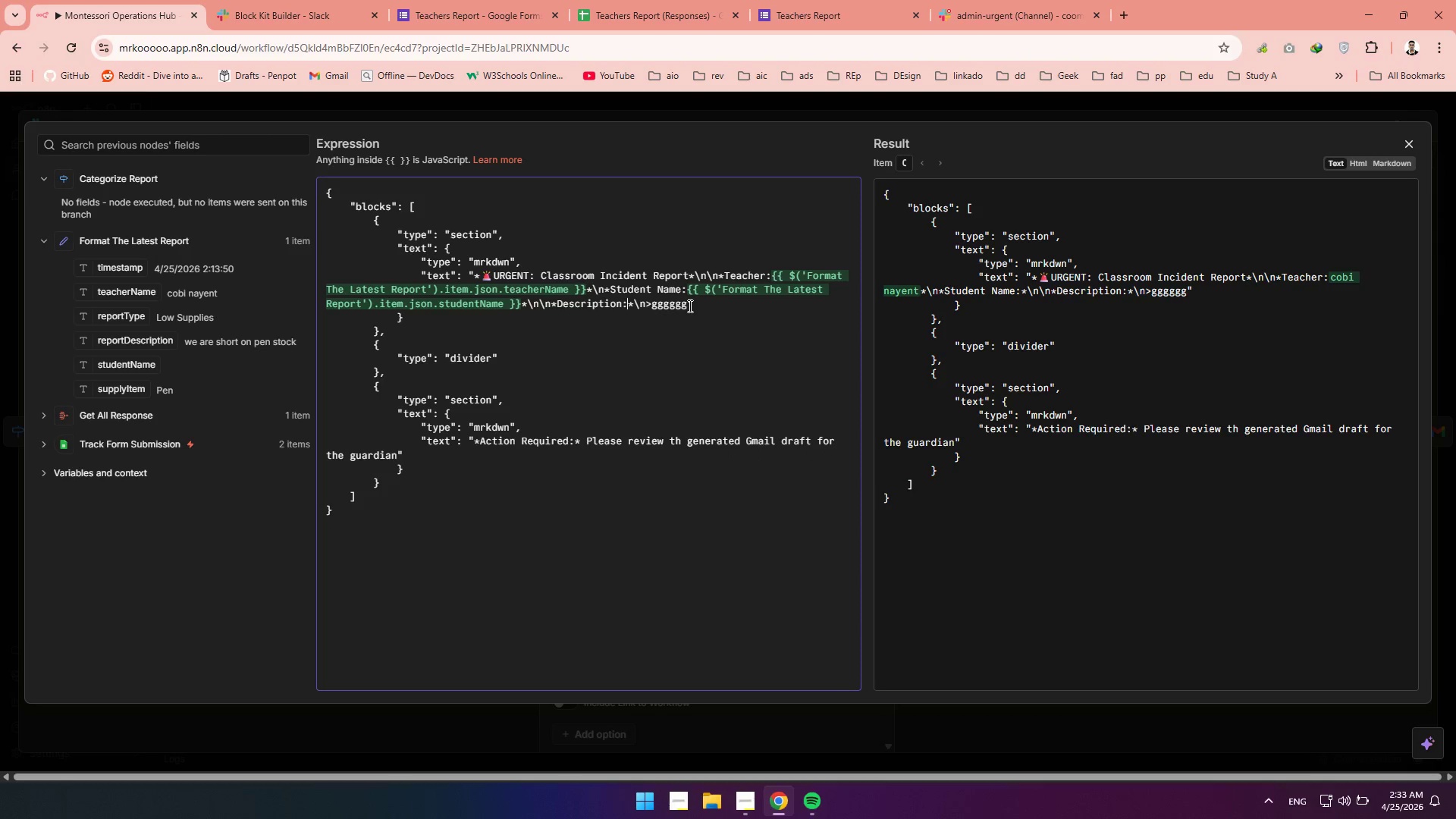 
left_click_drag(start_coordinate=[689, 306], to_coordinate=[653, 305])
 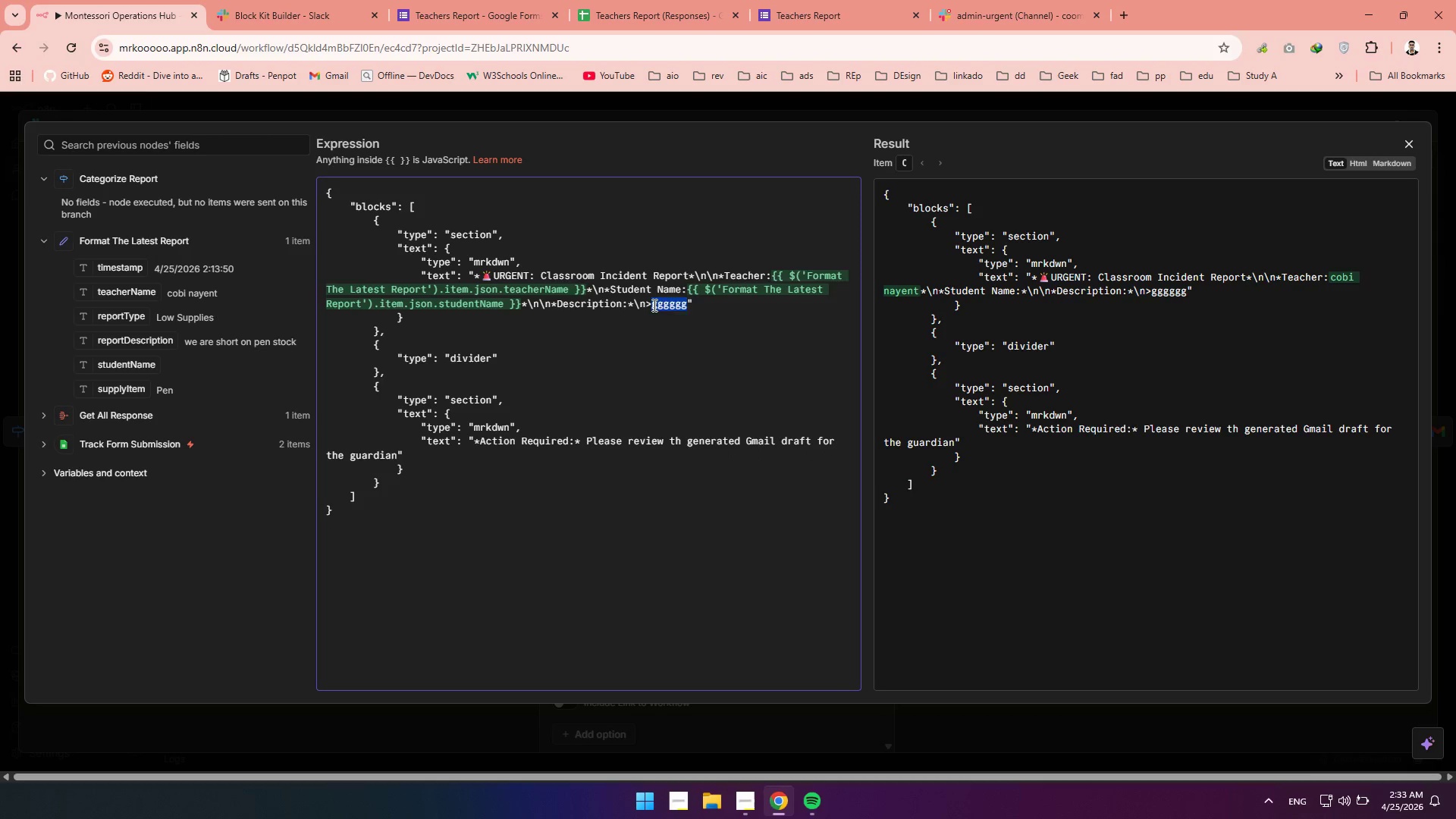 
key(Backspace)
 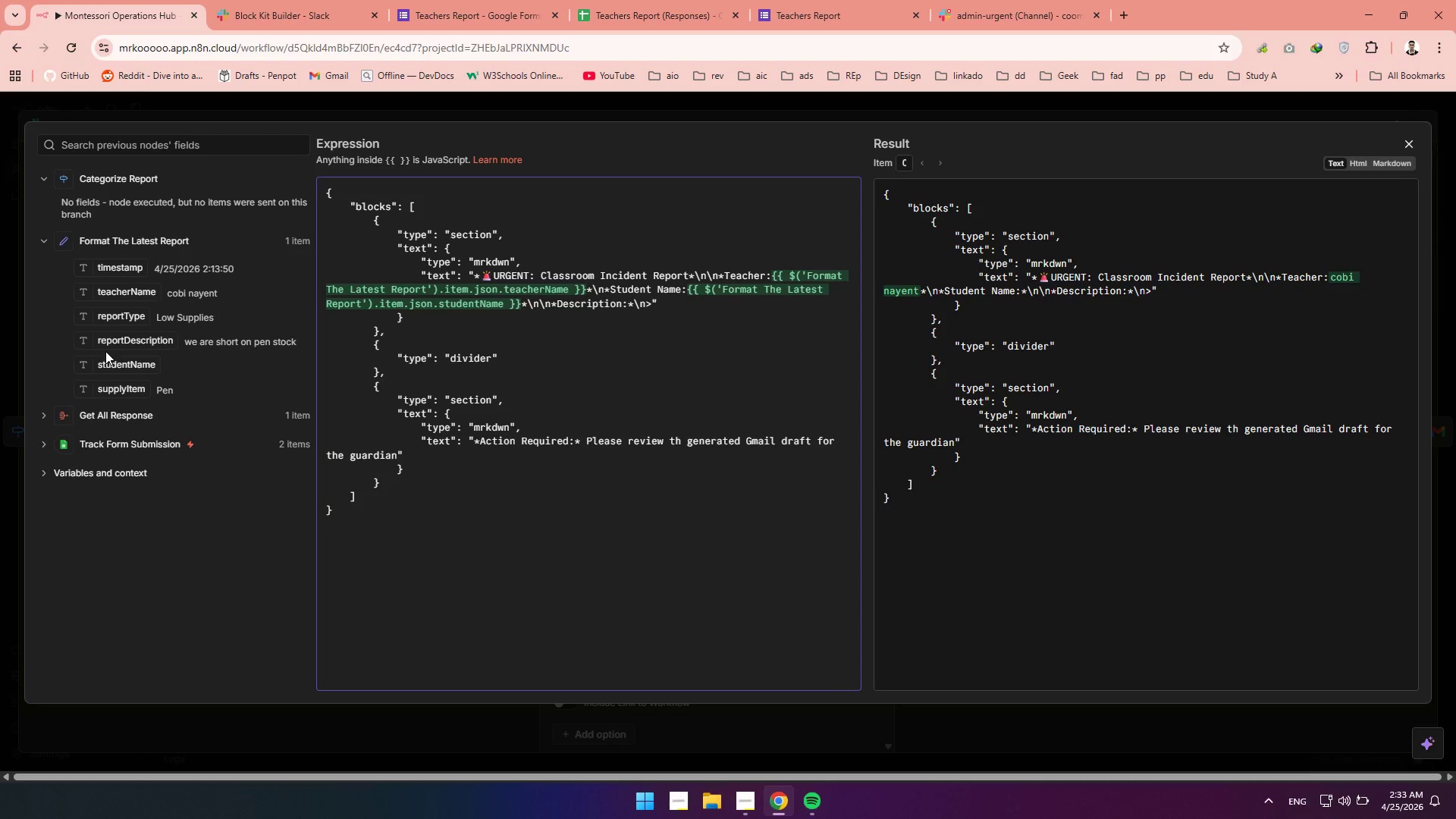 
left_click_drag(start_coordinate=[114, 349], to_coordinate=[653, 310])
 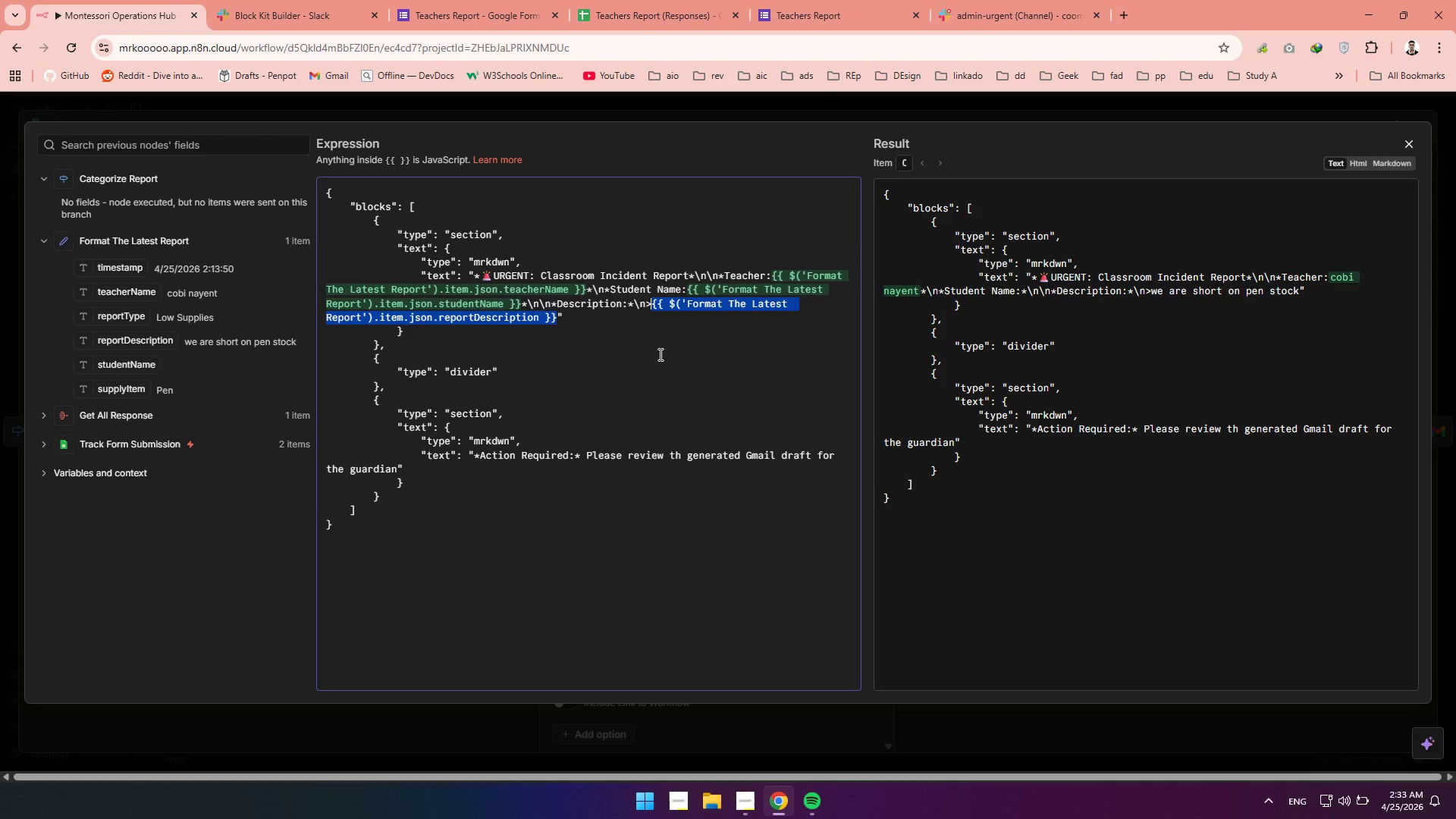 
left_click([659, 354])
 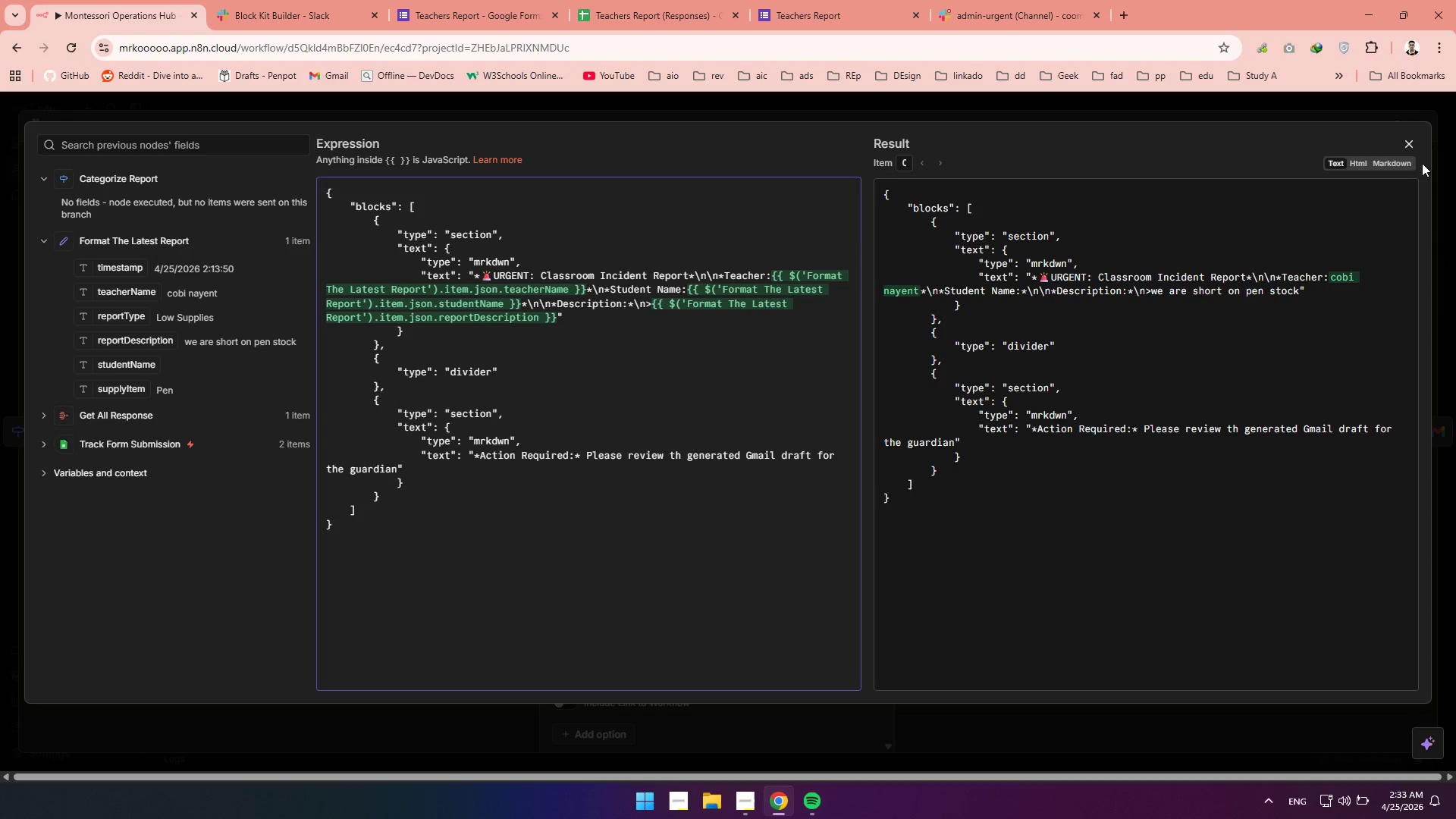 
left_click([1408, 146])
 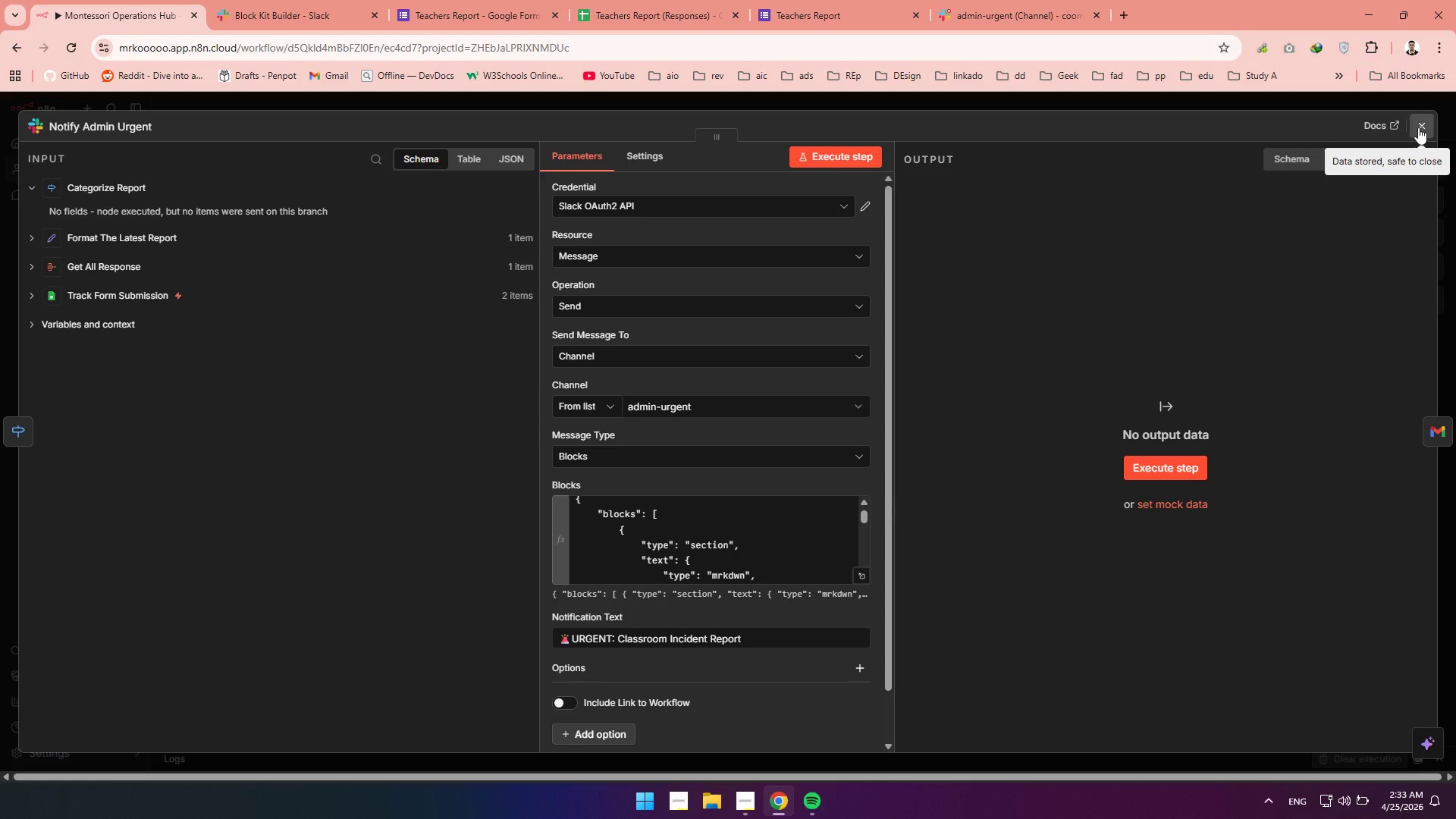 
left_click([1418, 127])
 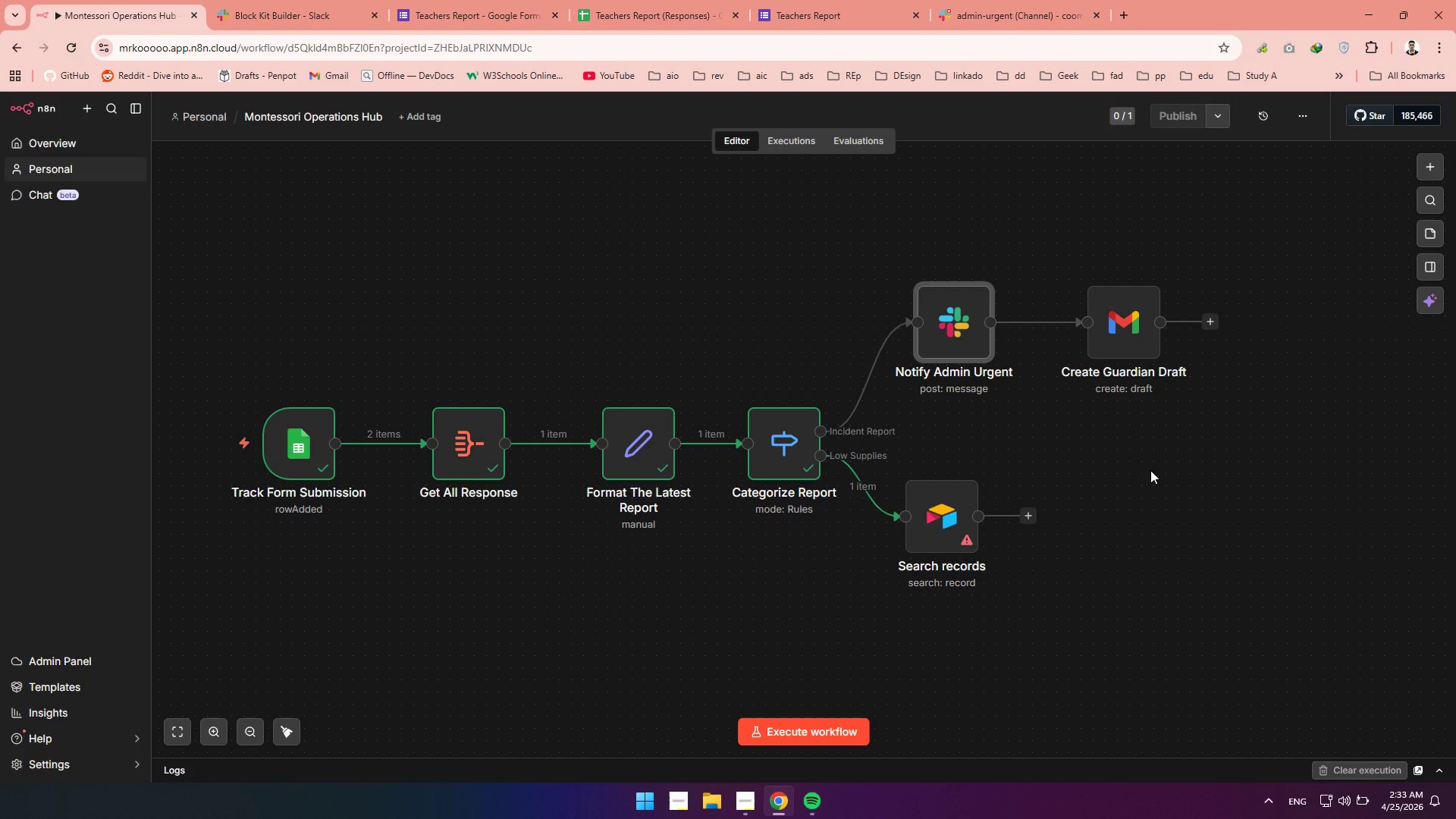 
wait(19.59)
 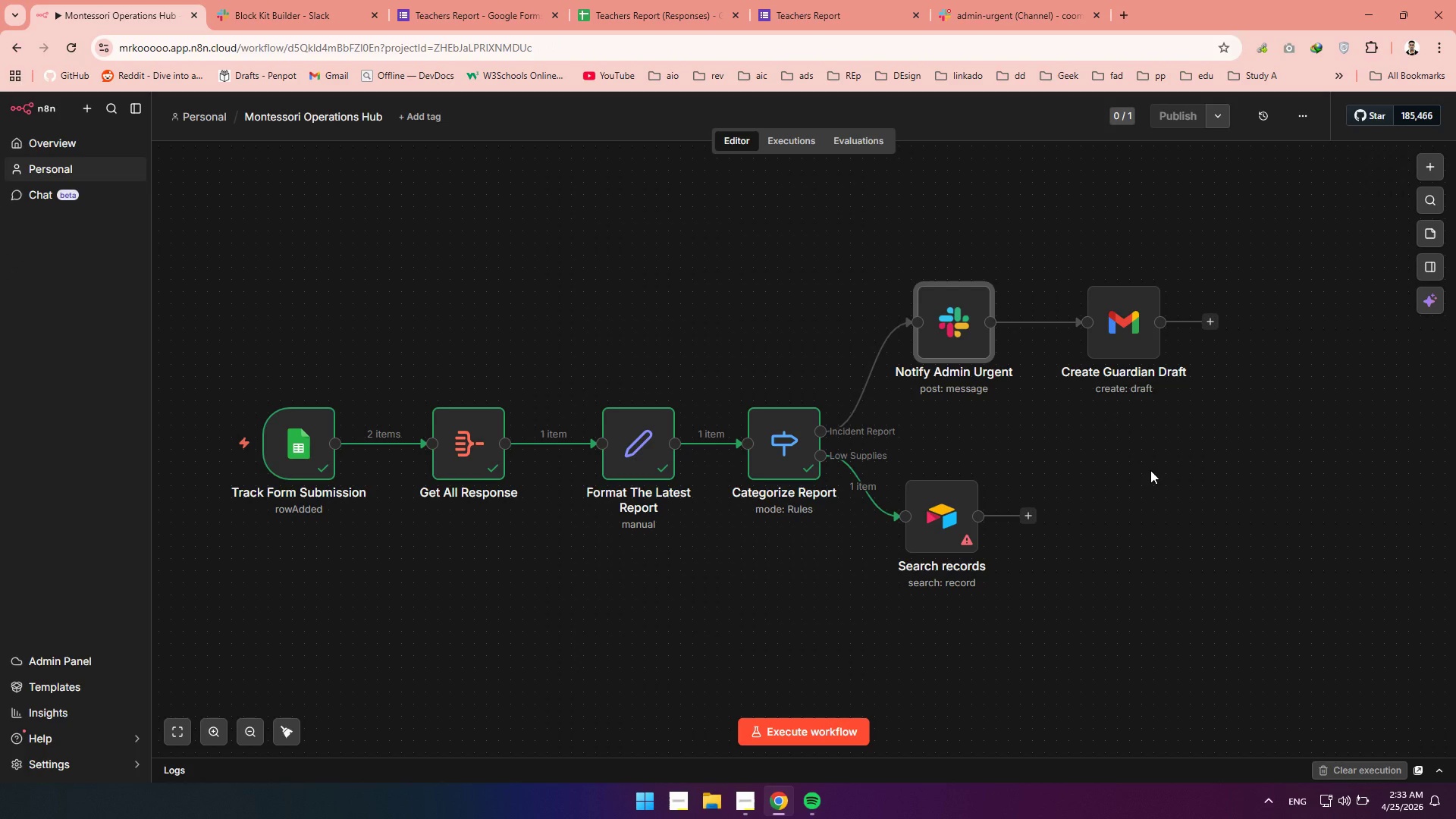 
type(airta)
 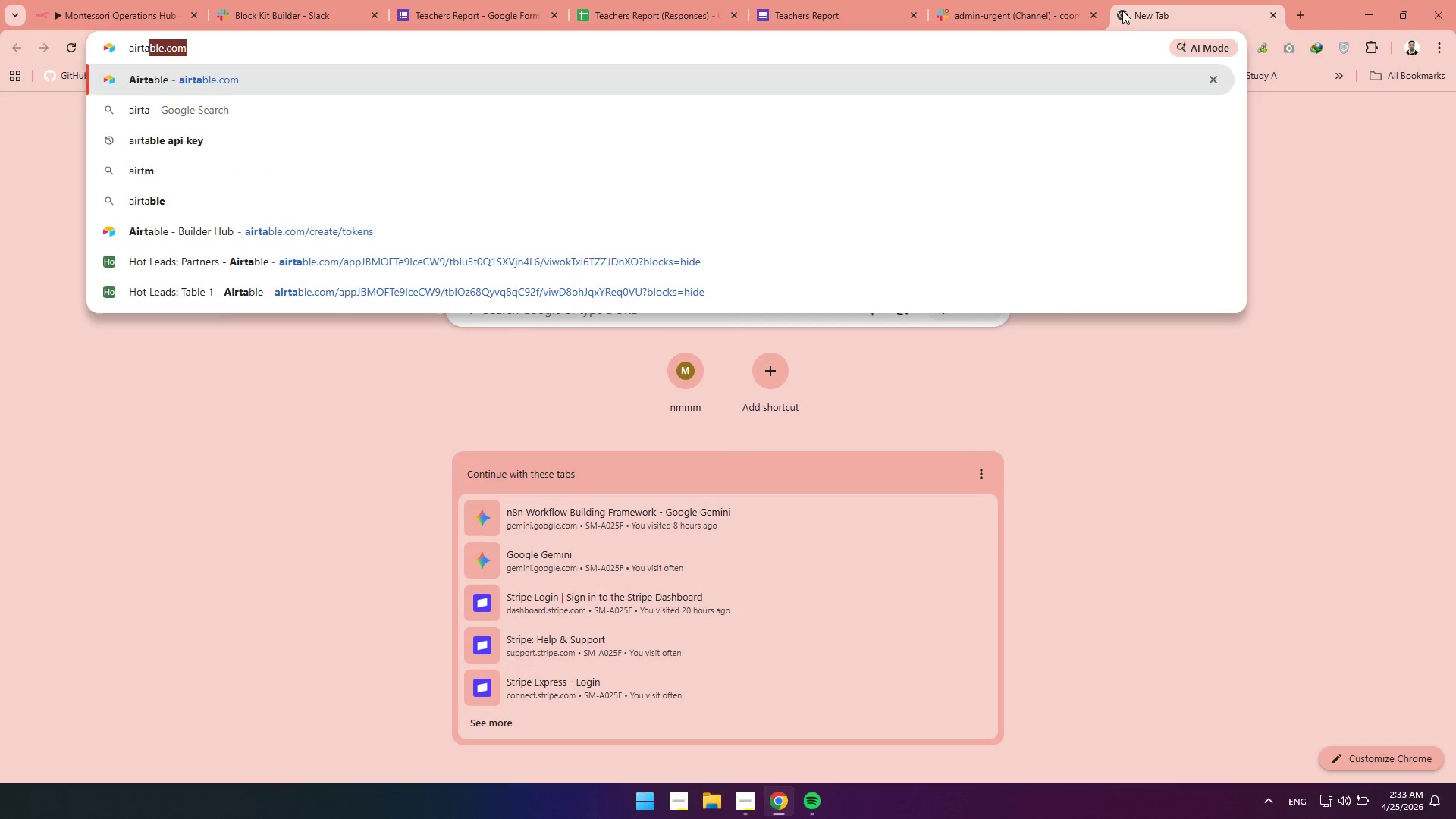 
key(Enter)
 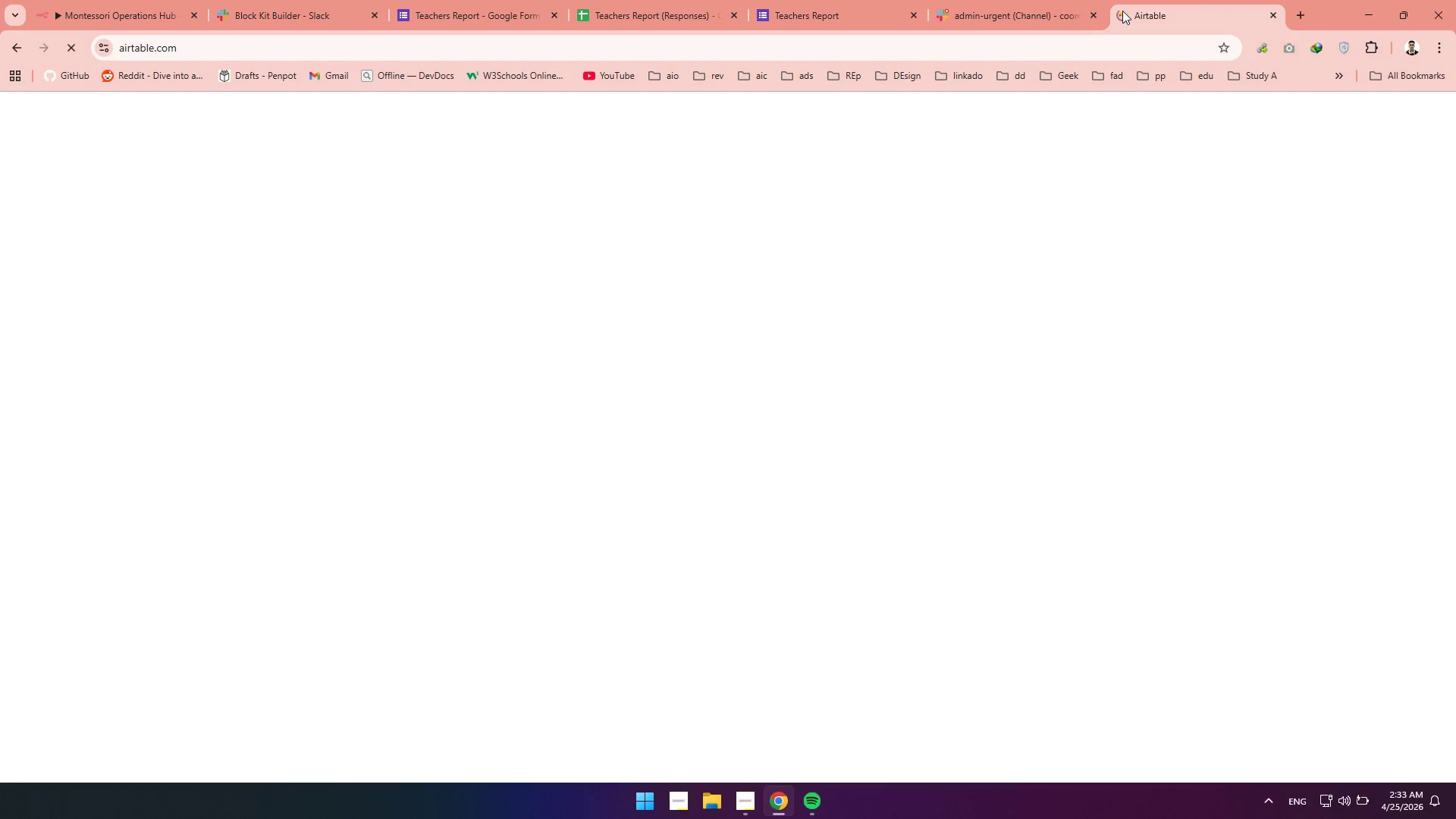 
wait(13.8)
 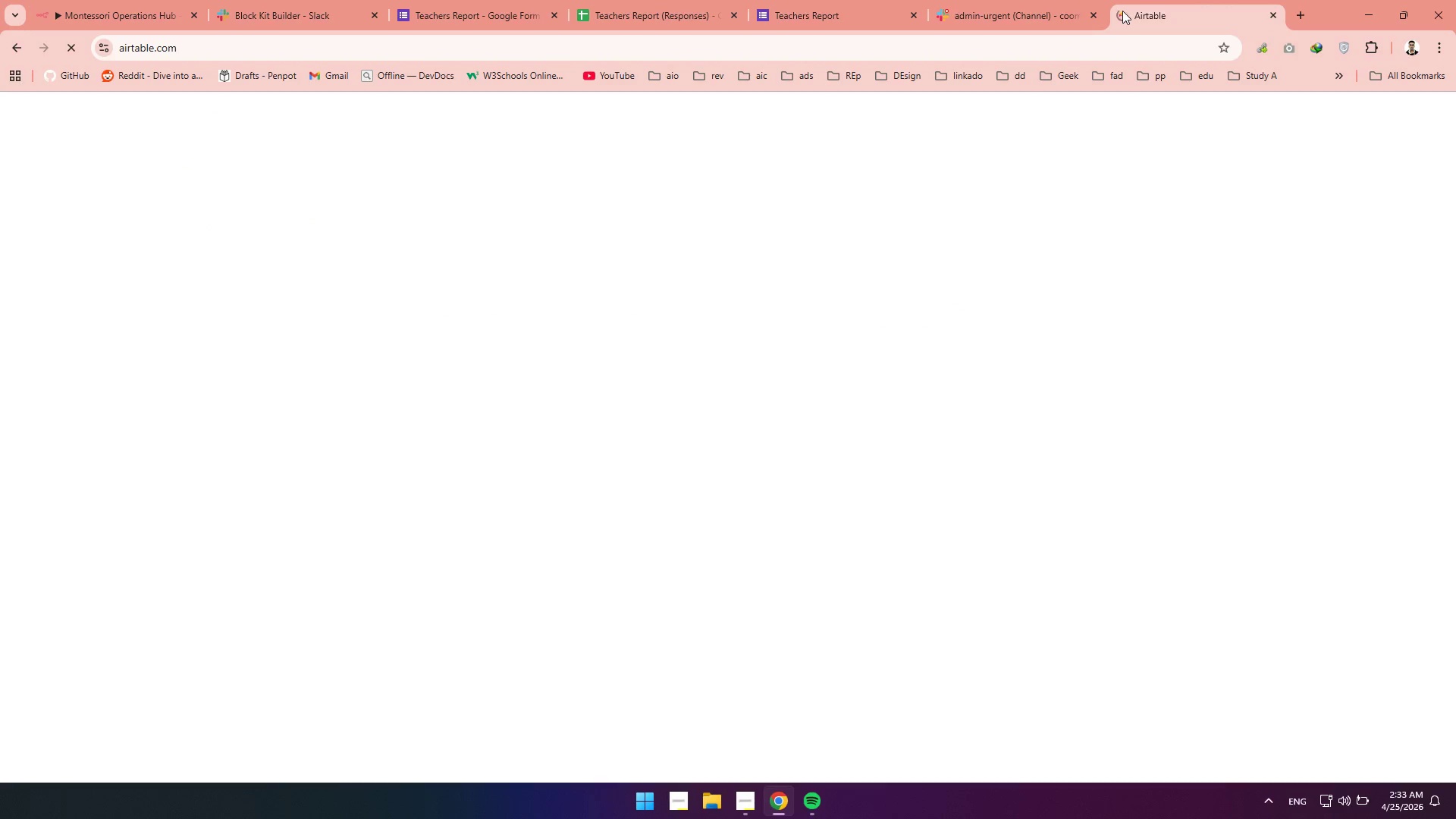 
left_click([1179, 400])
 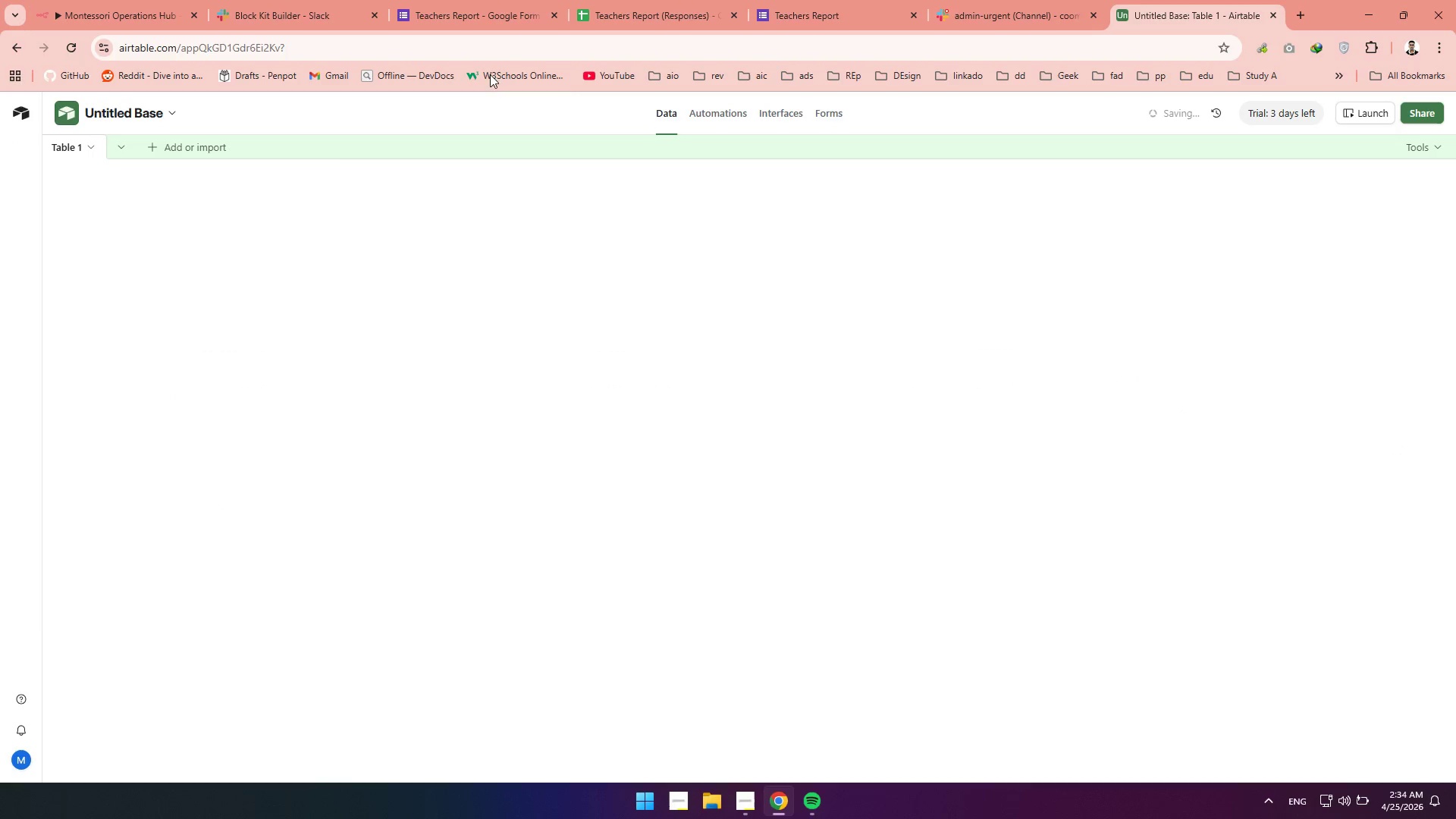 
left_click([120, 113])
 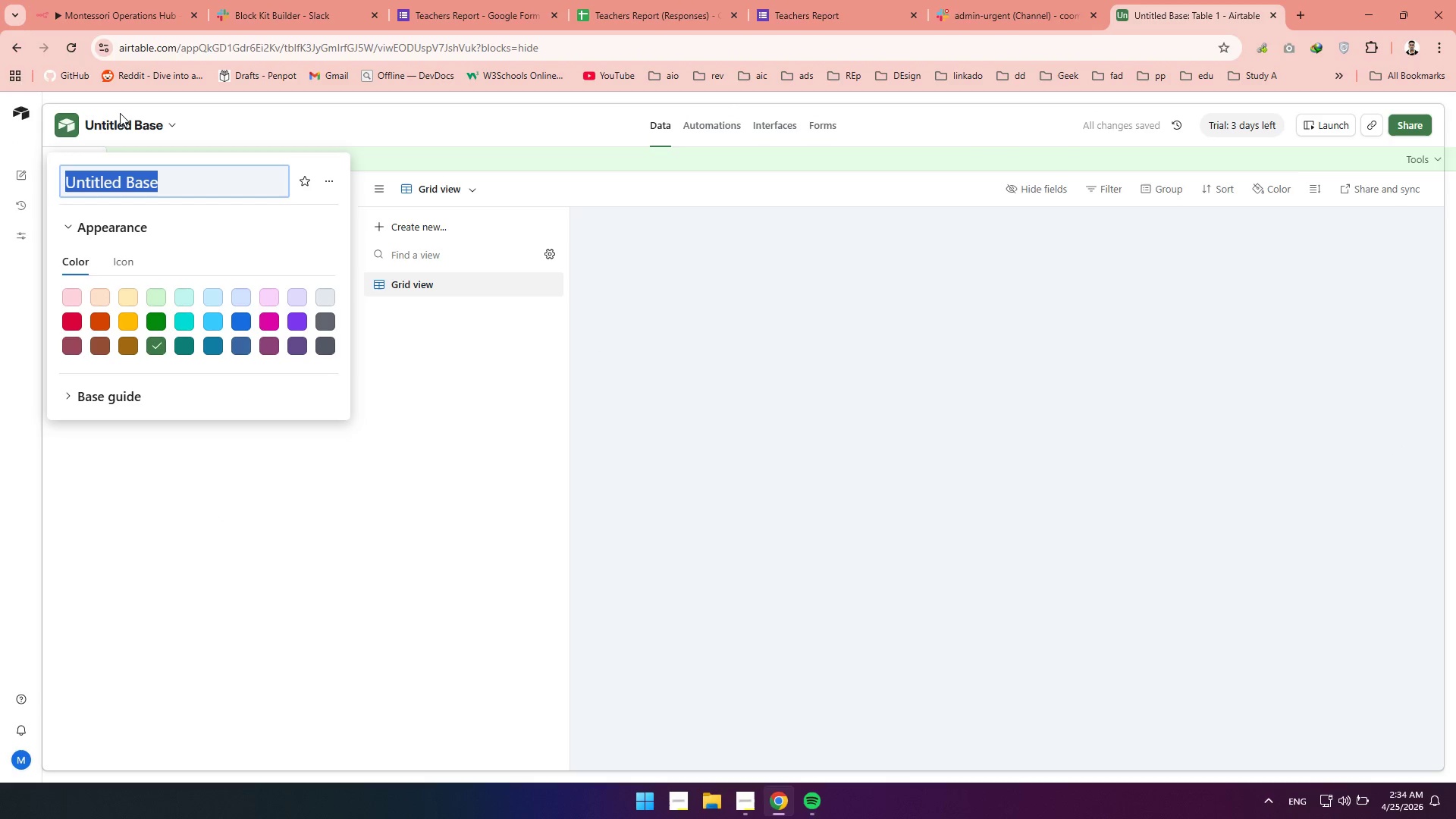 
type(Supplies)
 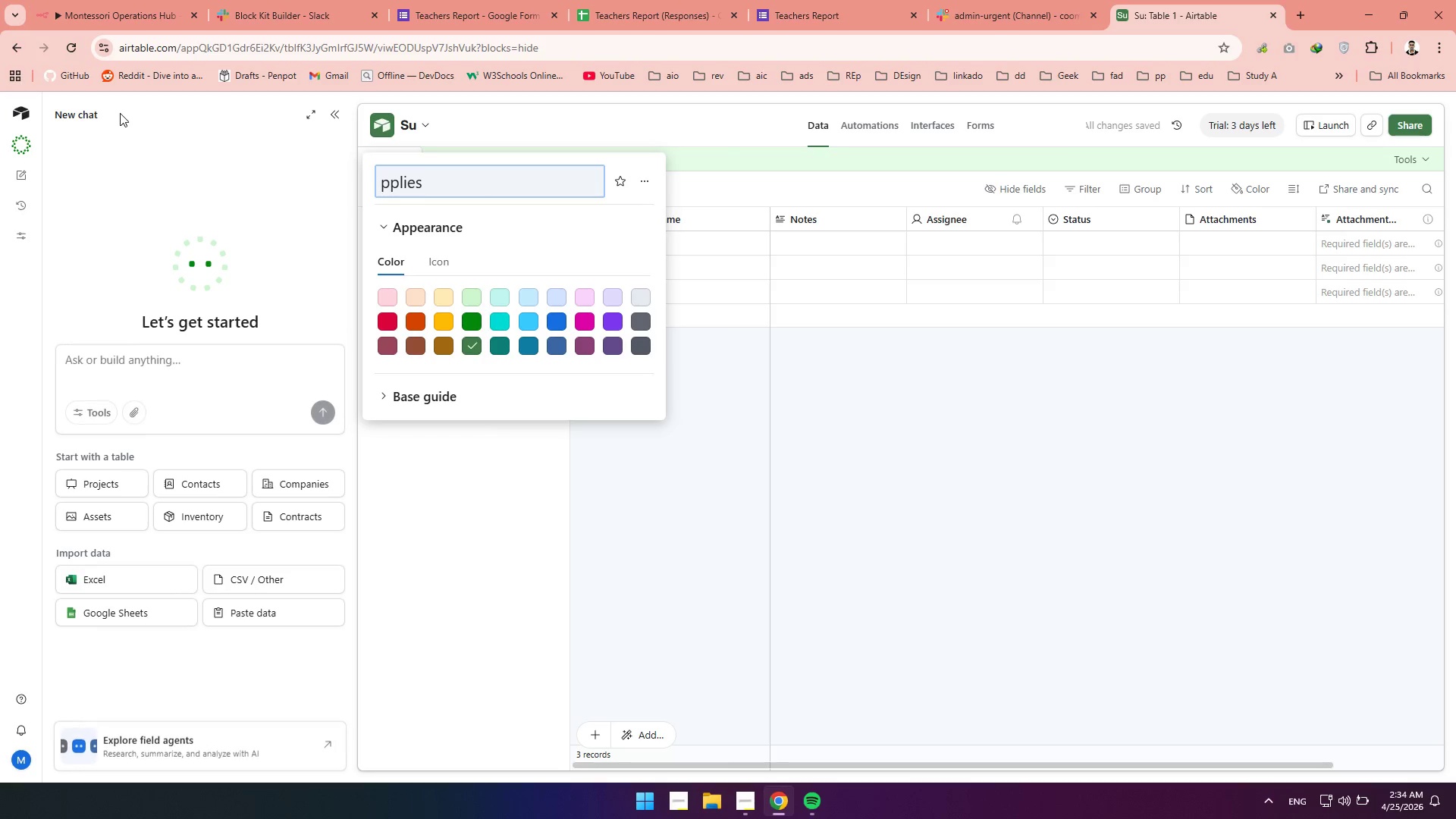 
hold_key(key=Backspace, duration=0.94)
 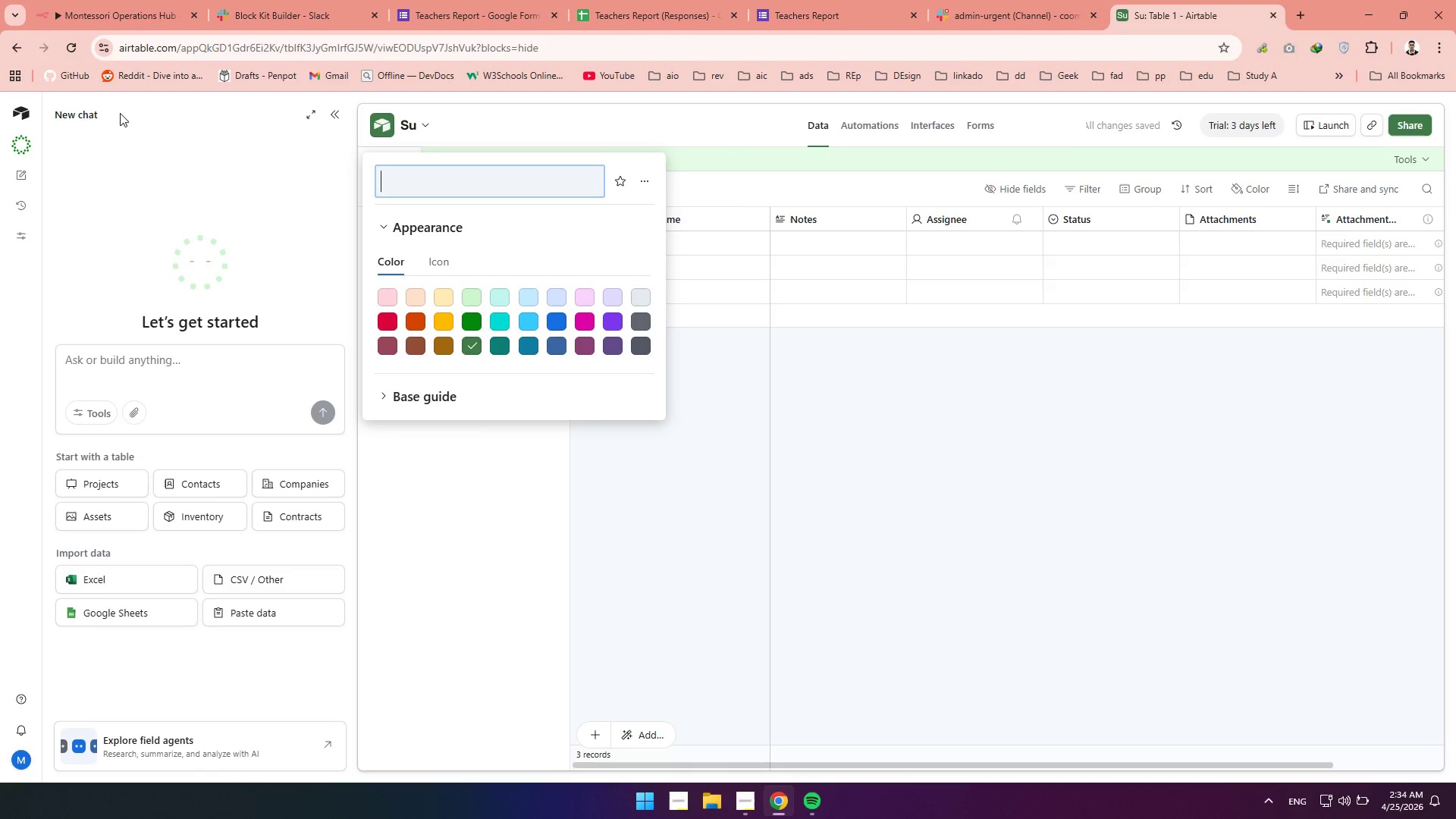 
type(Supplies Inventory)
 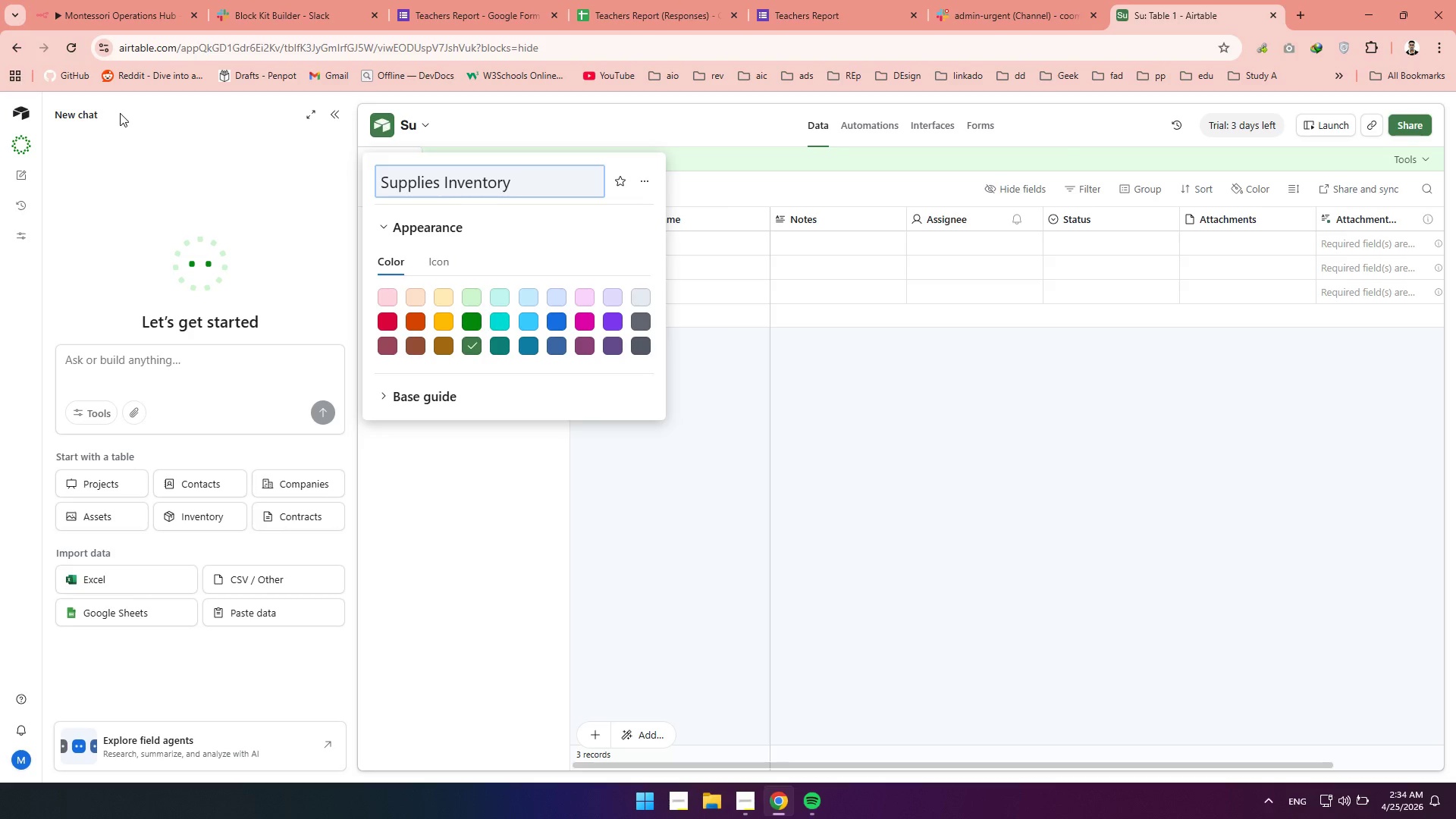 
left_click_drag(start_coordinate=[576, 120], to_coordinate=[635, 127])
 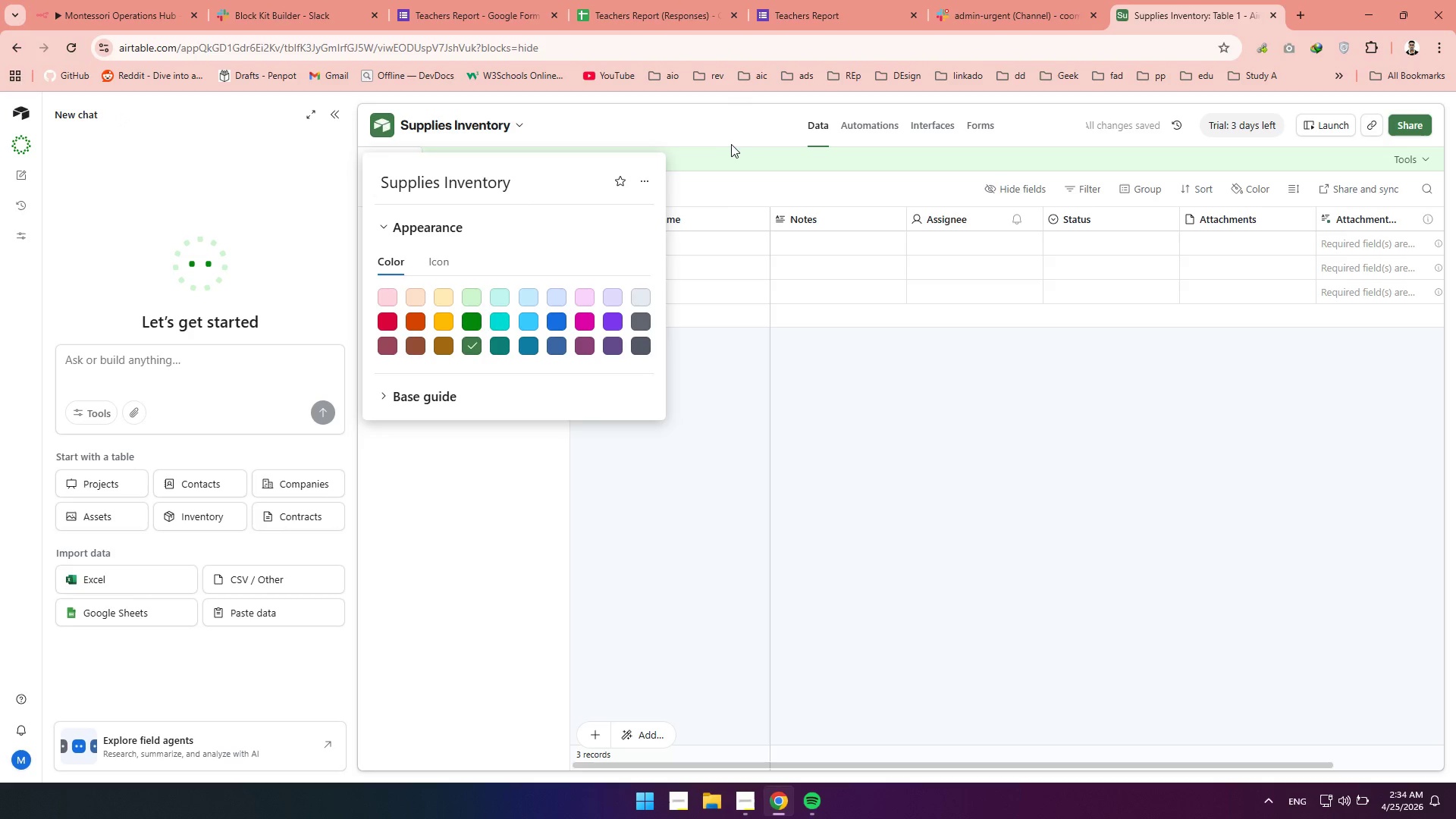 
left_click([635, 127])
 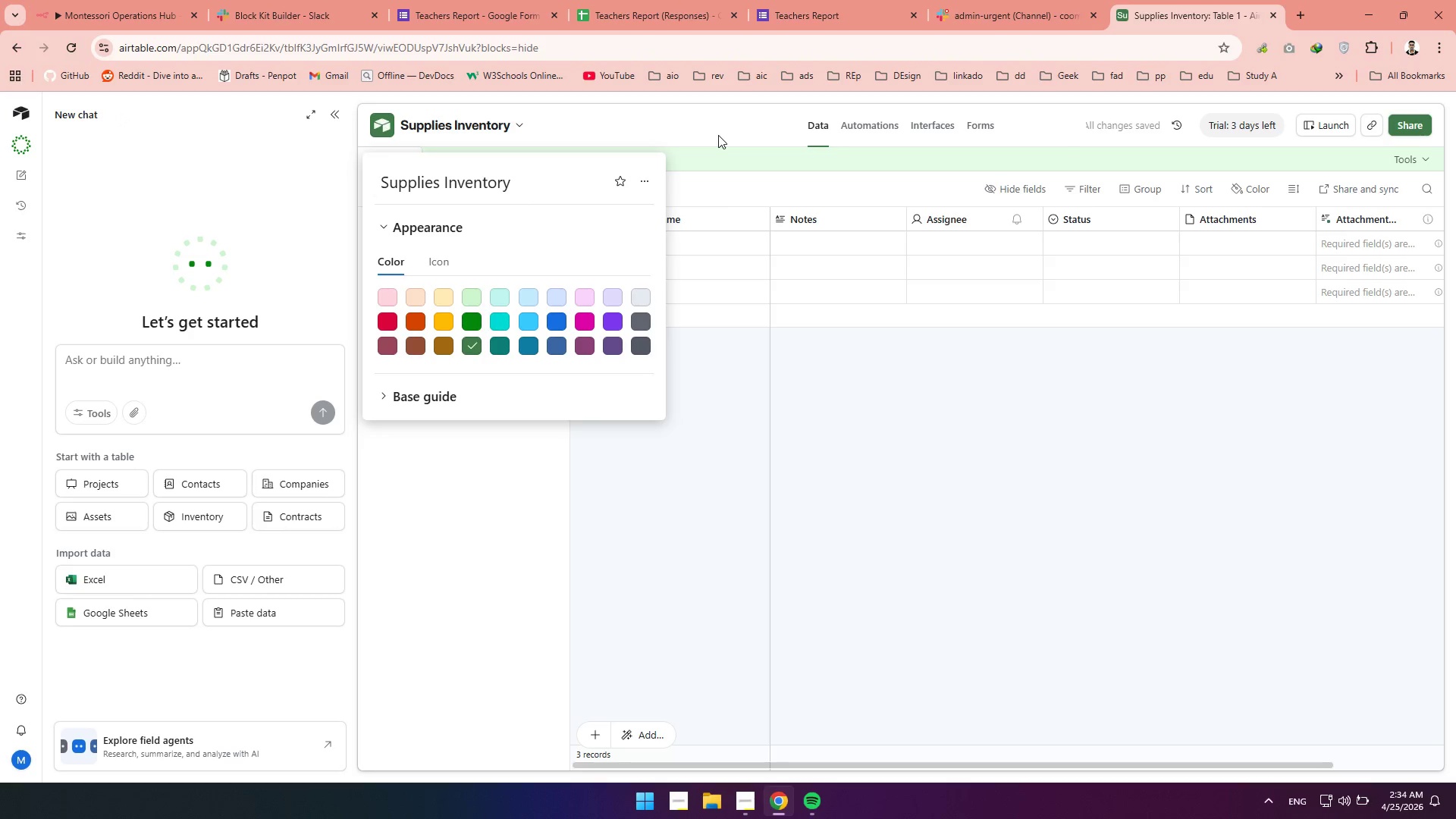 
double_click([718, 135])
 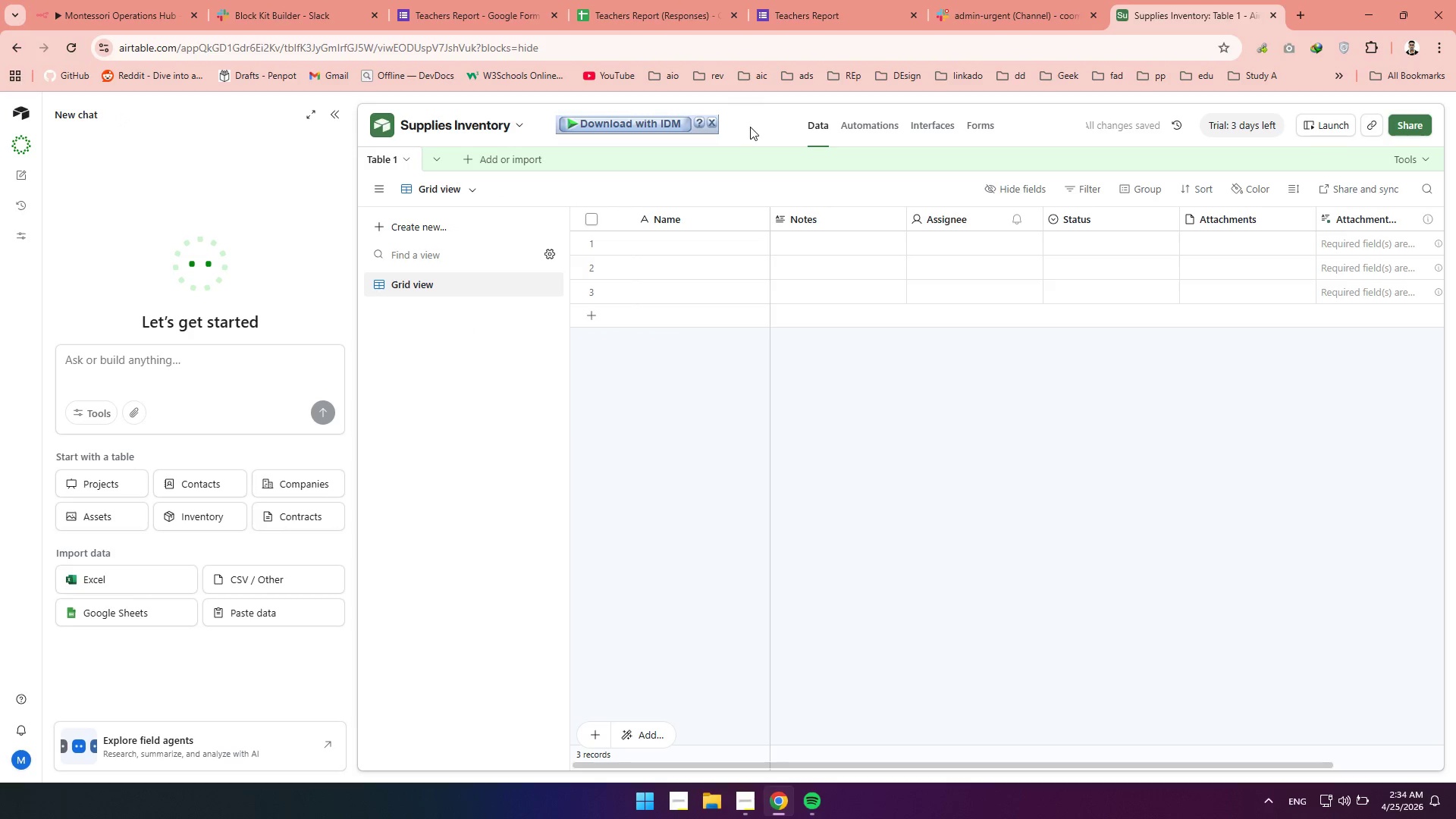 
left_click([750, 127])
 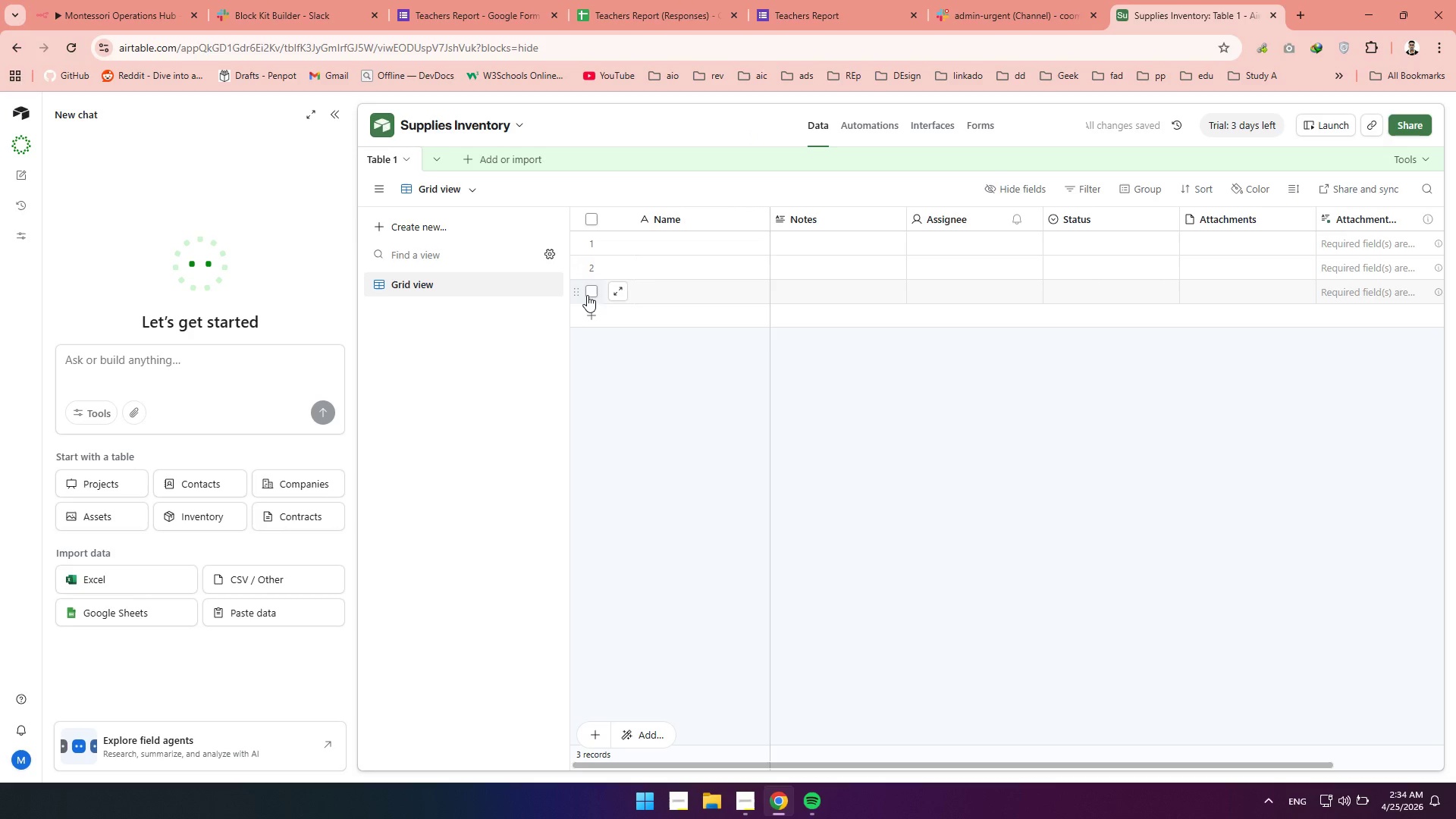 
left_click([587, 295])
 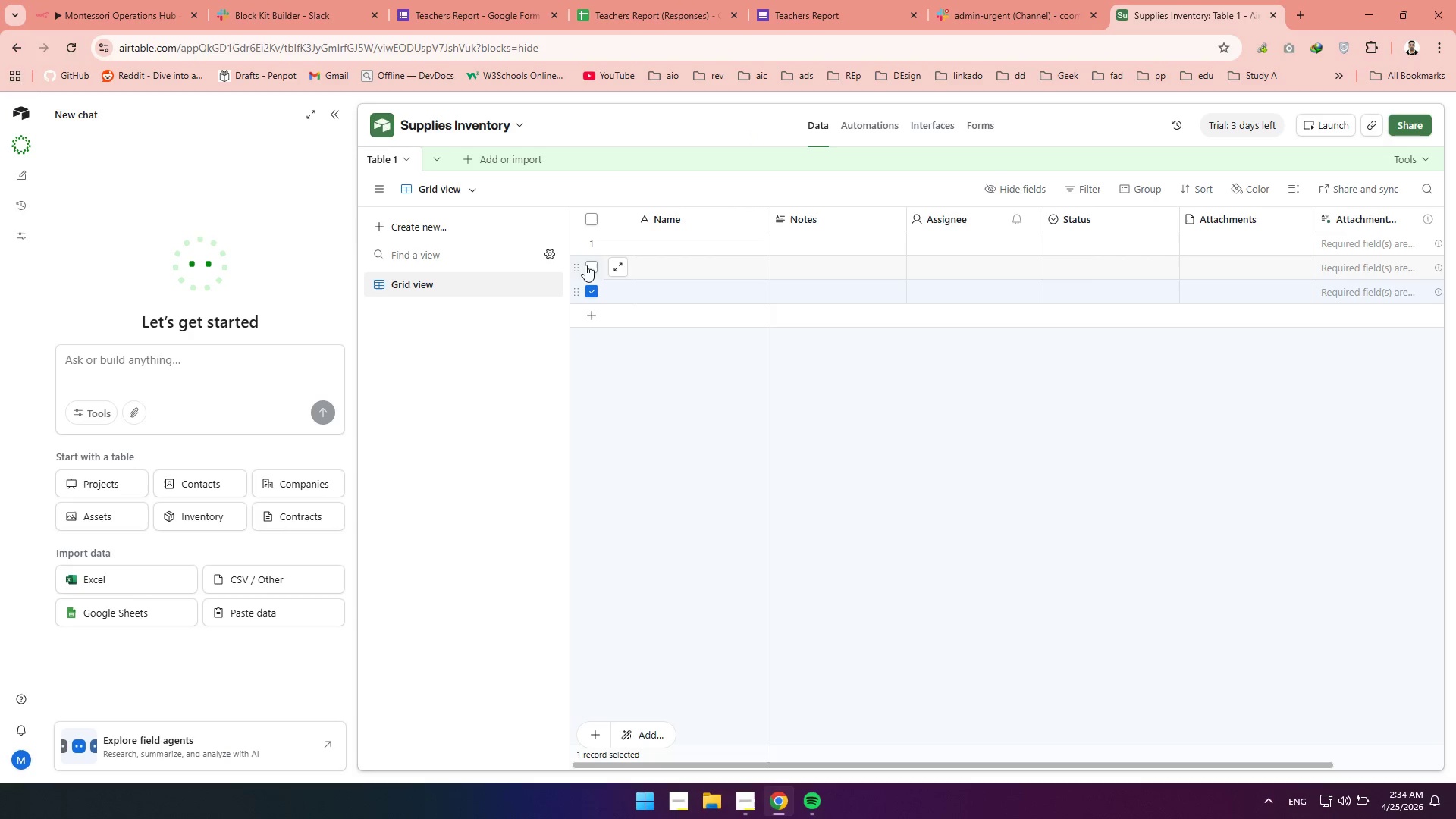 
left_click([585, 265])
 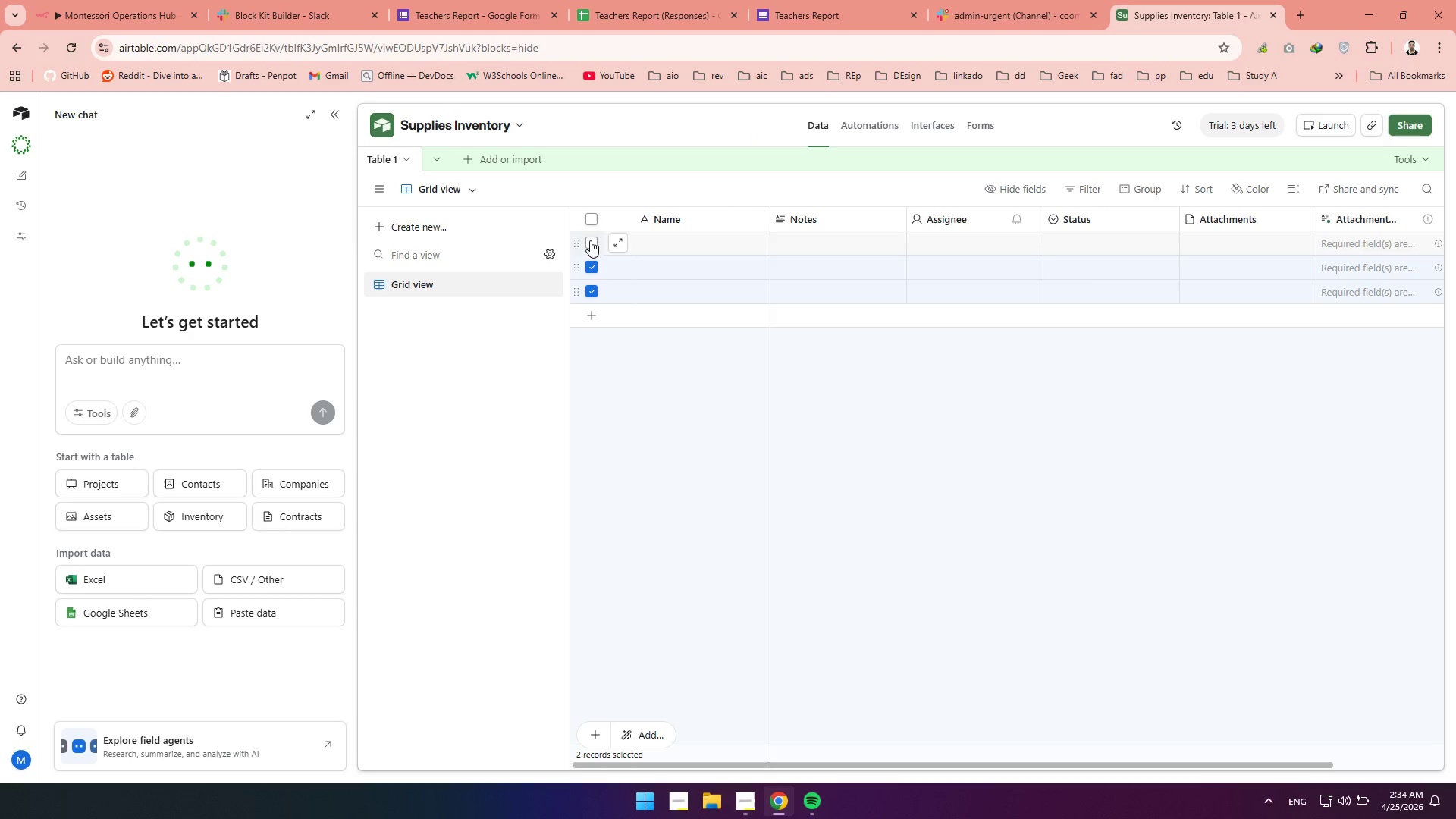 
left_click([590, 240])
 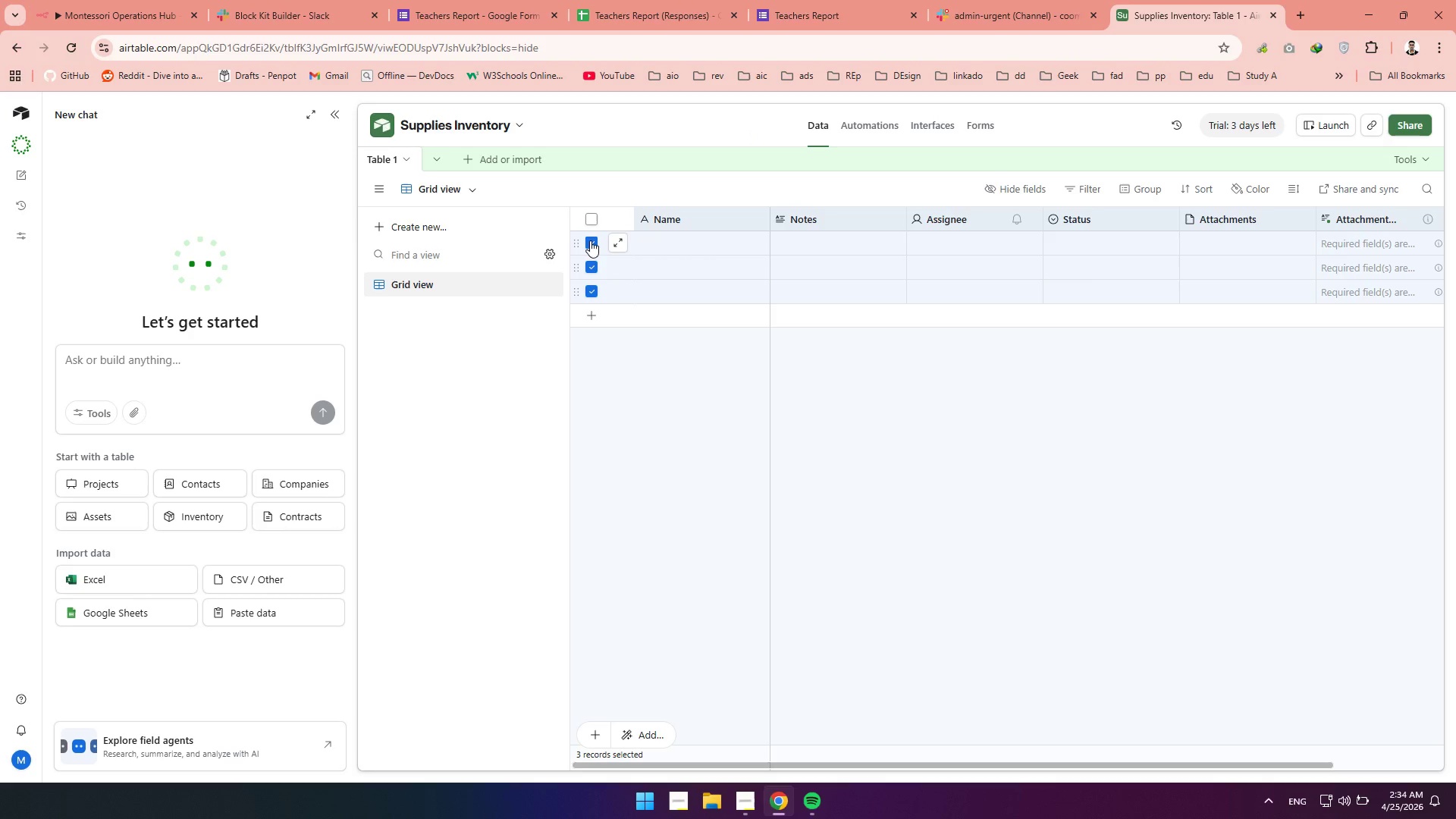 
right_click([590, 240])
 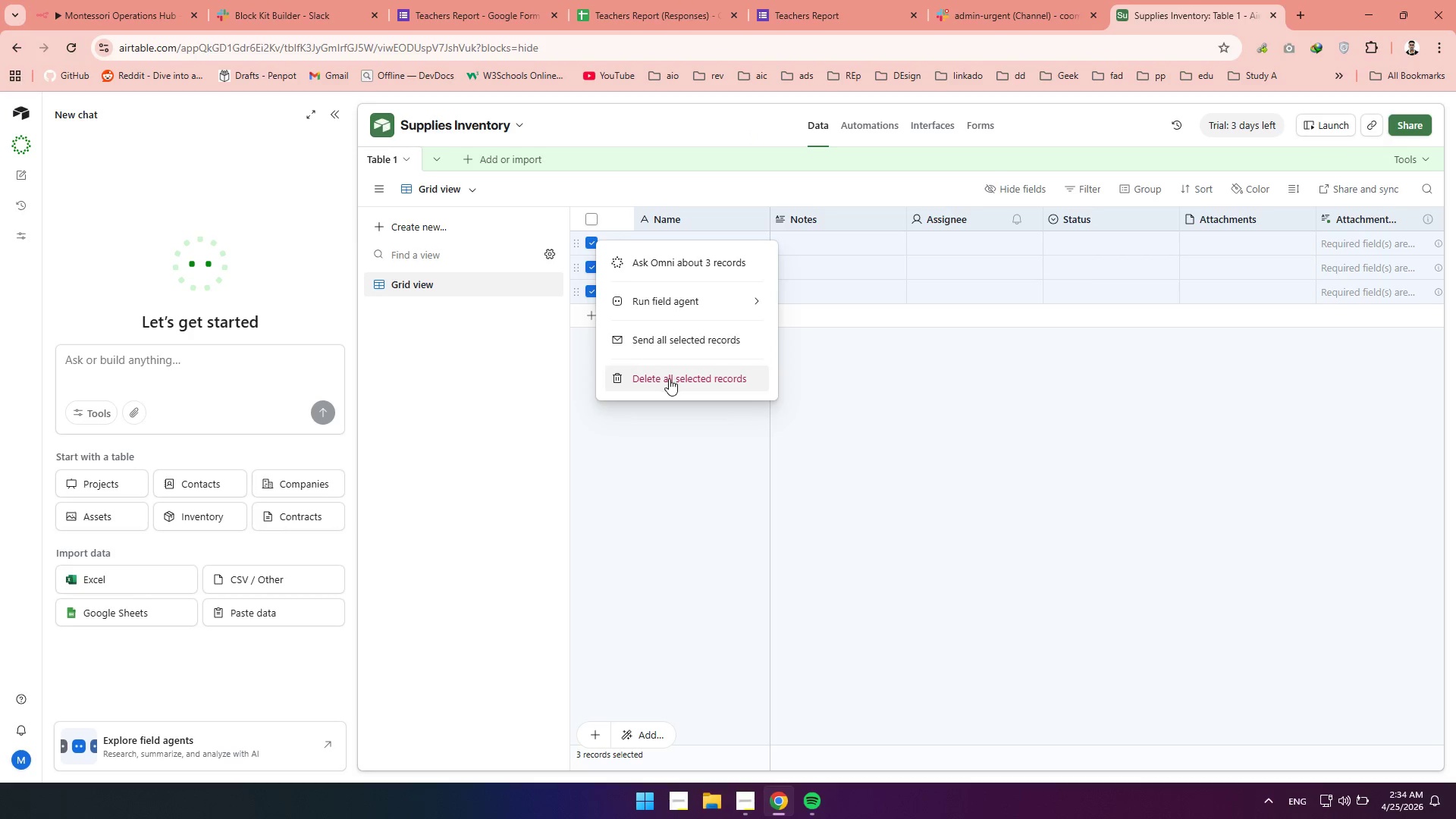 
left_click([669, 378])
 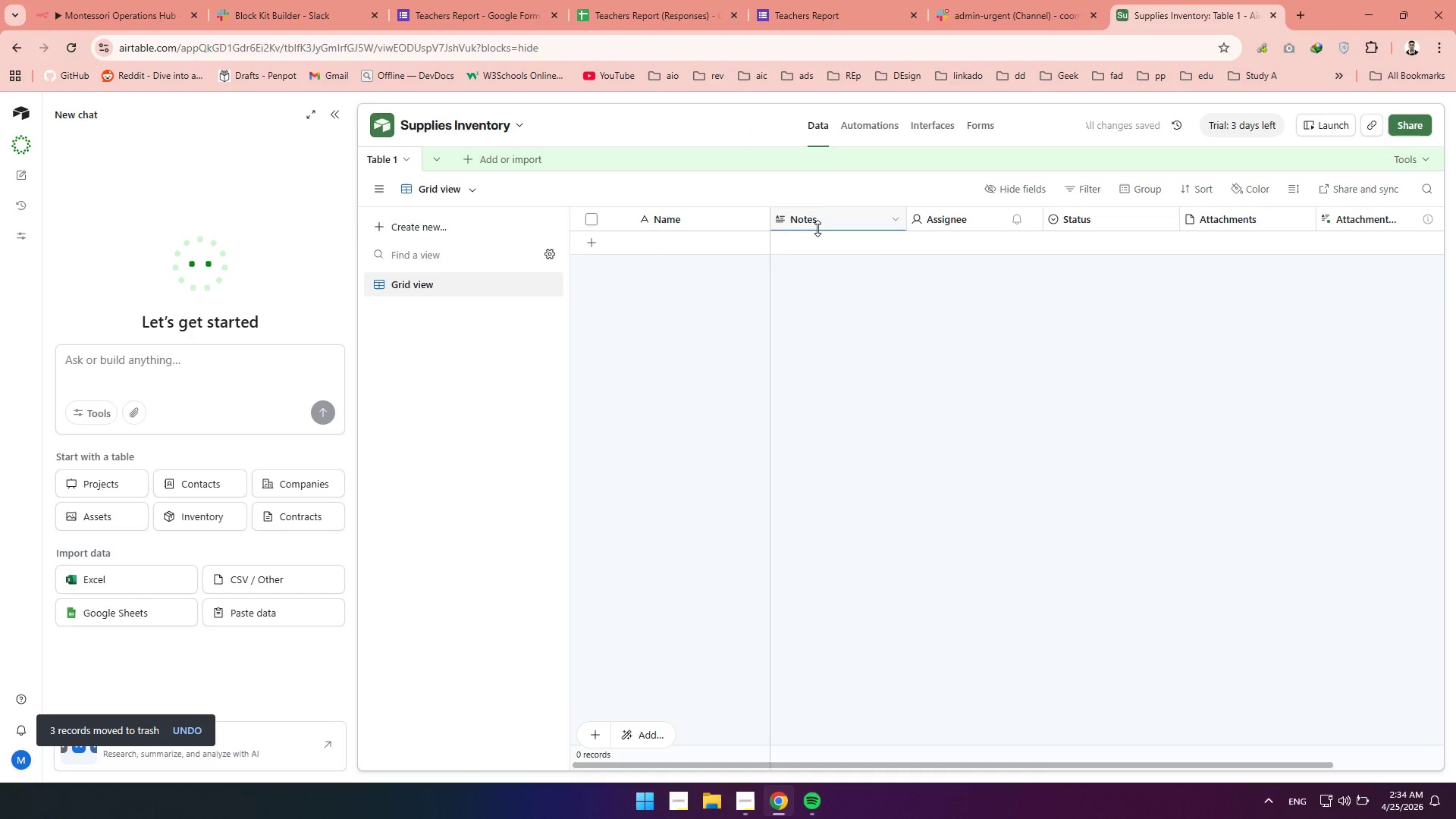 
left_click_drag(start_coordinate=[830, 221], to_coordinate=[827, 230])
 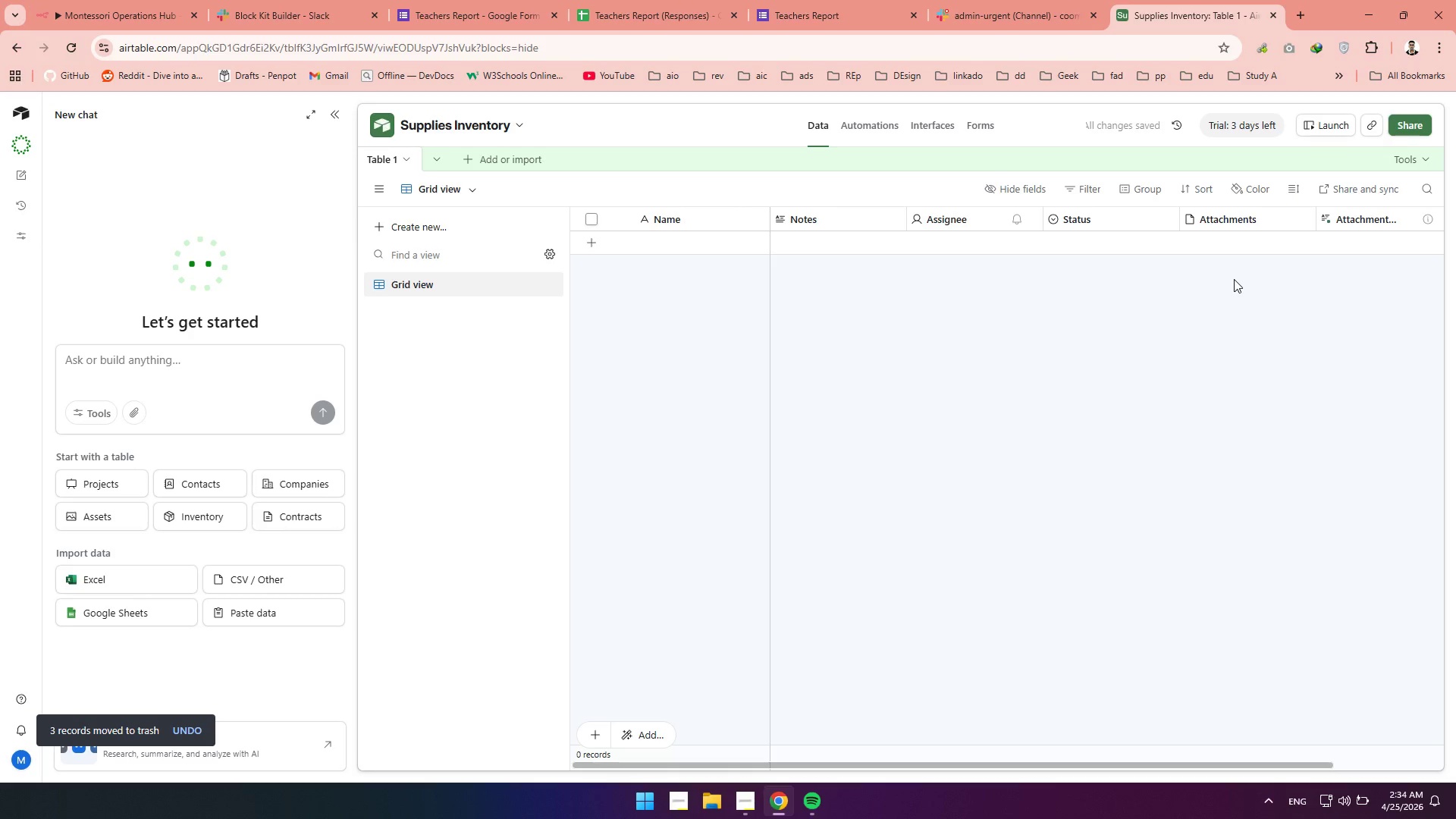 
hold_key(key=ShiftLeft, duration=1.51)
left_click([1381, 220])
 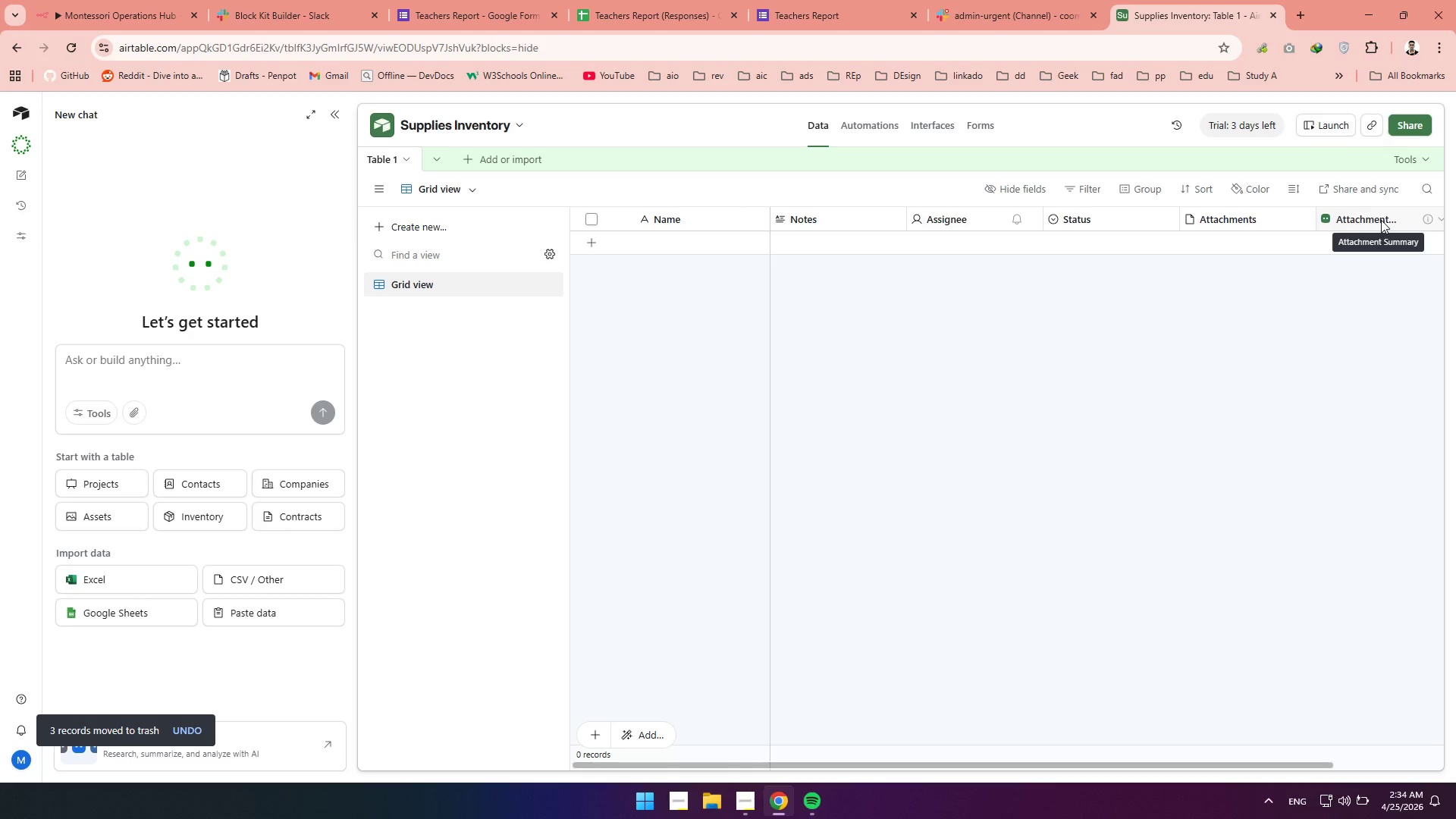 
hold_key(key=ShiftLeft, duration=1.53)
 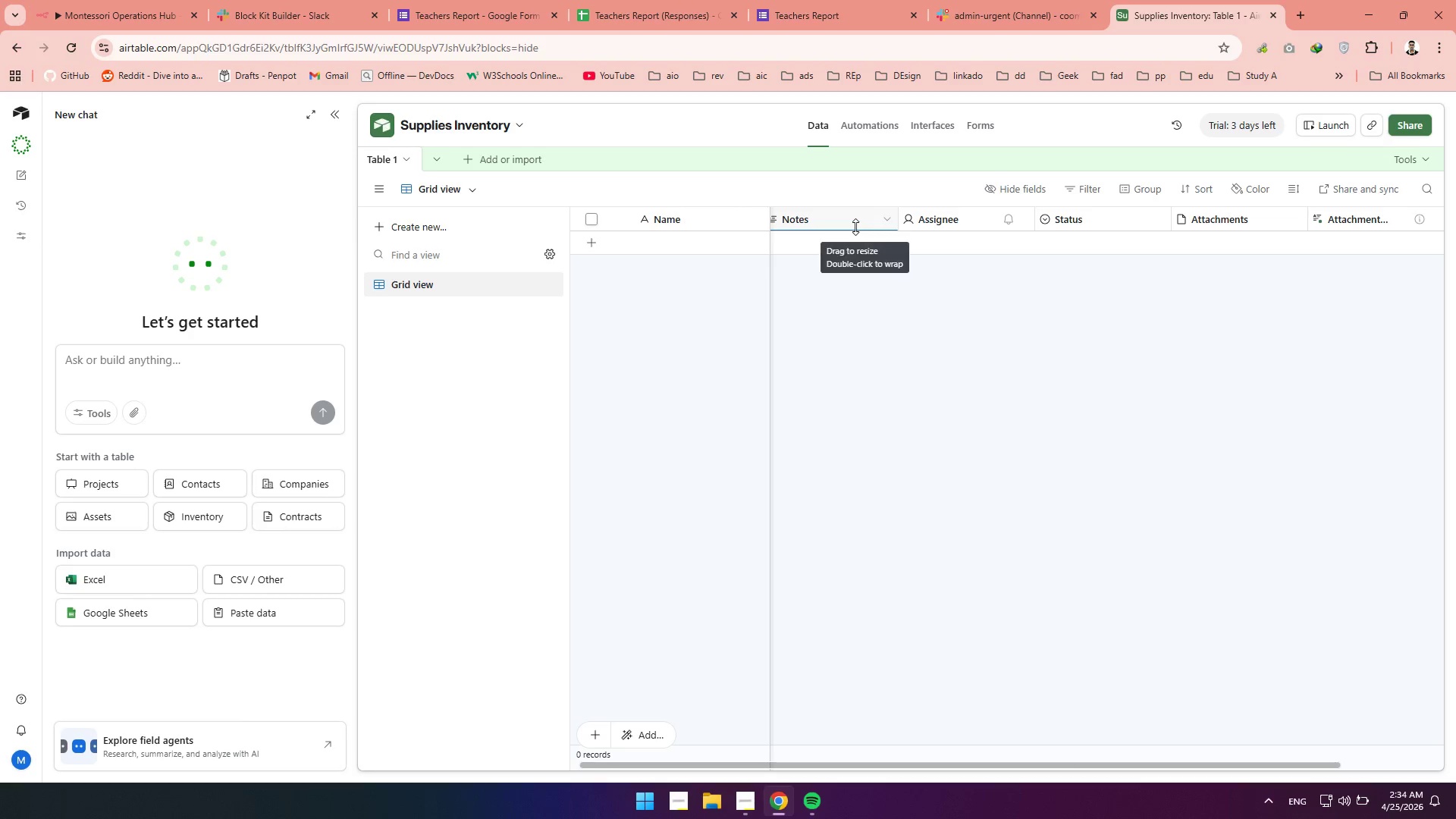 
hold_key(key=ShiftLeft, duration=1.34)
left_click([855, 227])
 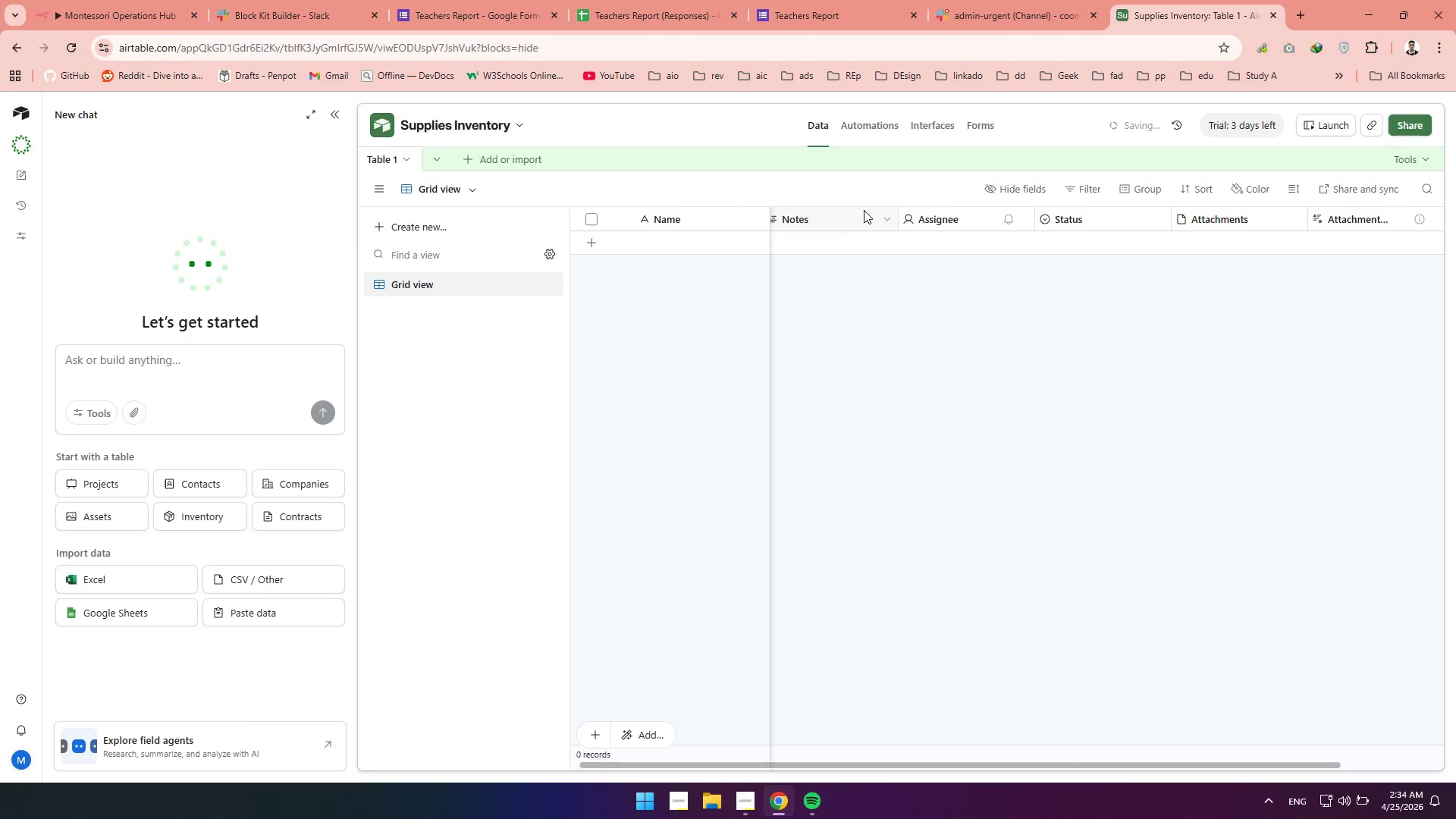 
right_click([864, 210])
 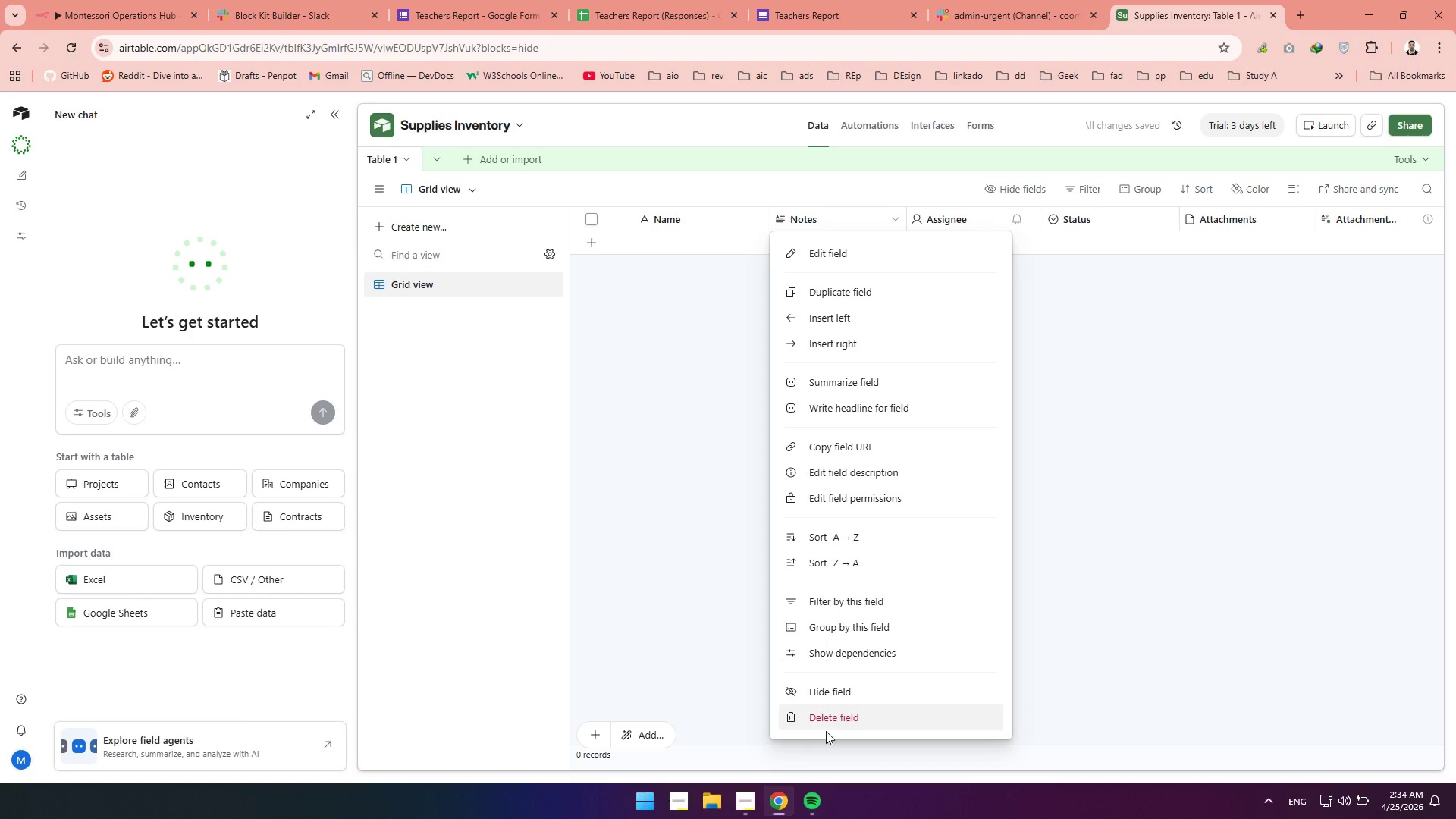 
left_click([830, 727])
 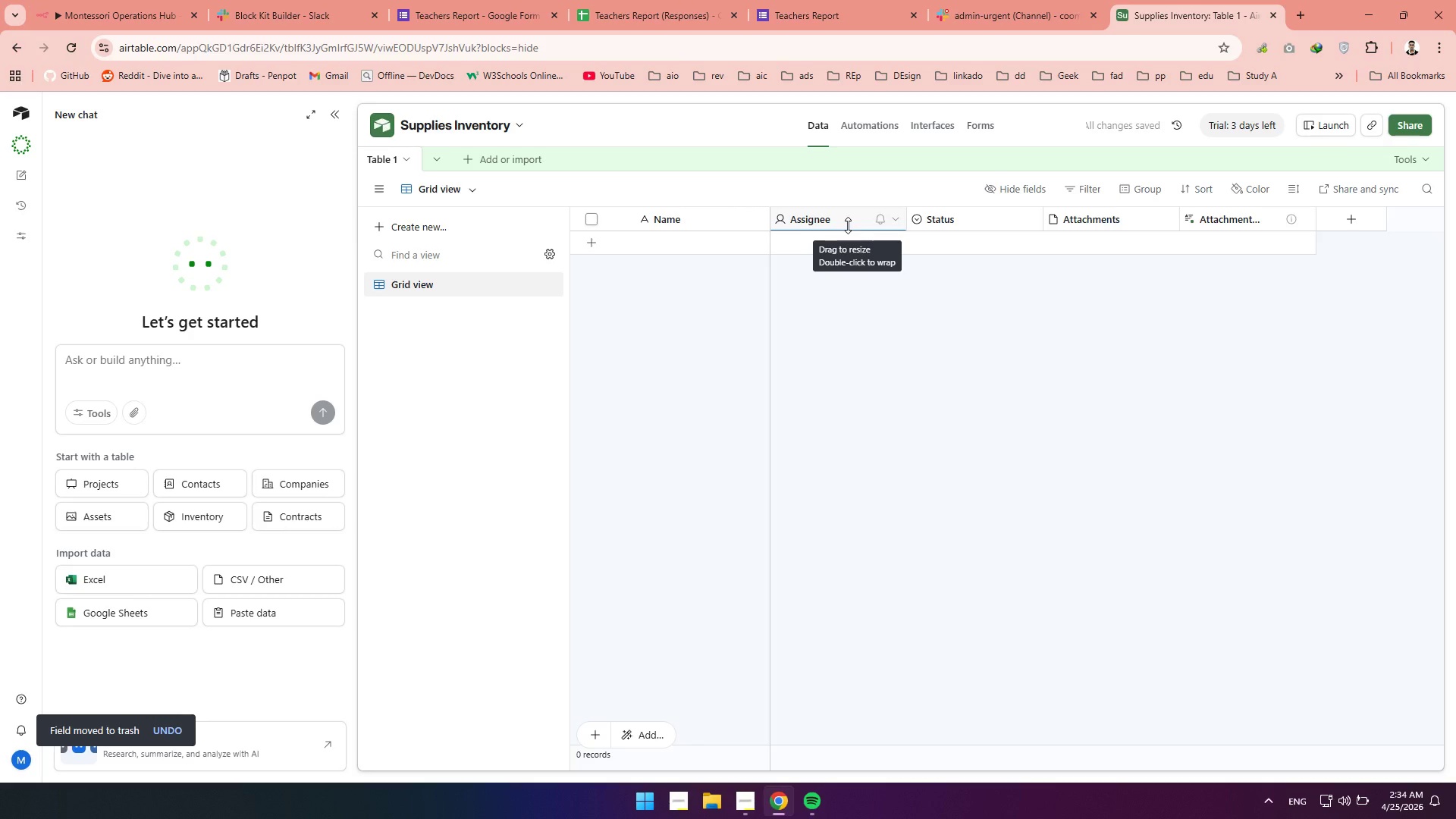 
hold_key(key=ShiftLeft, duration=0.34)
 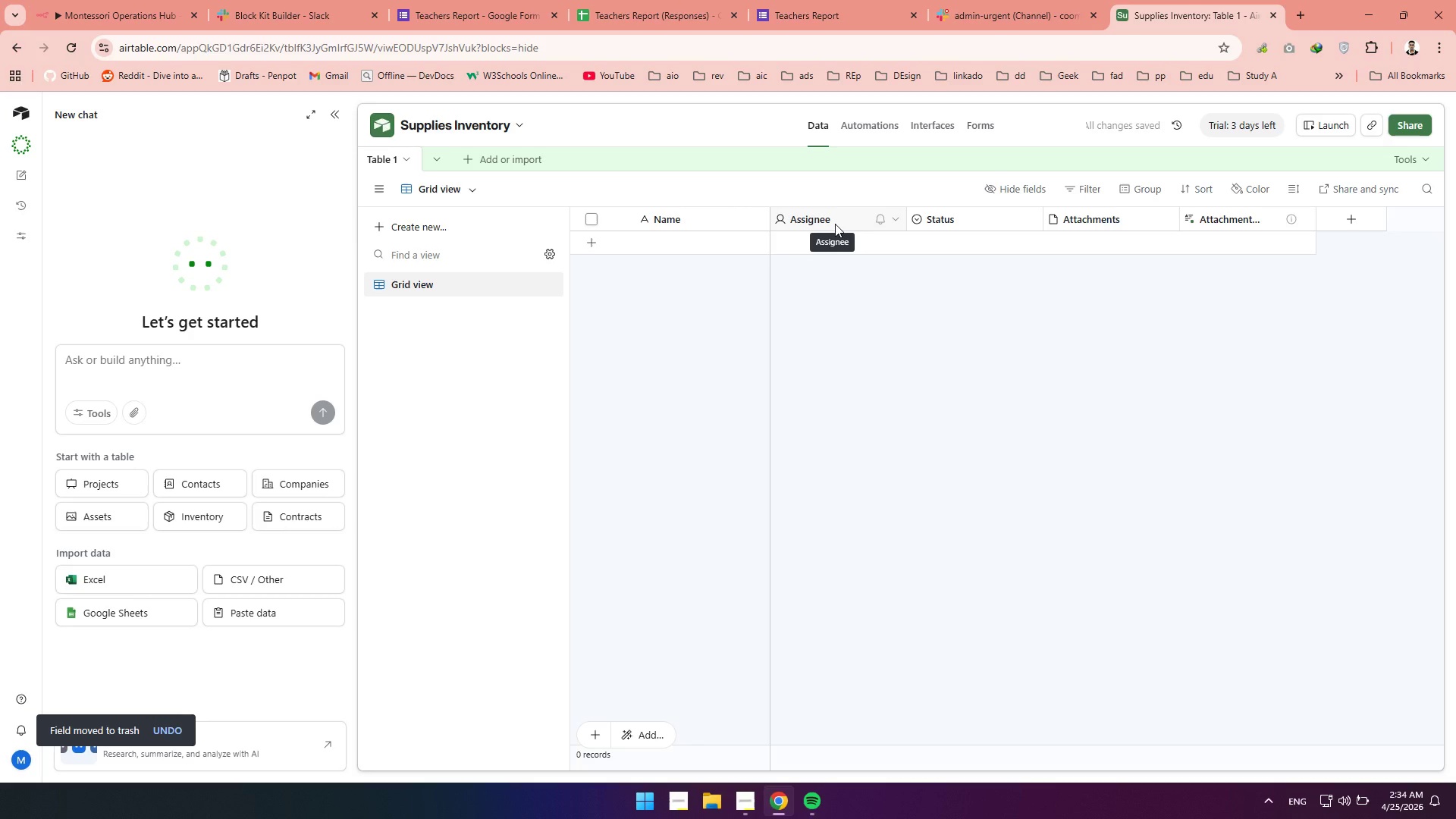 
hold_key(key=ControlLeft, duration=1.52)
left_click([835, 224])
 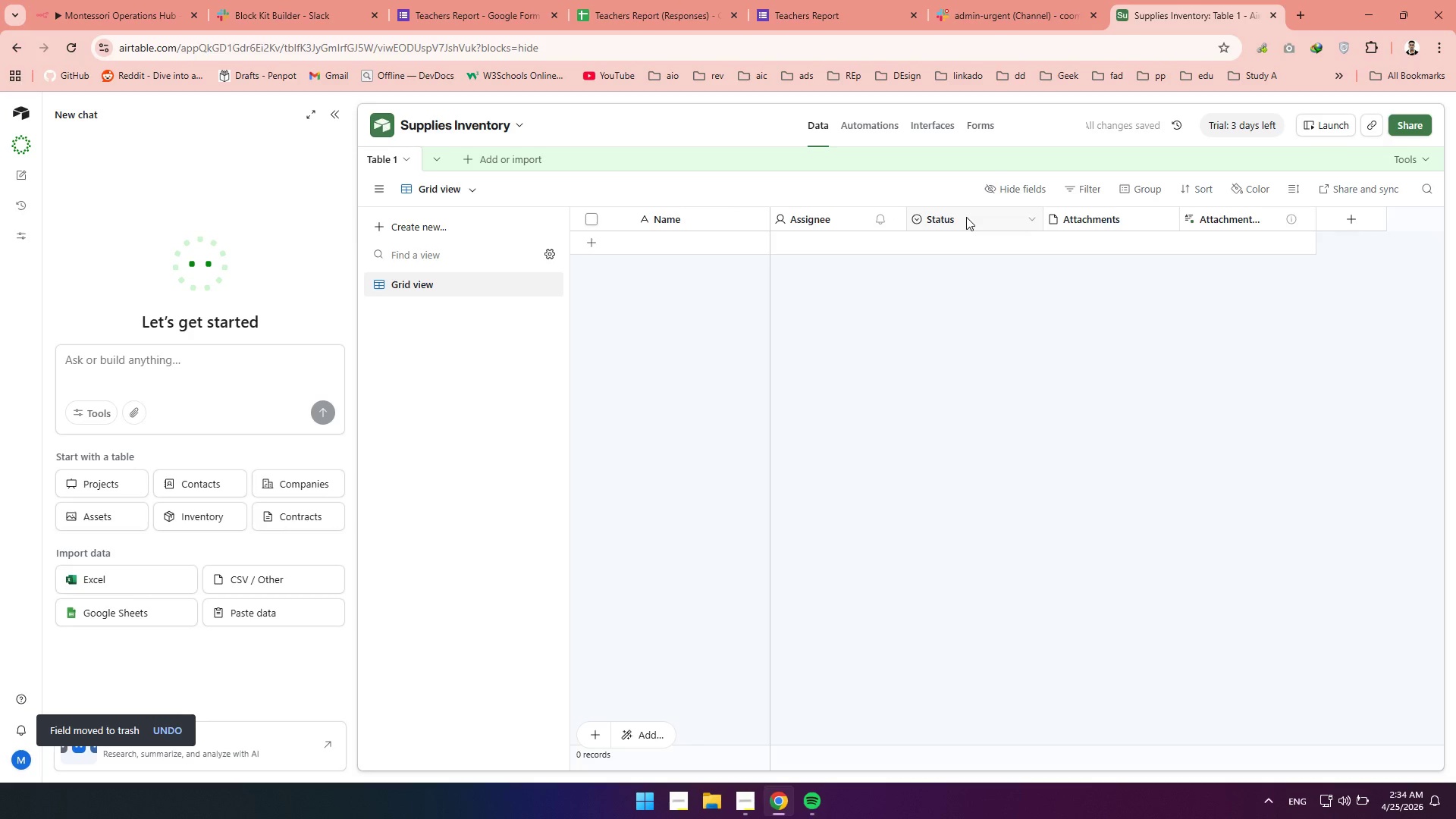 
key(Control+ControlLeft)
 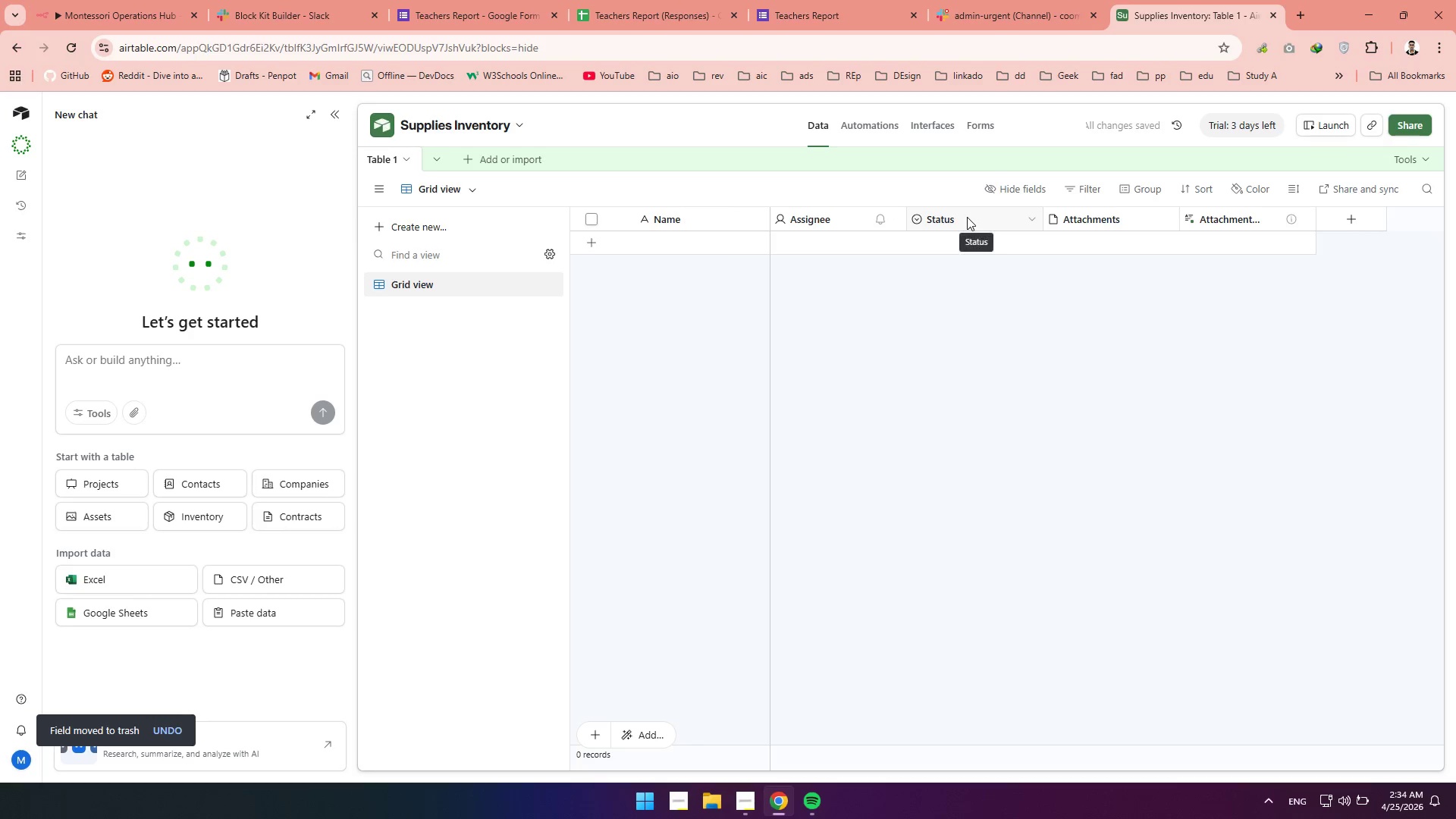 
key(Control+ControlLeft)
 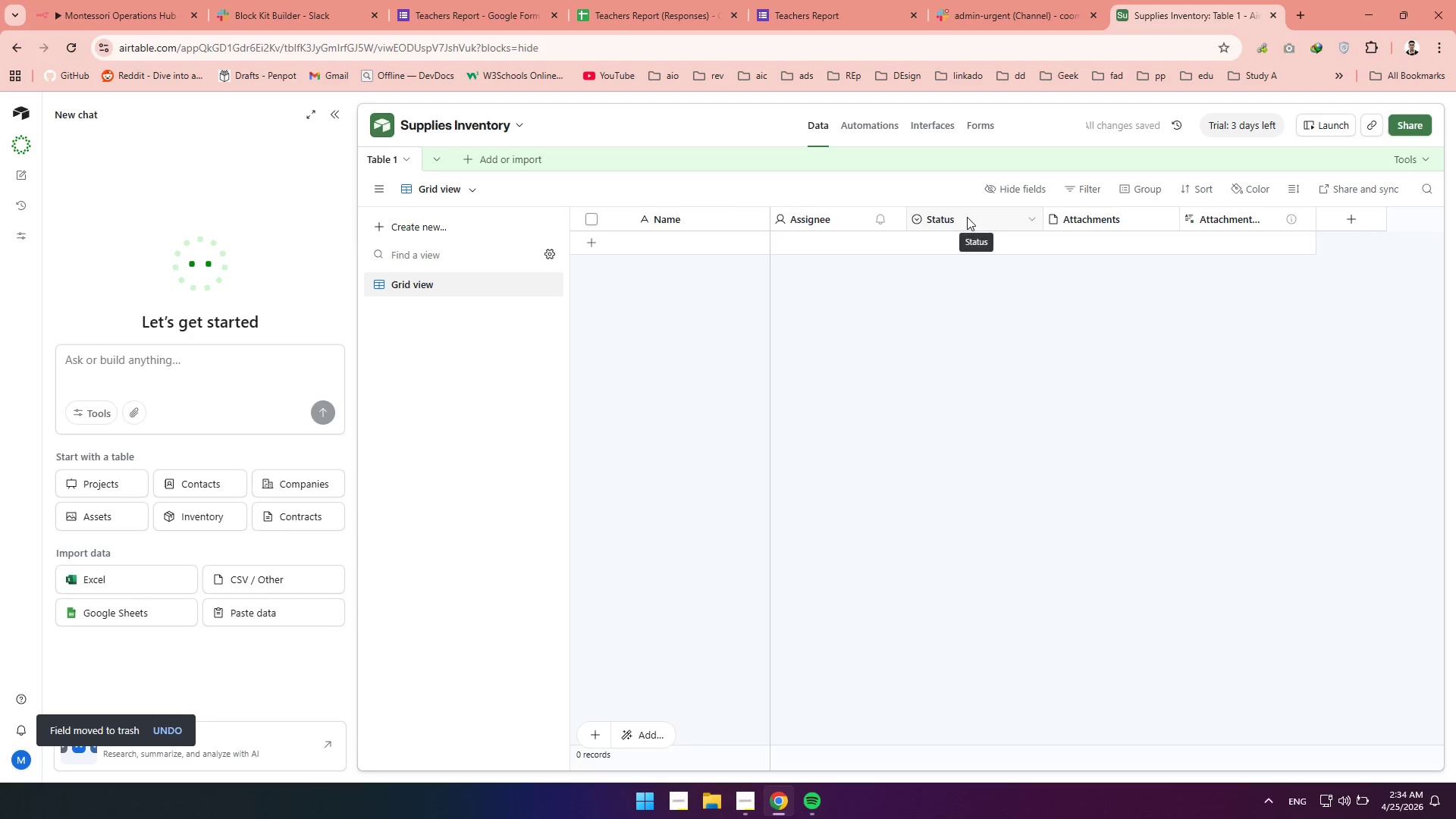 
key(Control+ControlLeft)
 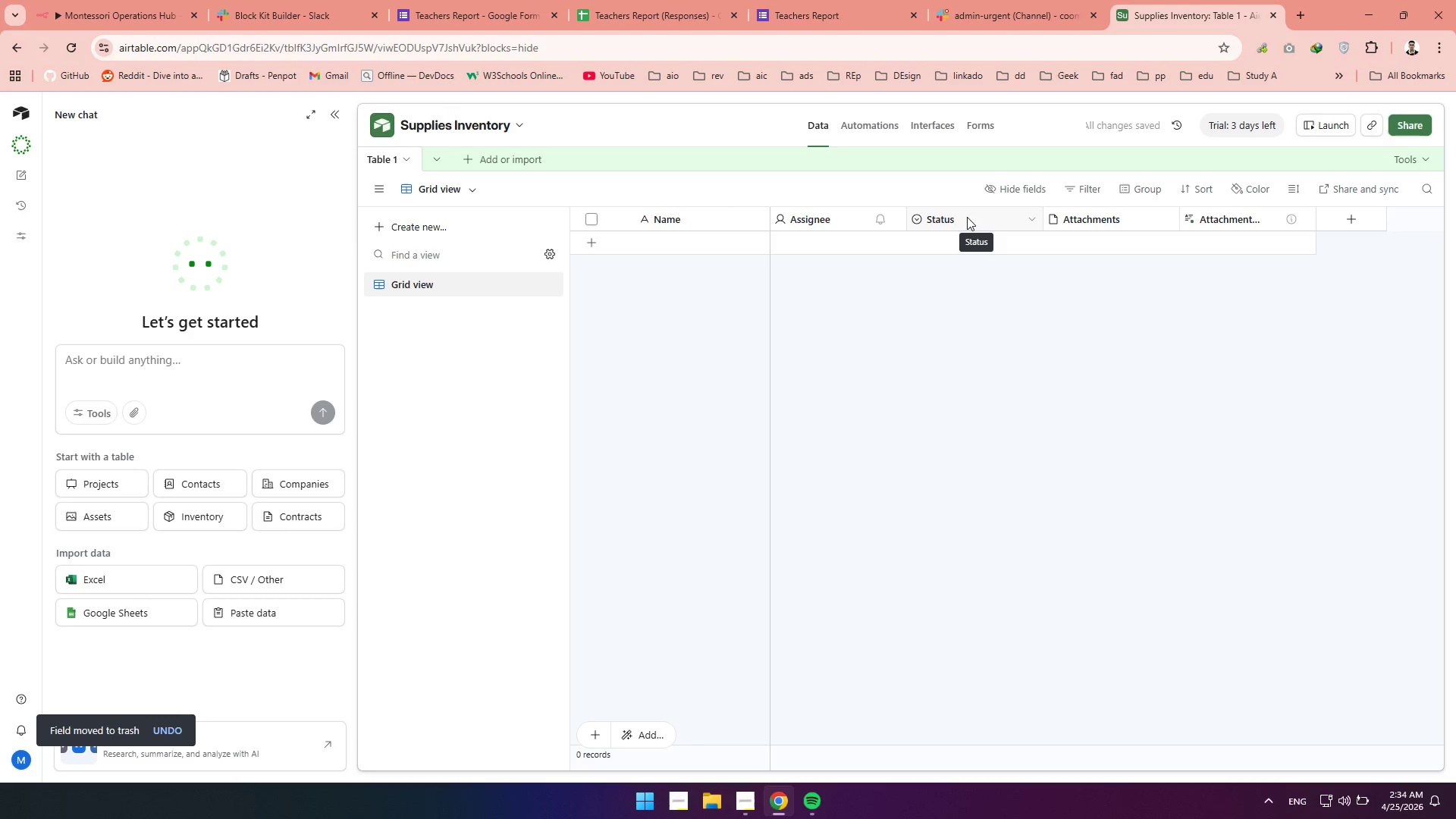 
key(Control+ControlLeft)
 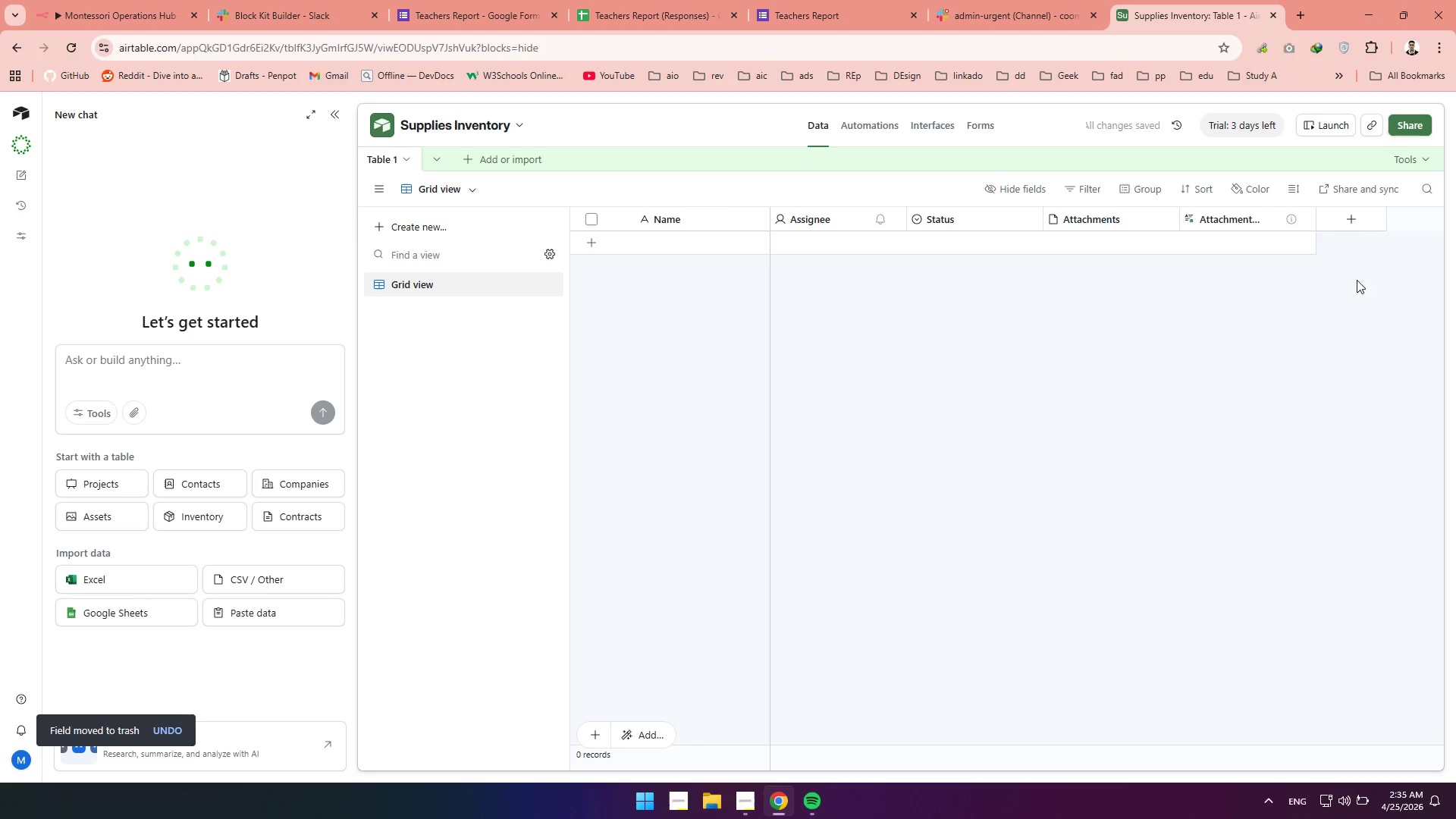 
left_click_drag(start_coordinate=[1353, 362], to_coordinate=[1307, 214])
 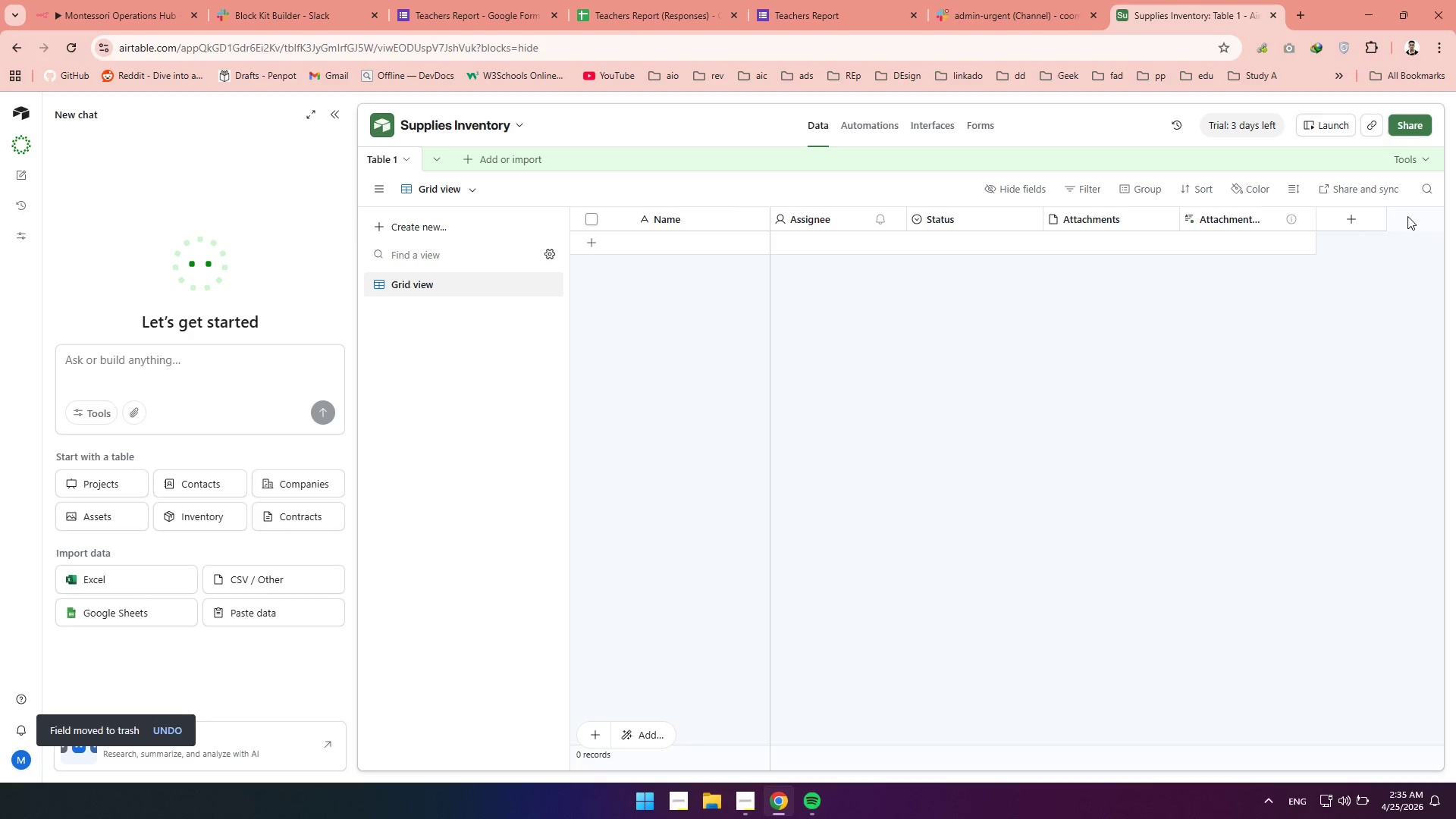 
left_click_drag(start_coordinate=[1407, 216], to_coordinate=[764, 238])
 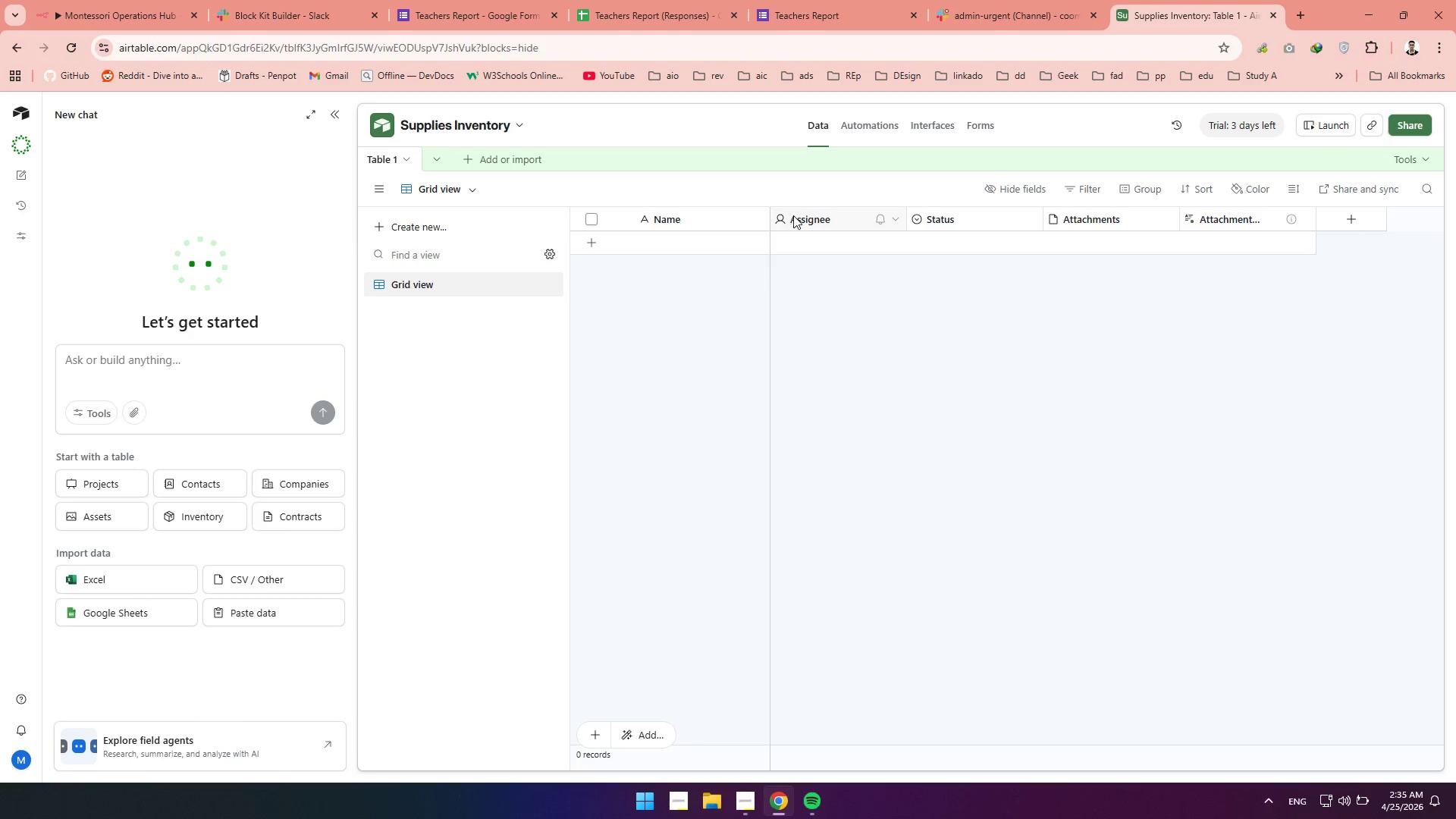 
left_click_drag(start_coordinate=[793, 215], to_coordinate=[900, 218])
 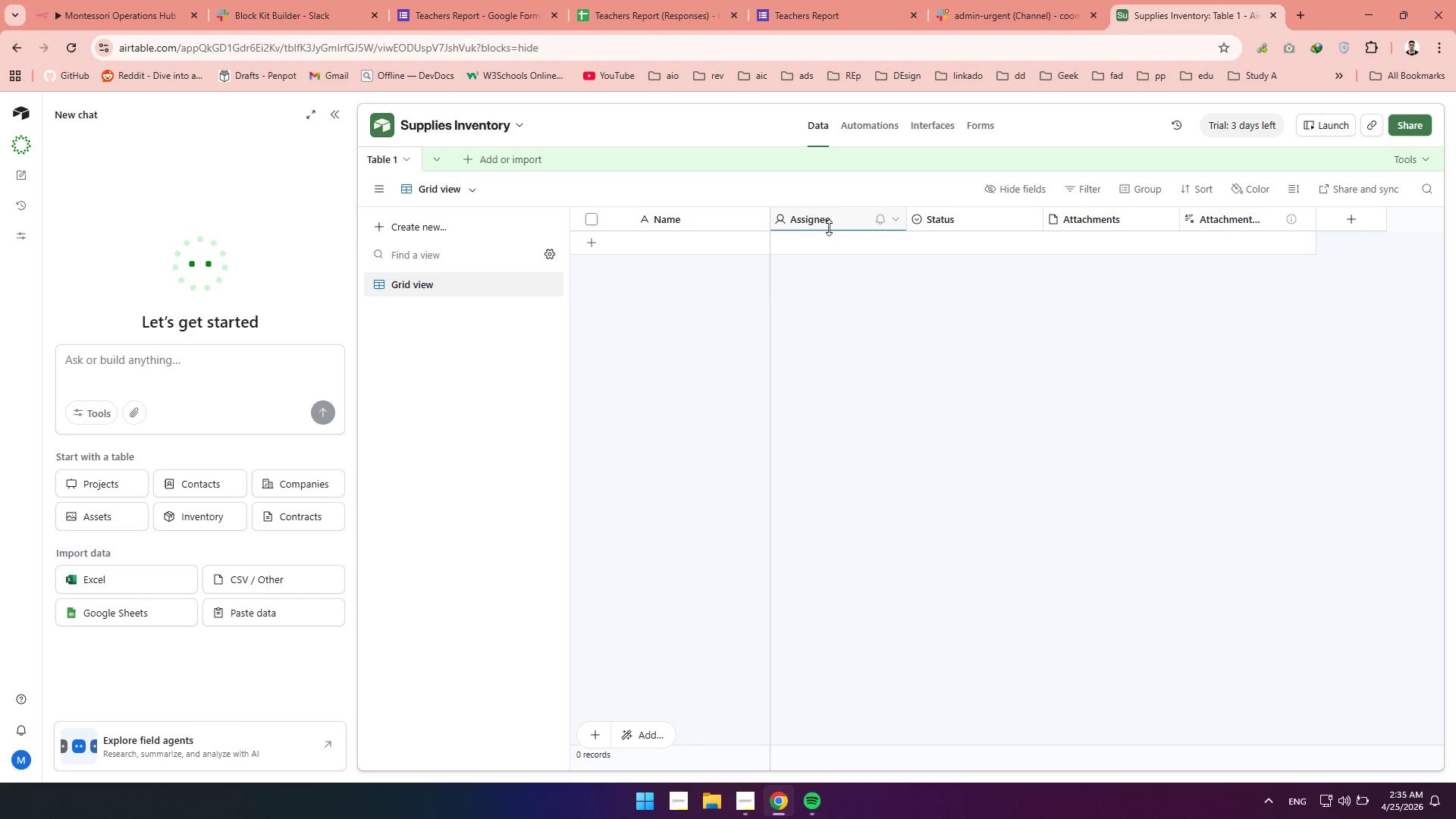 
right_click([829, 228])
 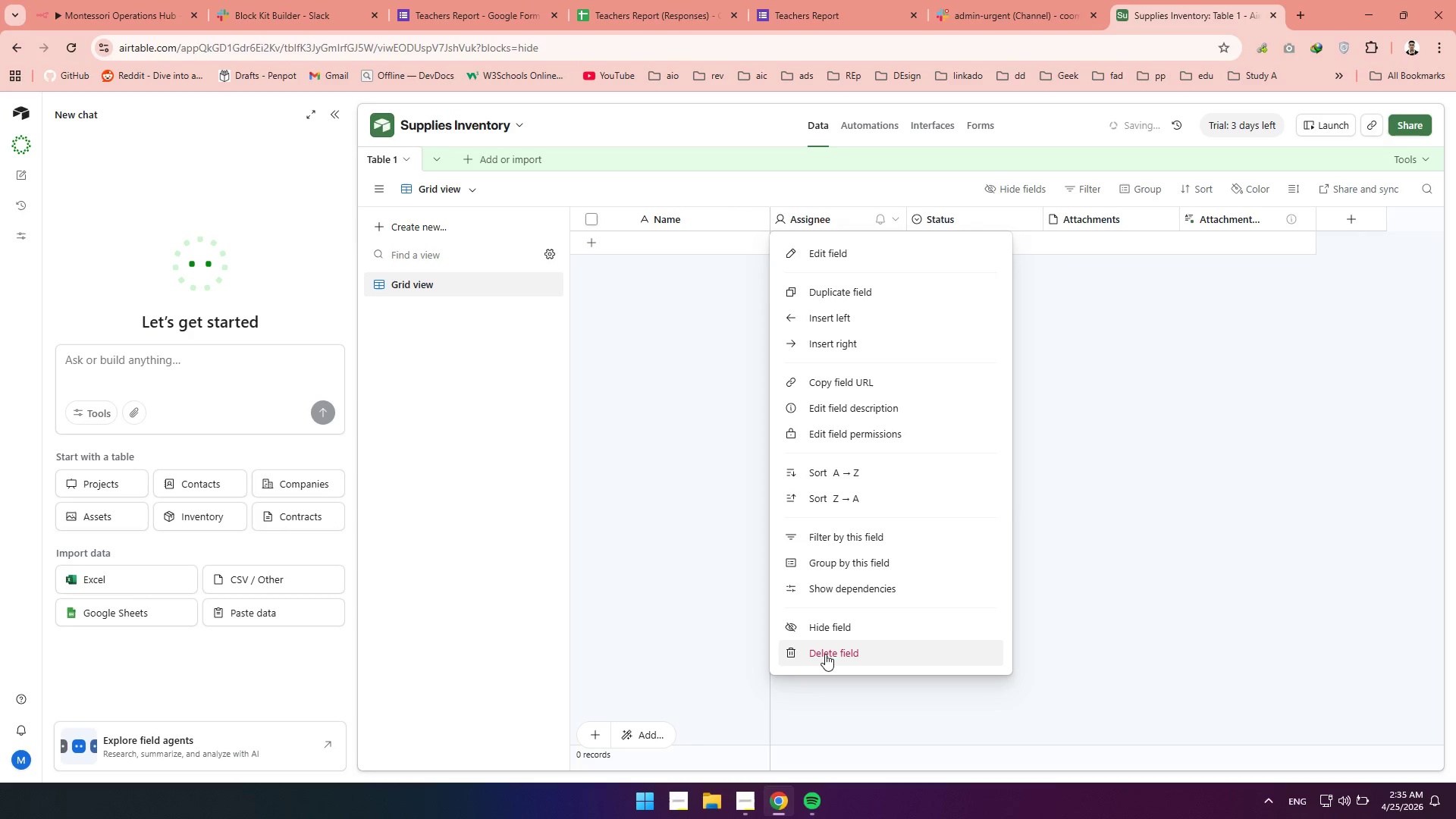 
left_click([824, 657])
 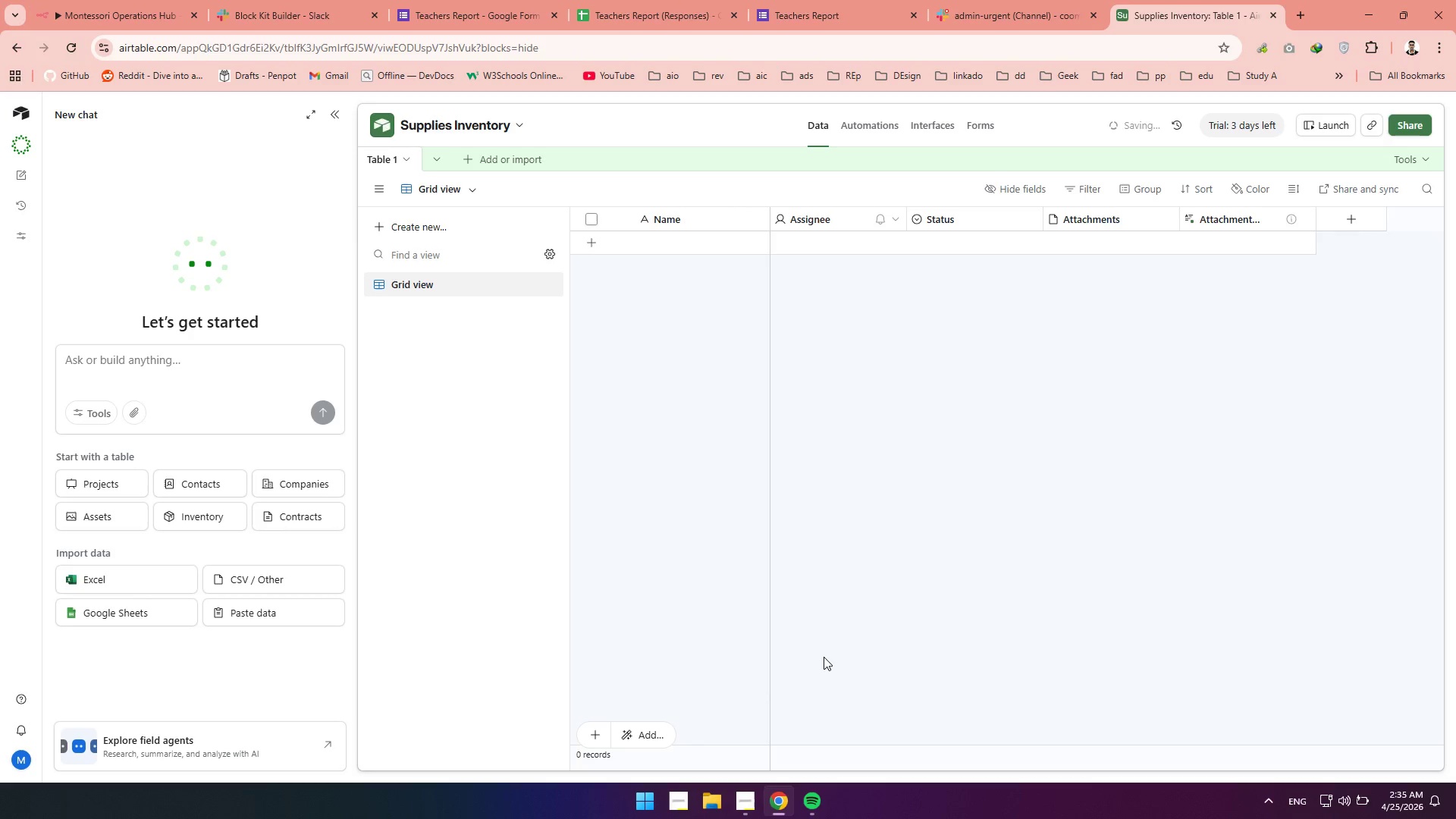 
key(Enter)
 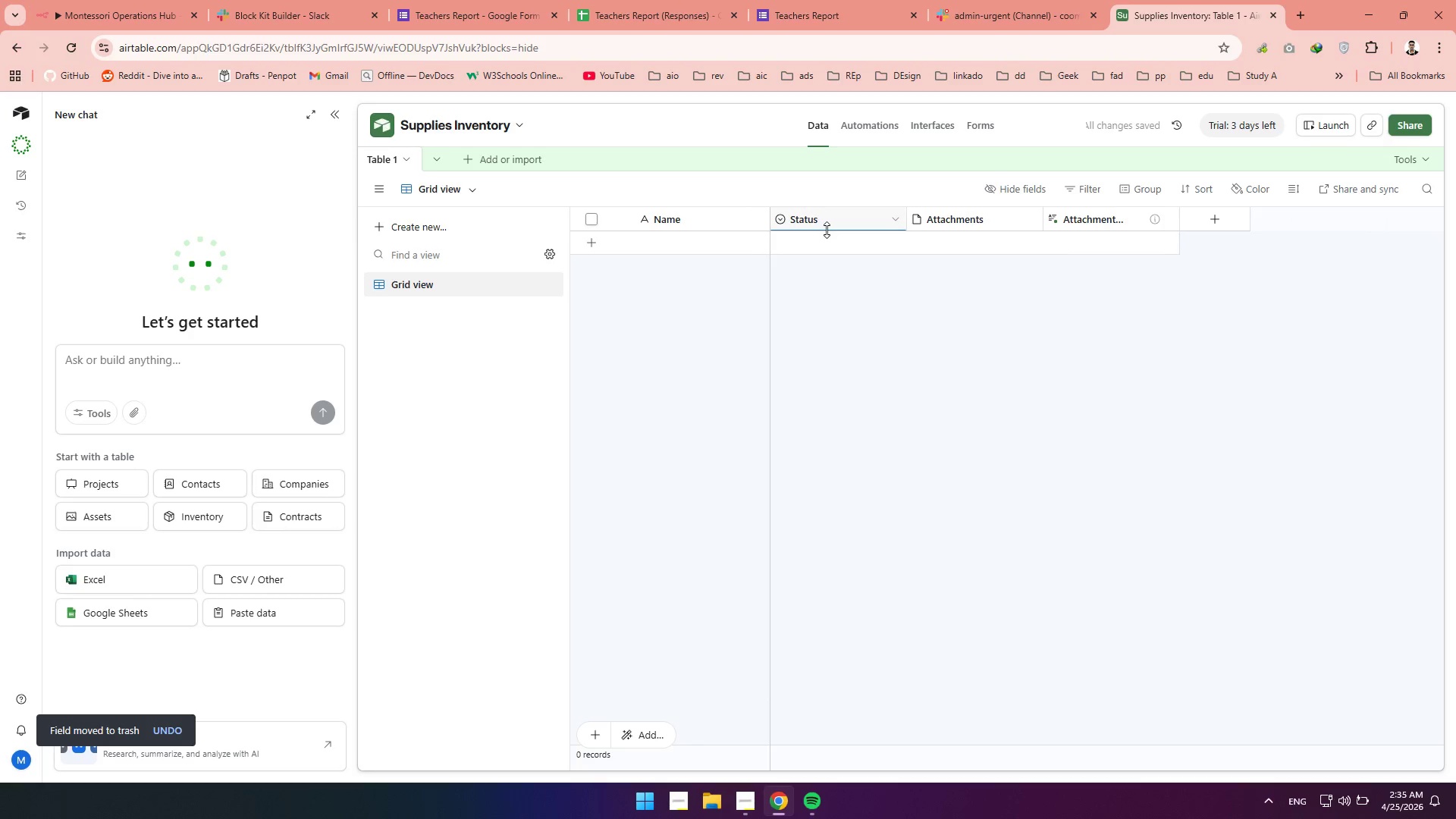 
right_click([827, 230])
 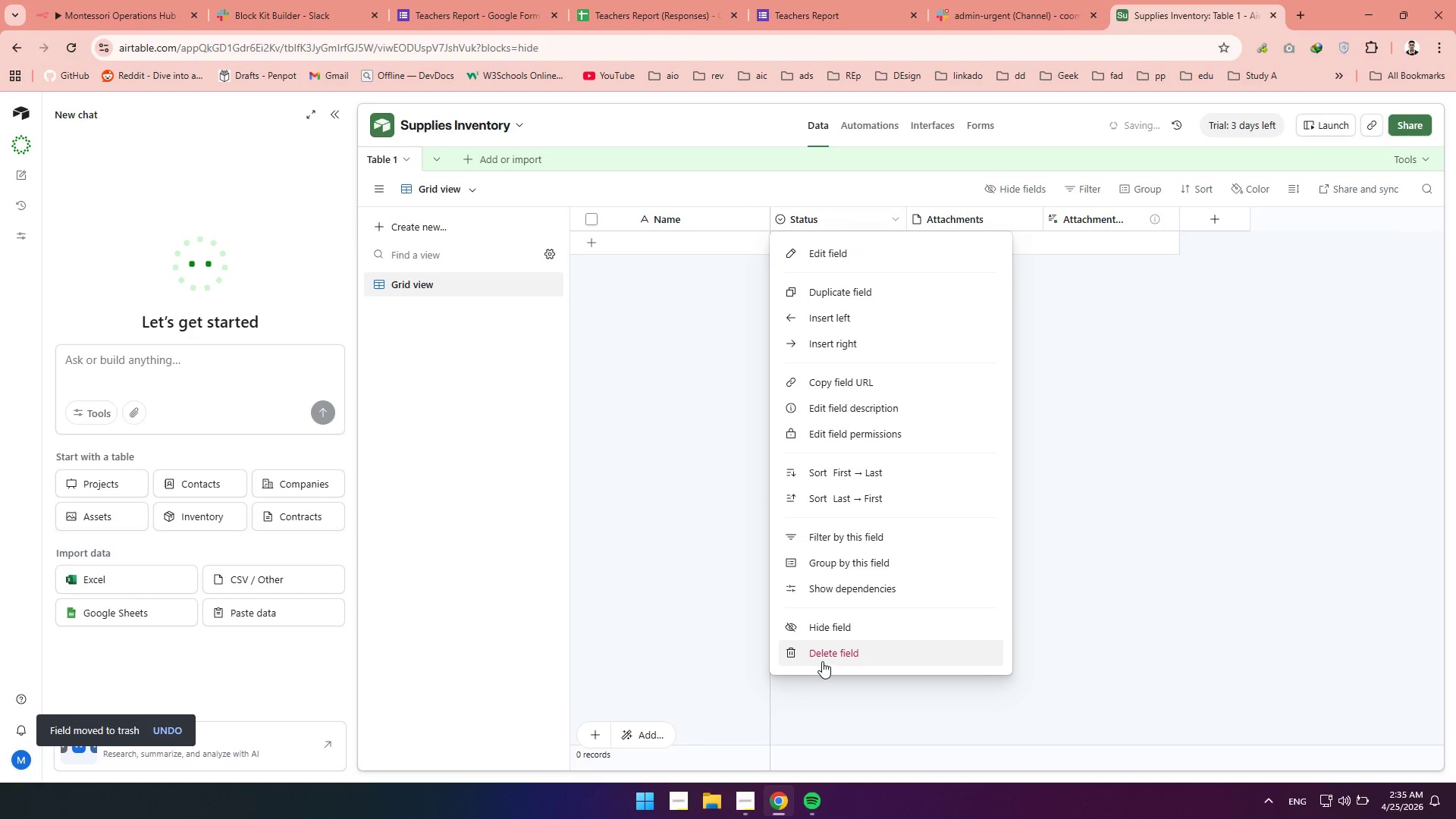 
left_click([822, 660])
 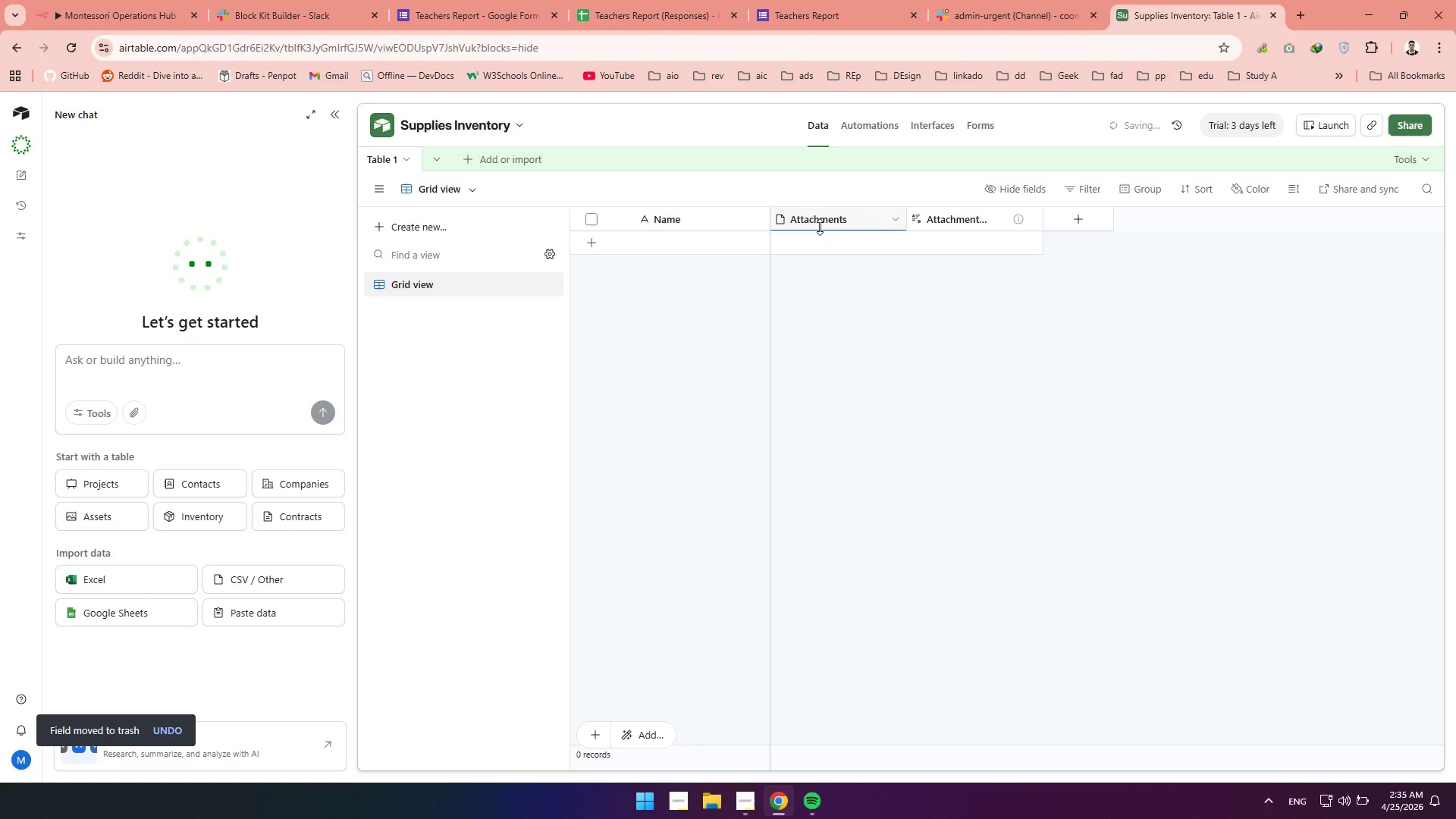 
right_click([809, 212])
 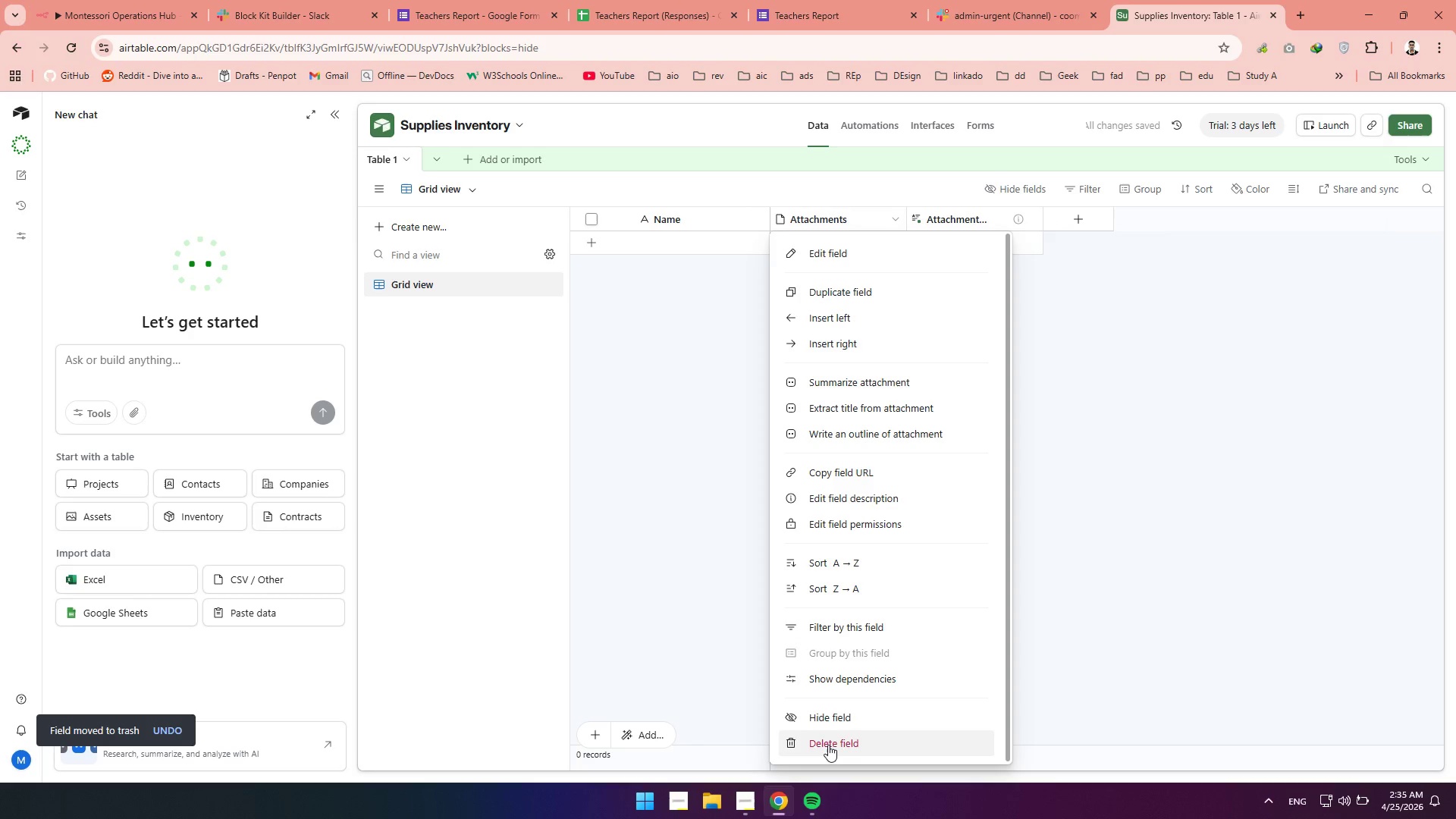 
left_click([830, 745])
 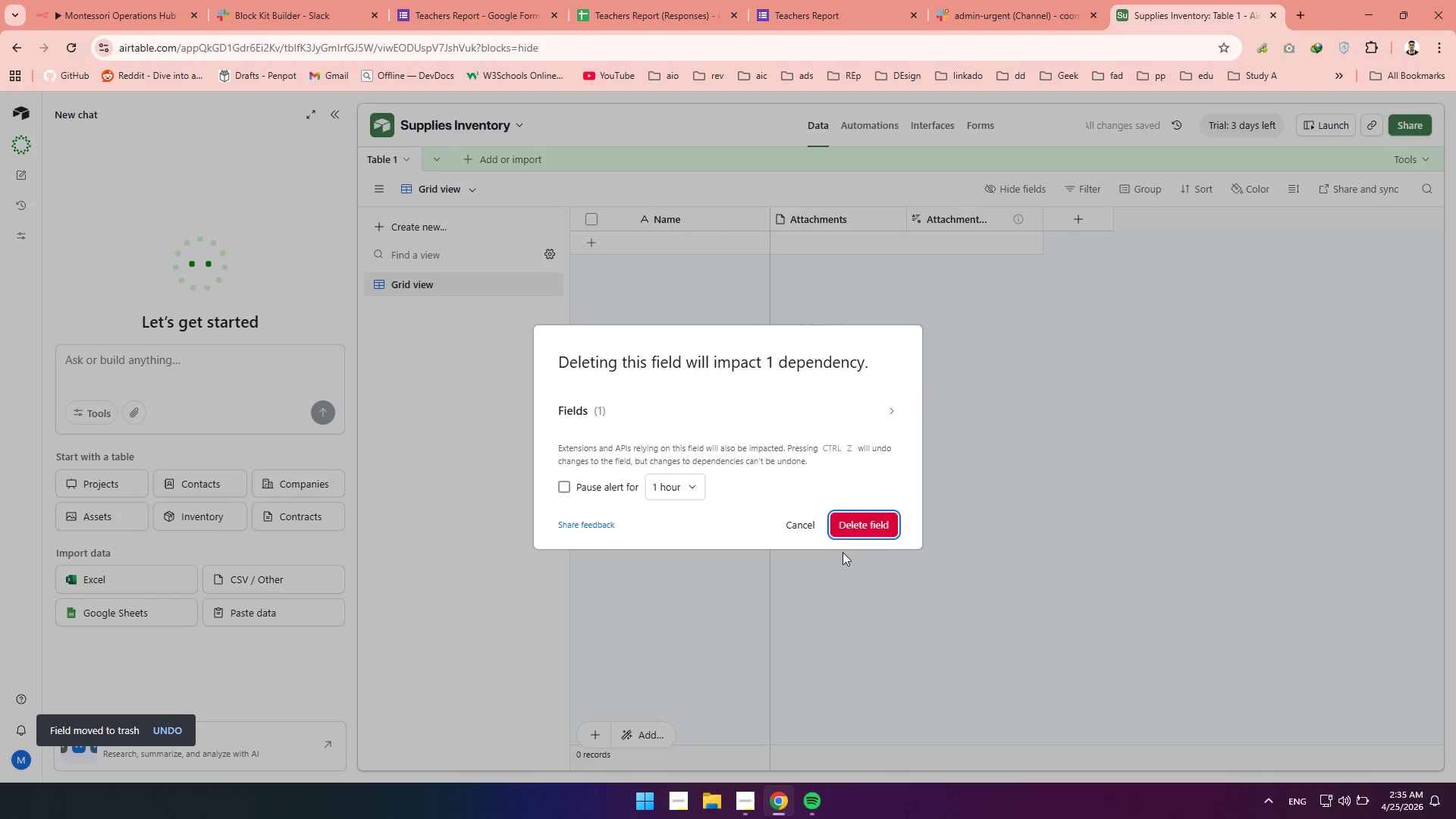 
left_click([867, 516])
 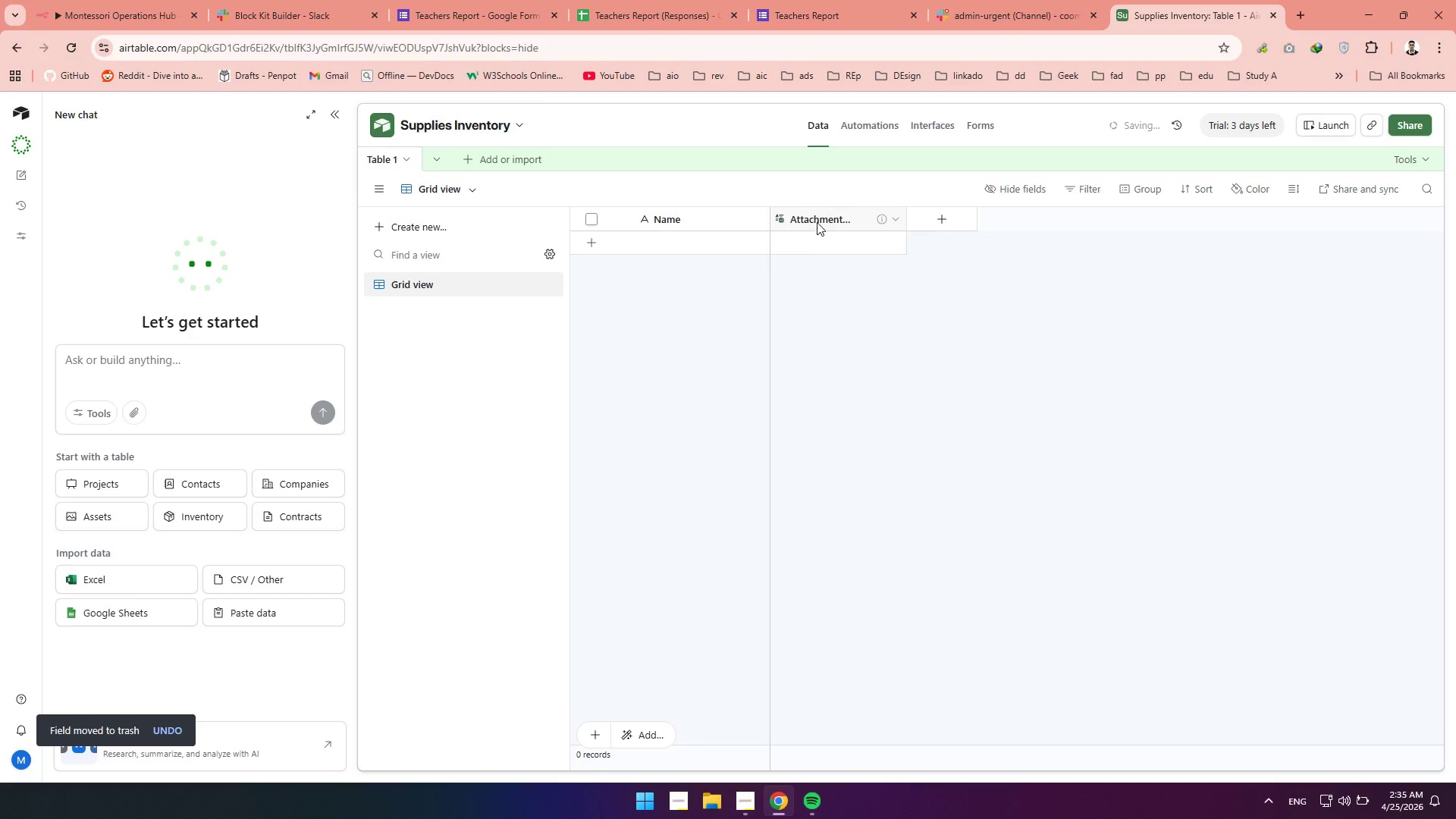 
right_click([817, 222])
 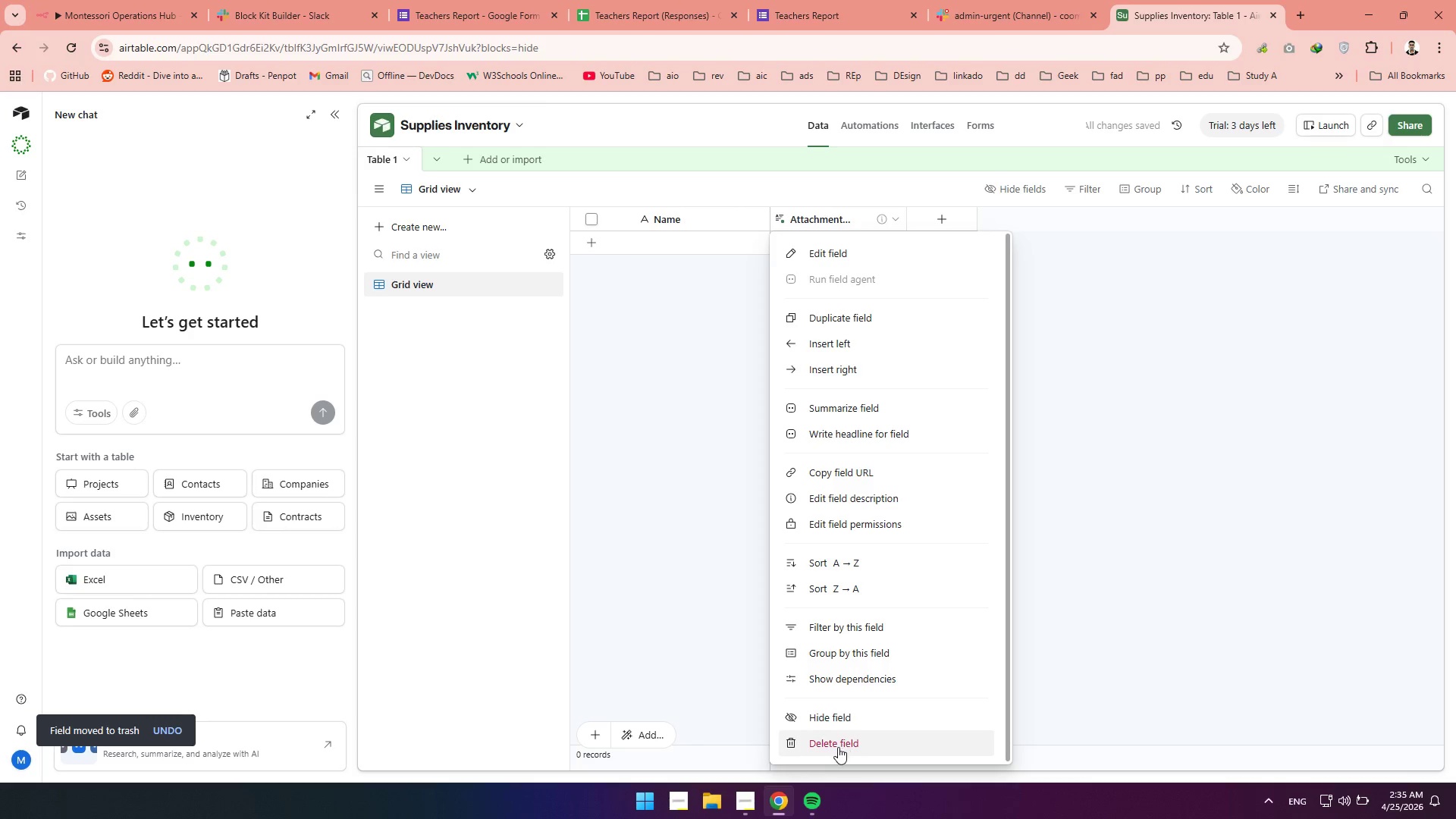 
left_click([835, 748])
 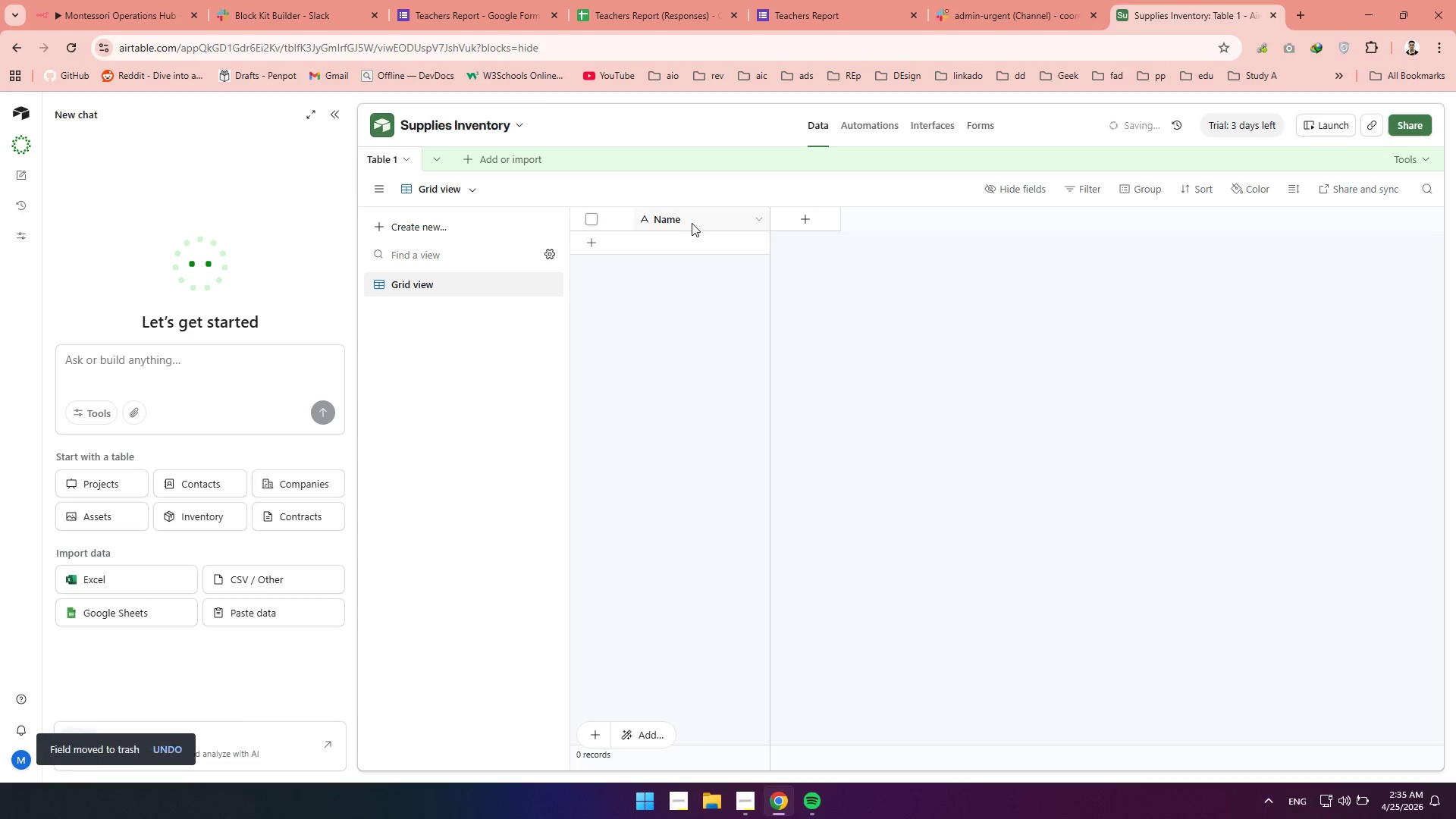 
double_click([686, 218])
 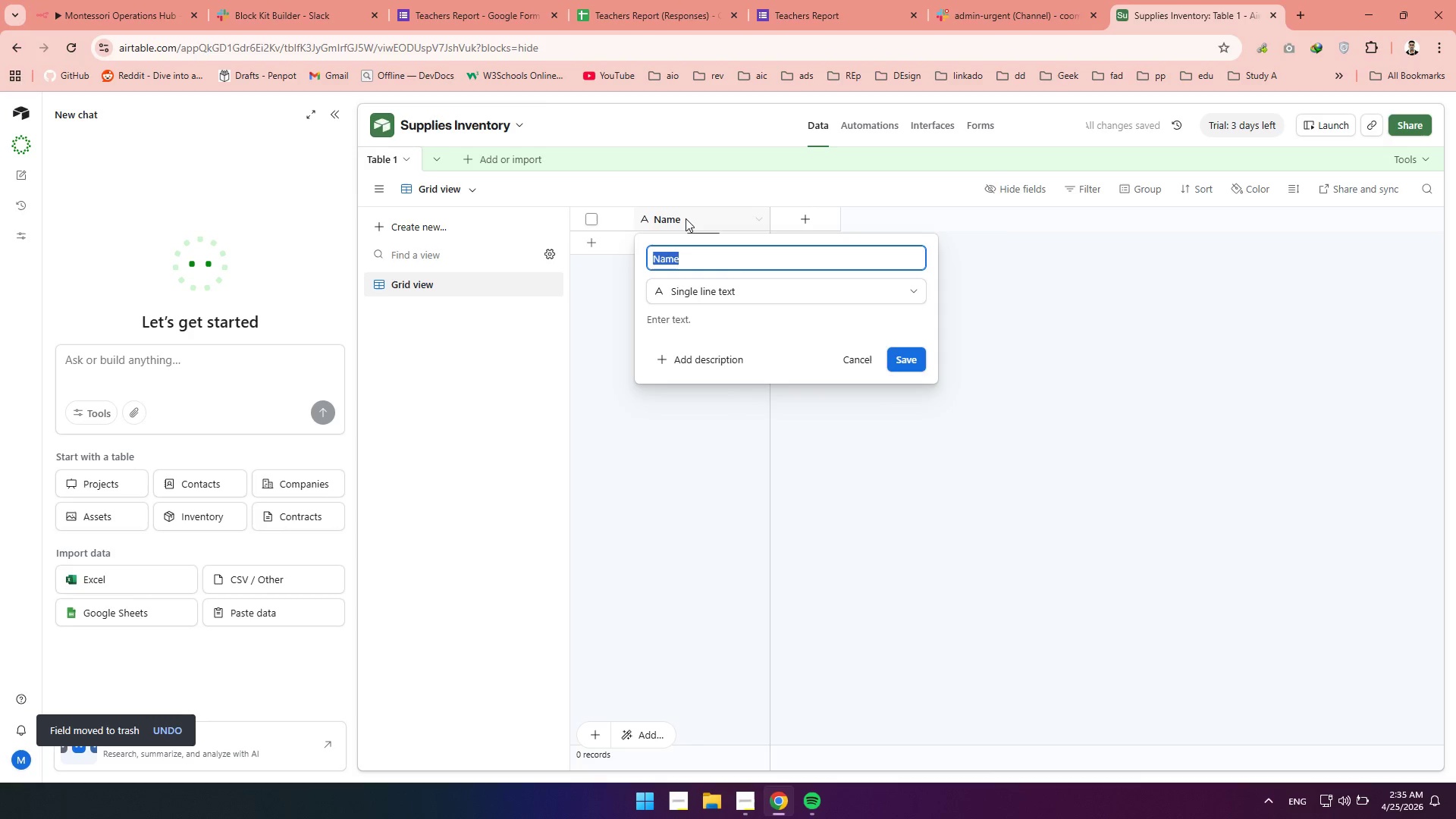 
type(Item Name)
 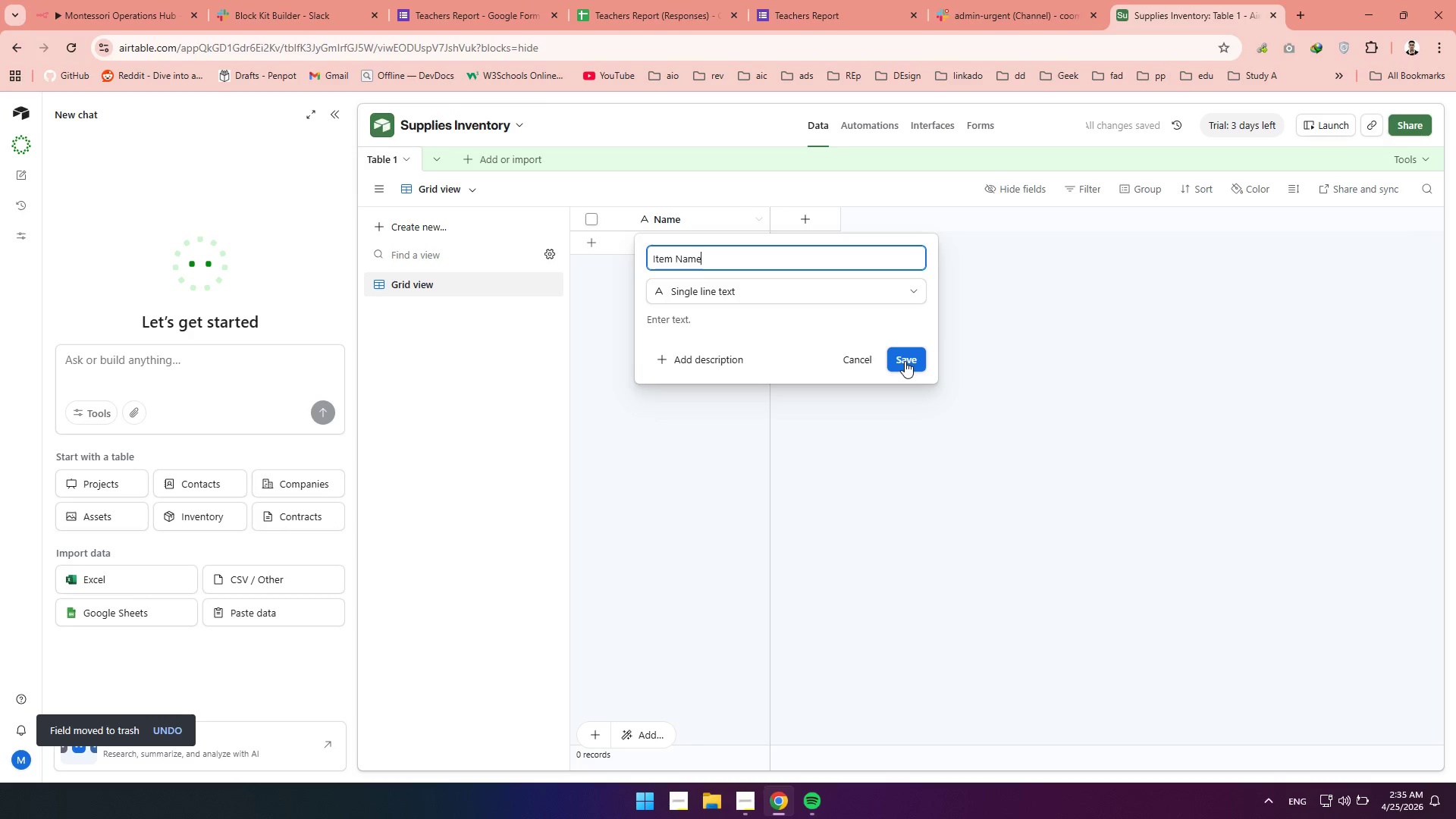 
left_click([904, 361])
 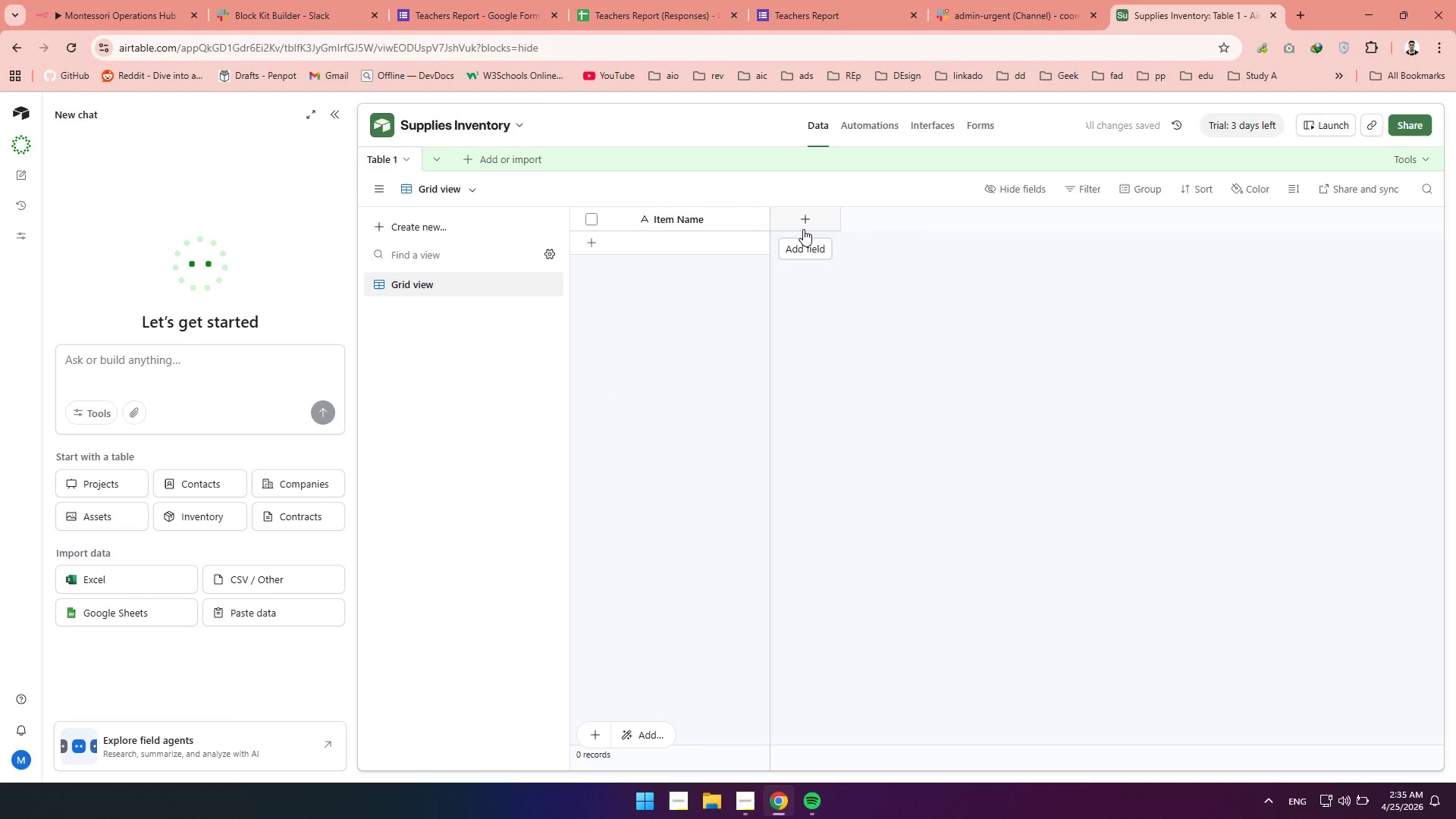 
wait(8.38)
 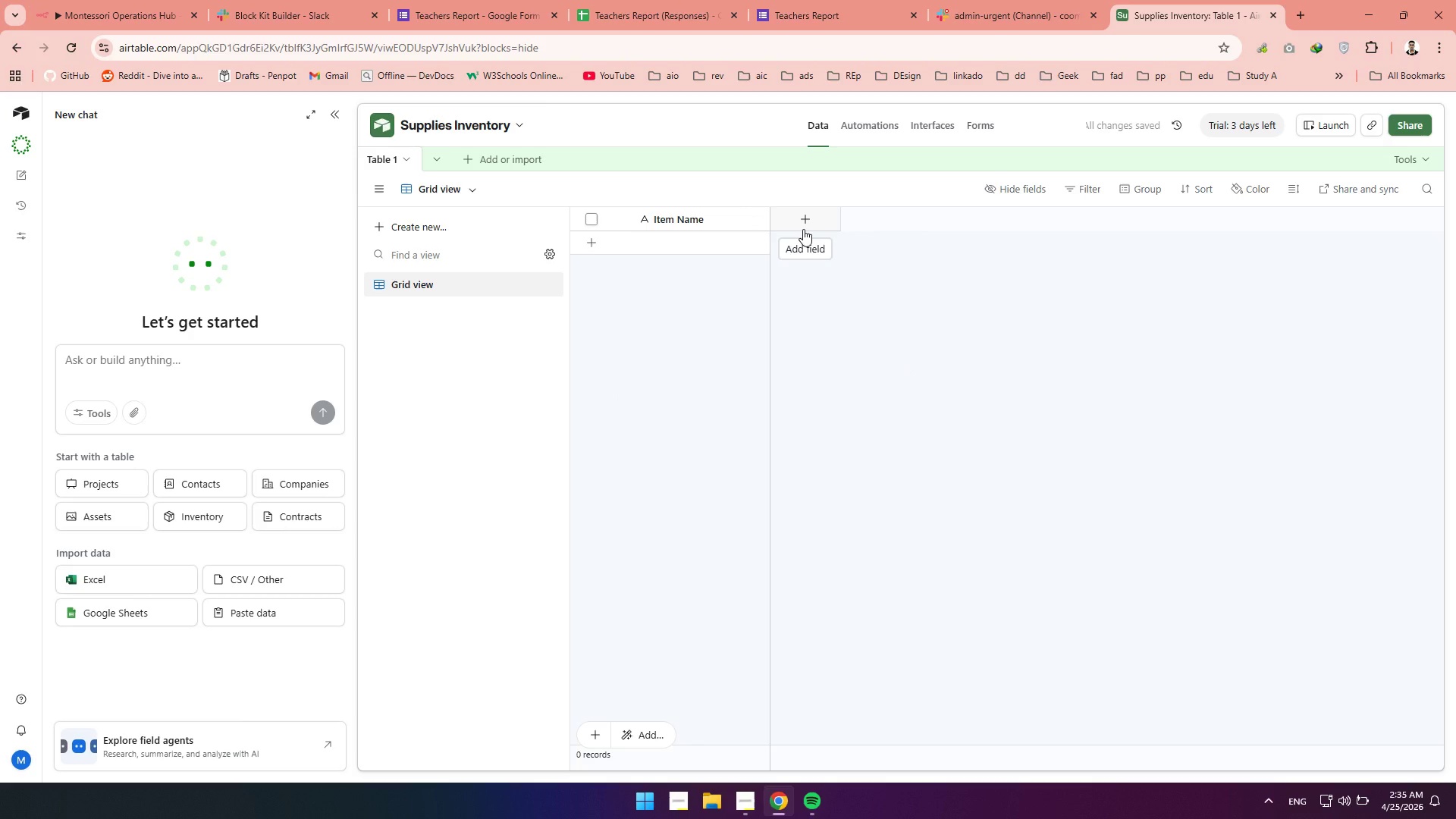 
left_click([803, 229])
 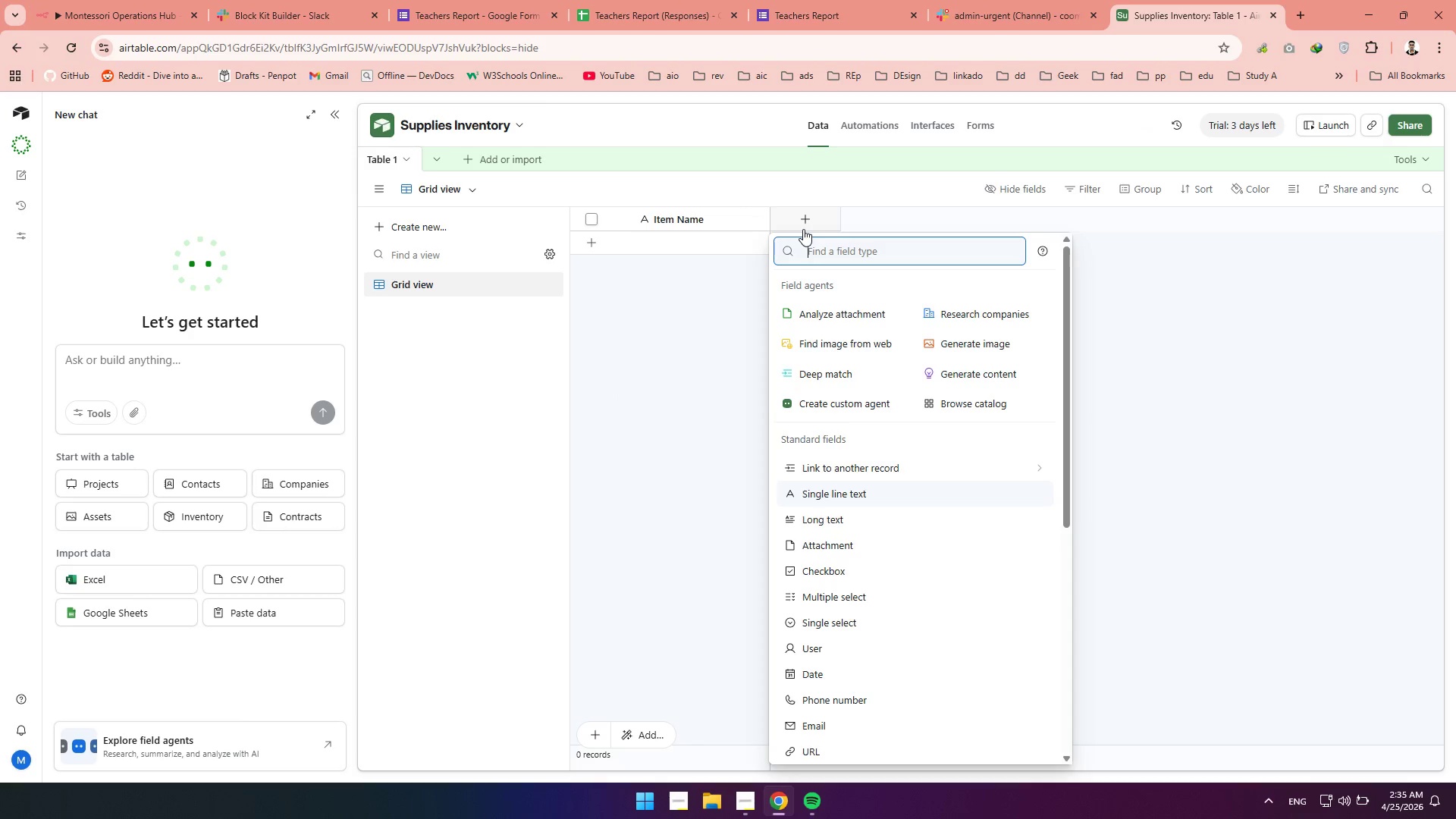 
type(number)
 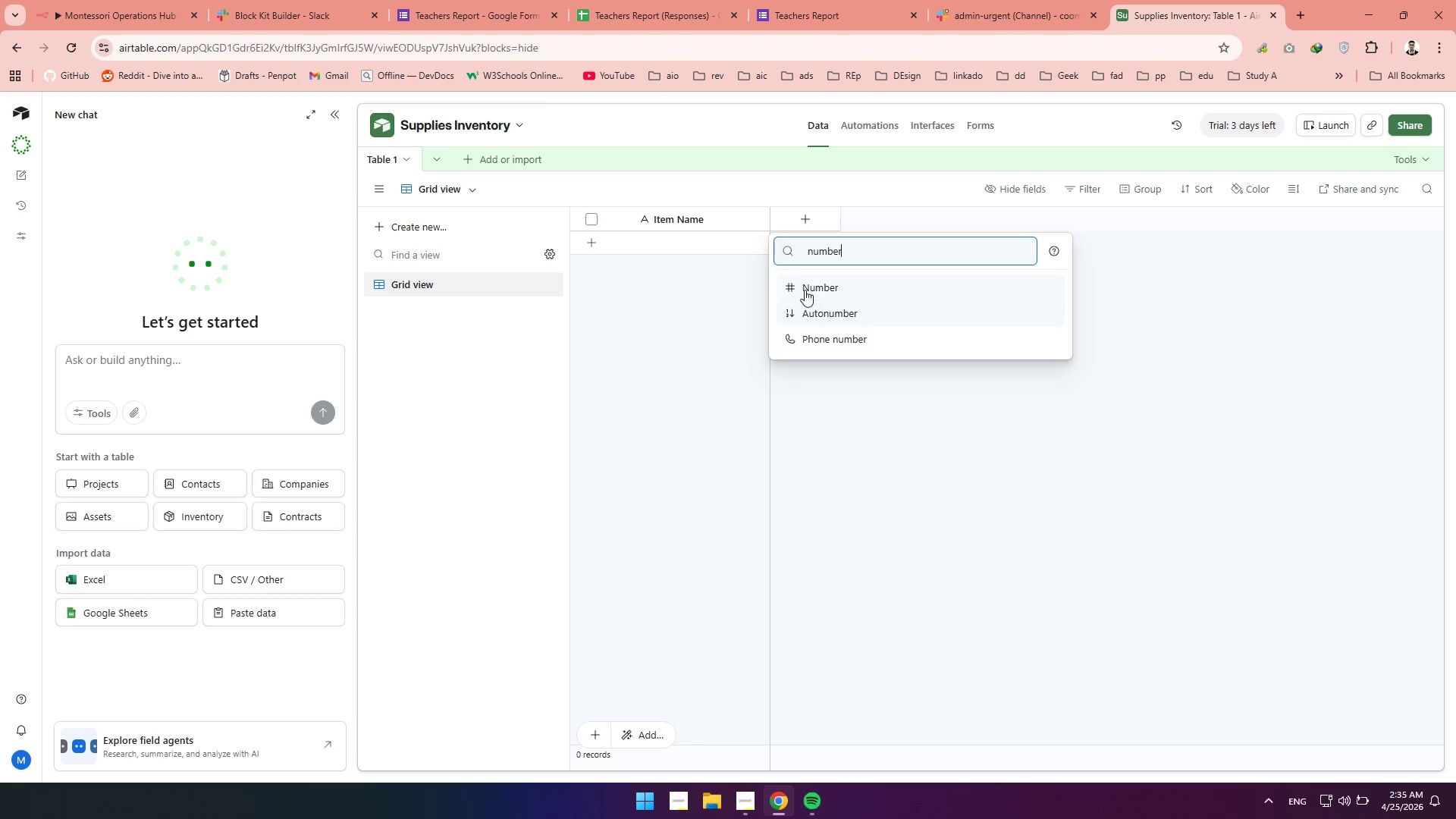 
left_click([797, 280])
 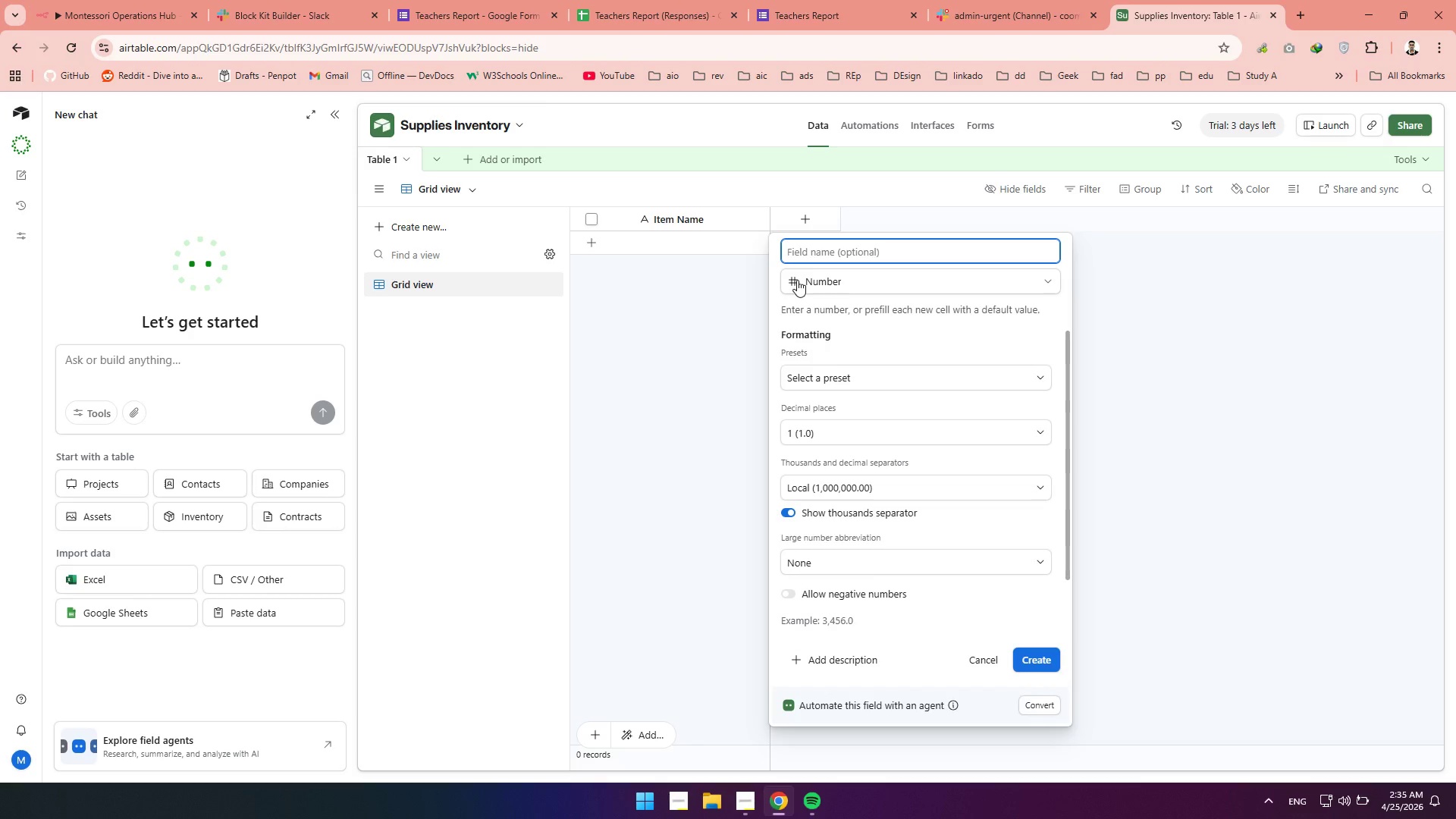 
type(Reques)
key(Backspace)
type(st N)
key(Backspace)
type(Count)
 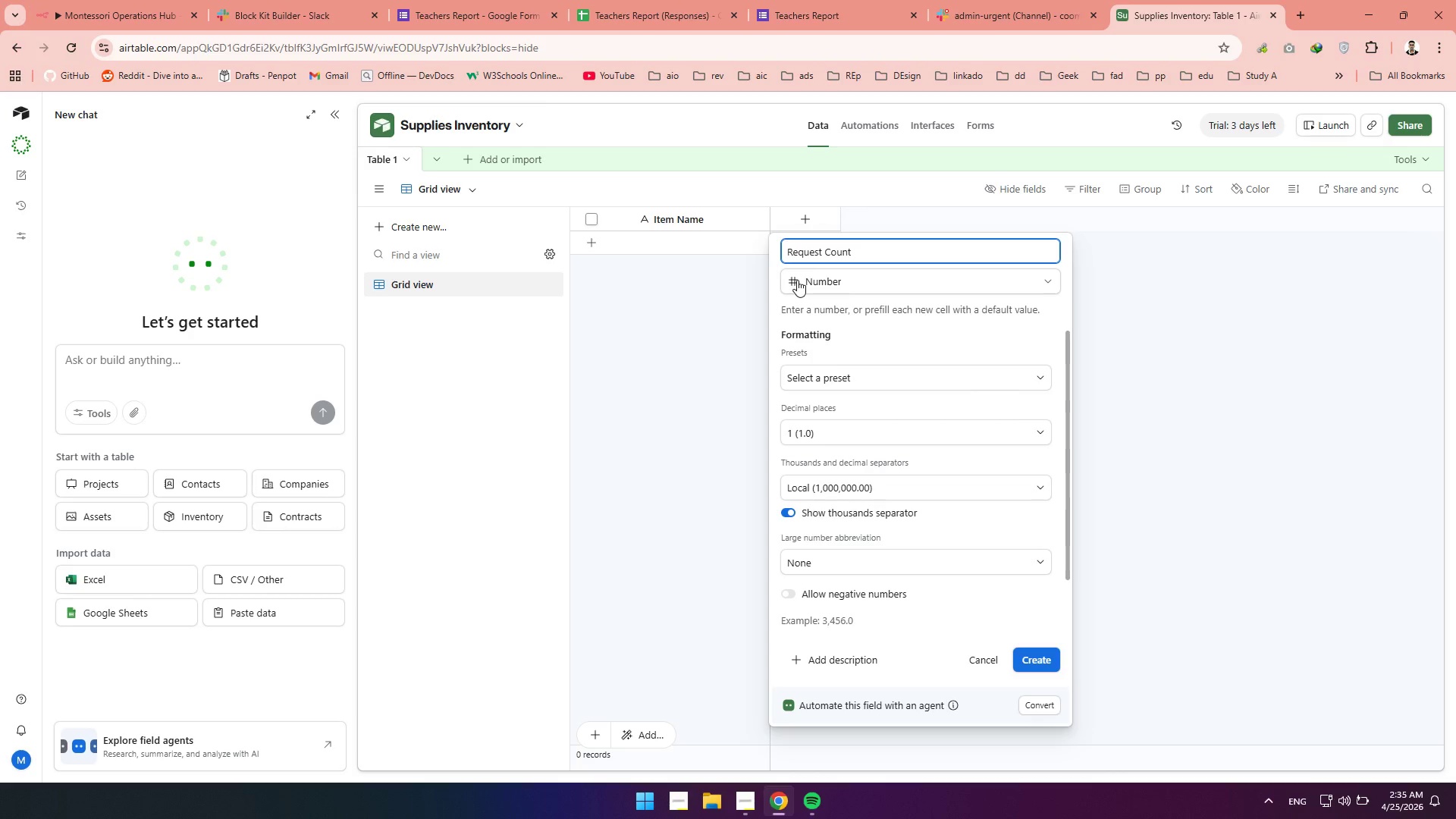 
left_click([839, 436])
 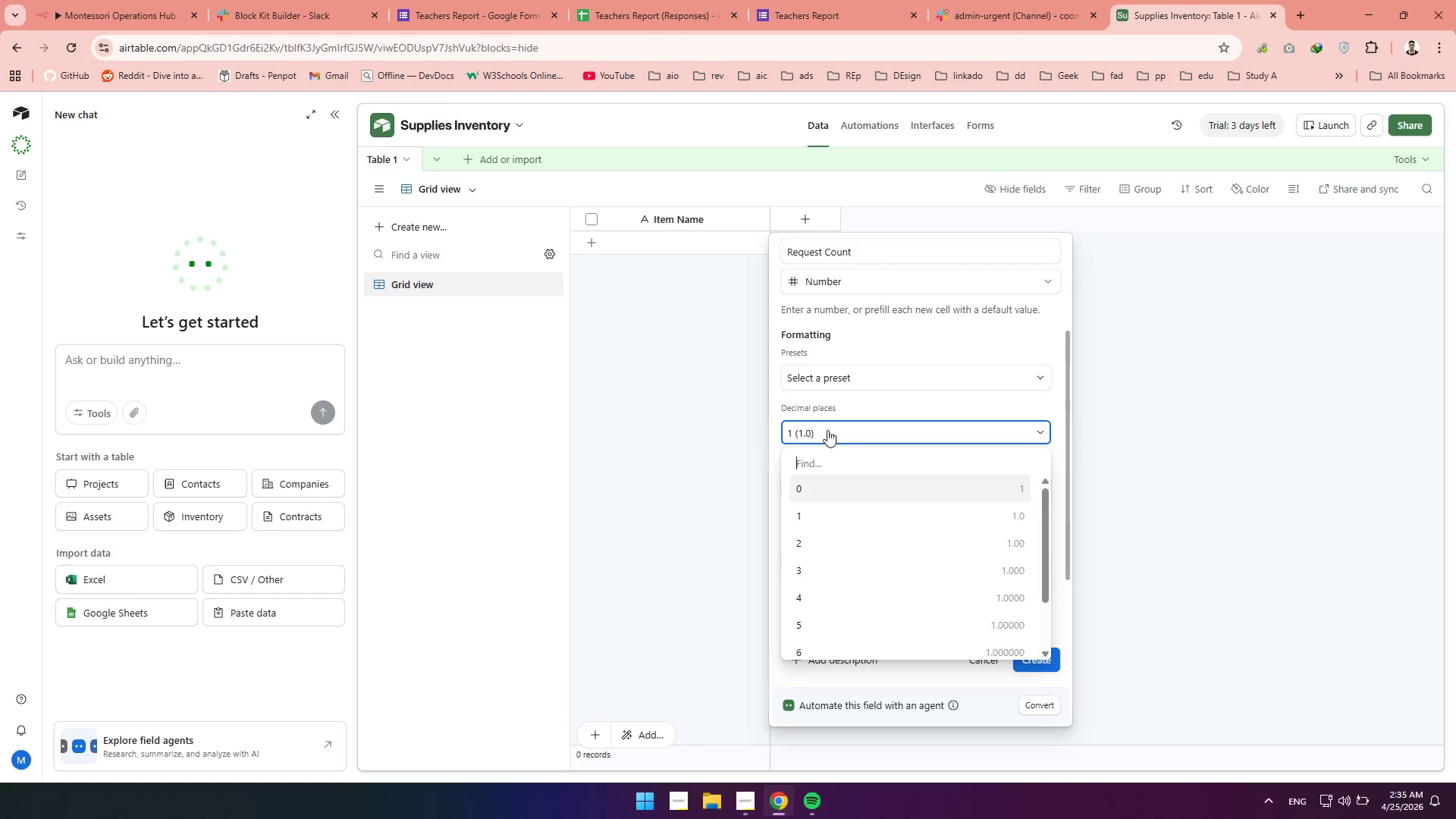 
left_click([864, 403])
 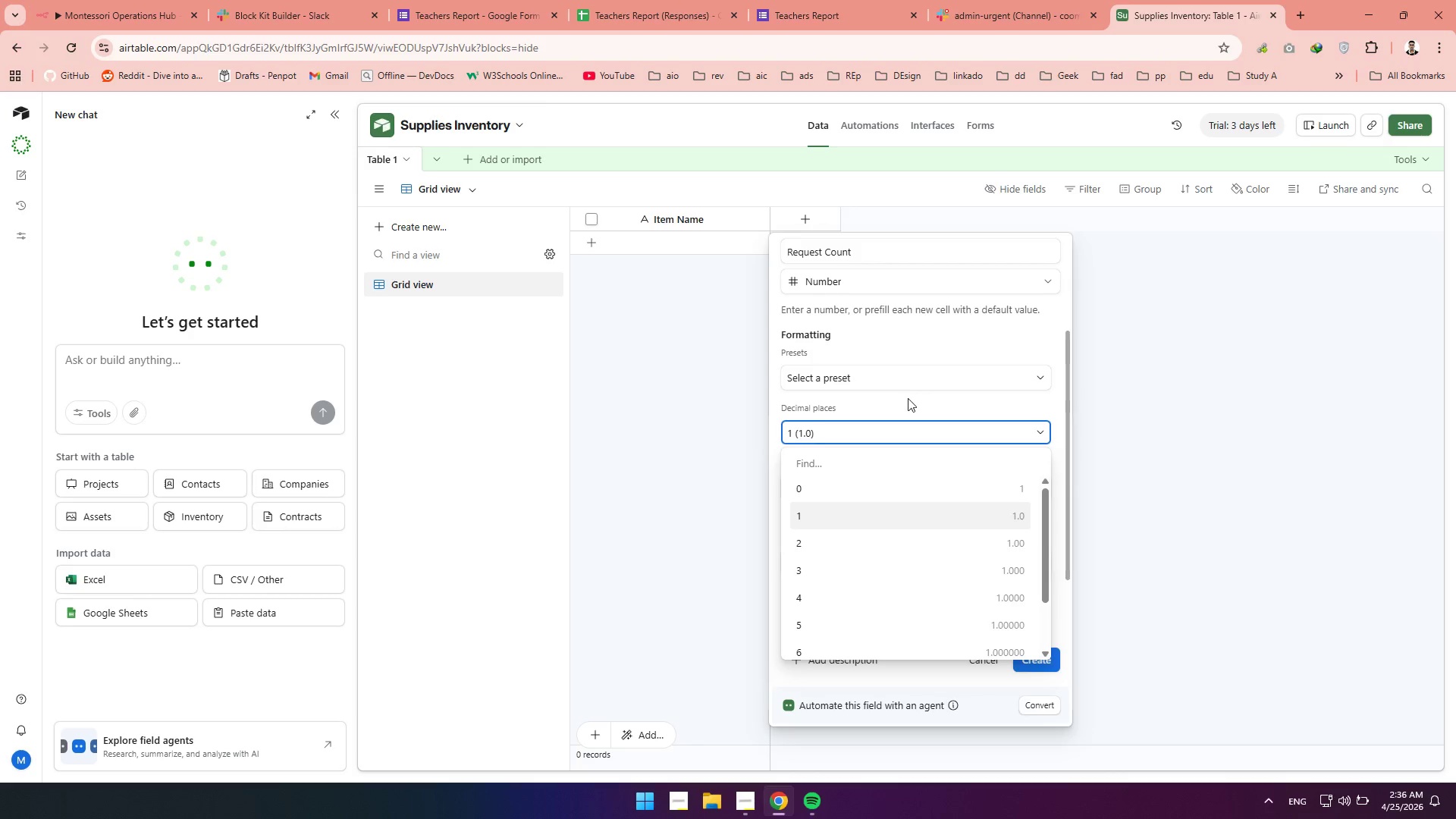 
left_click([908, 398])
 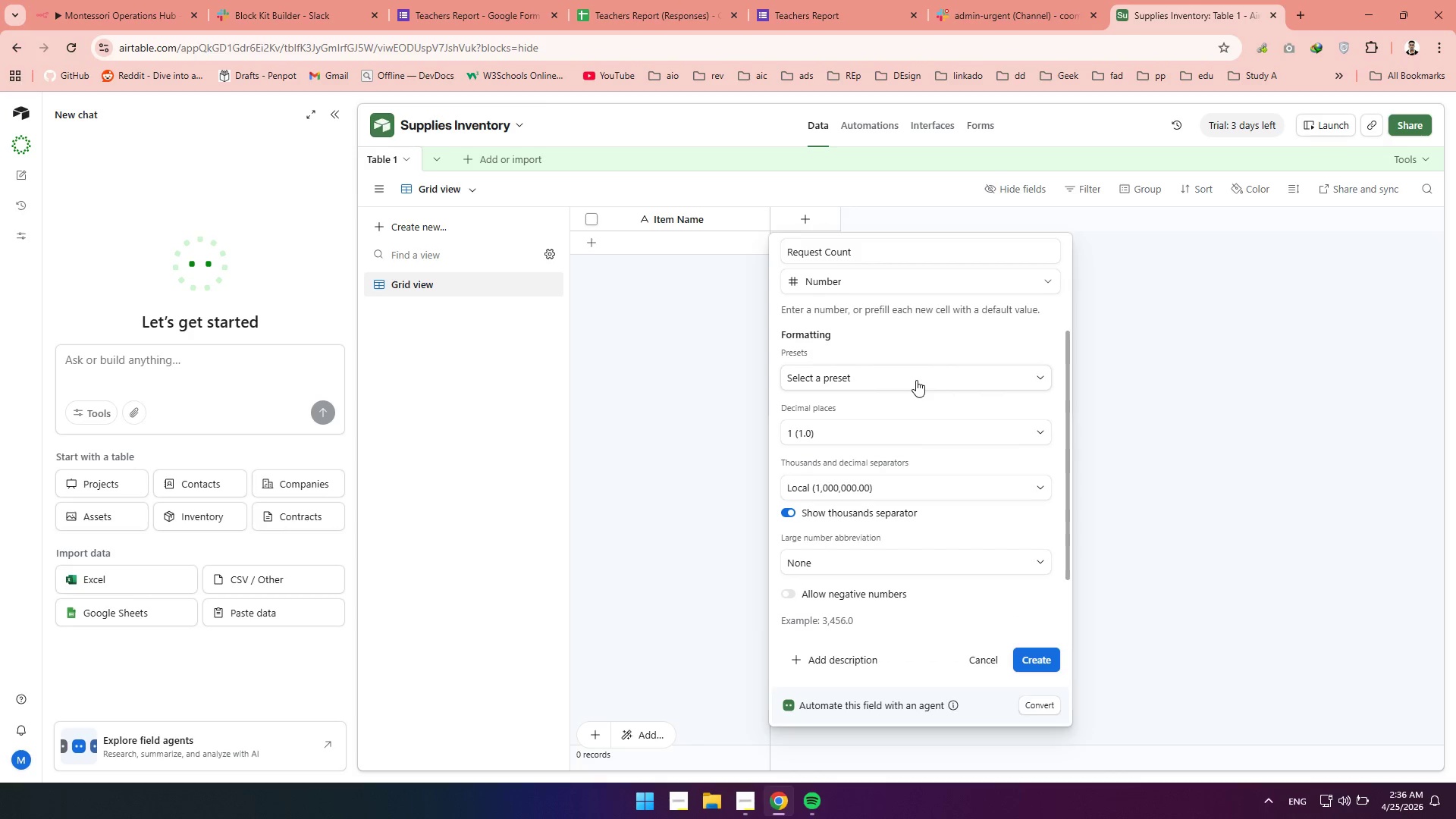 
left_click([916, 380])
 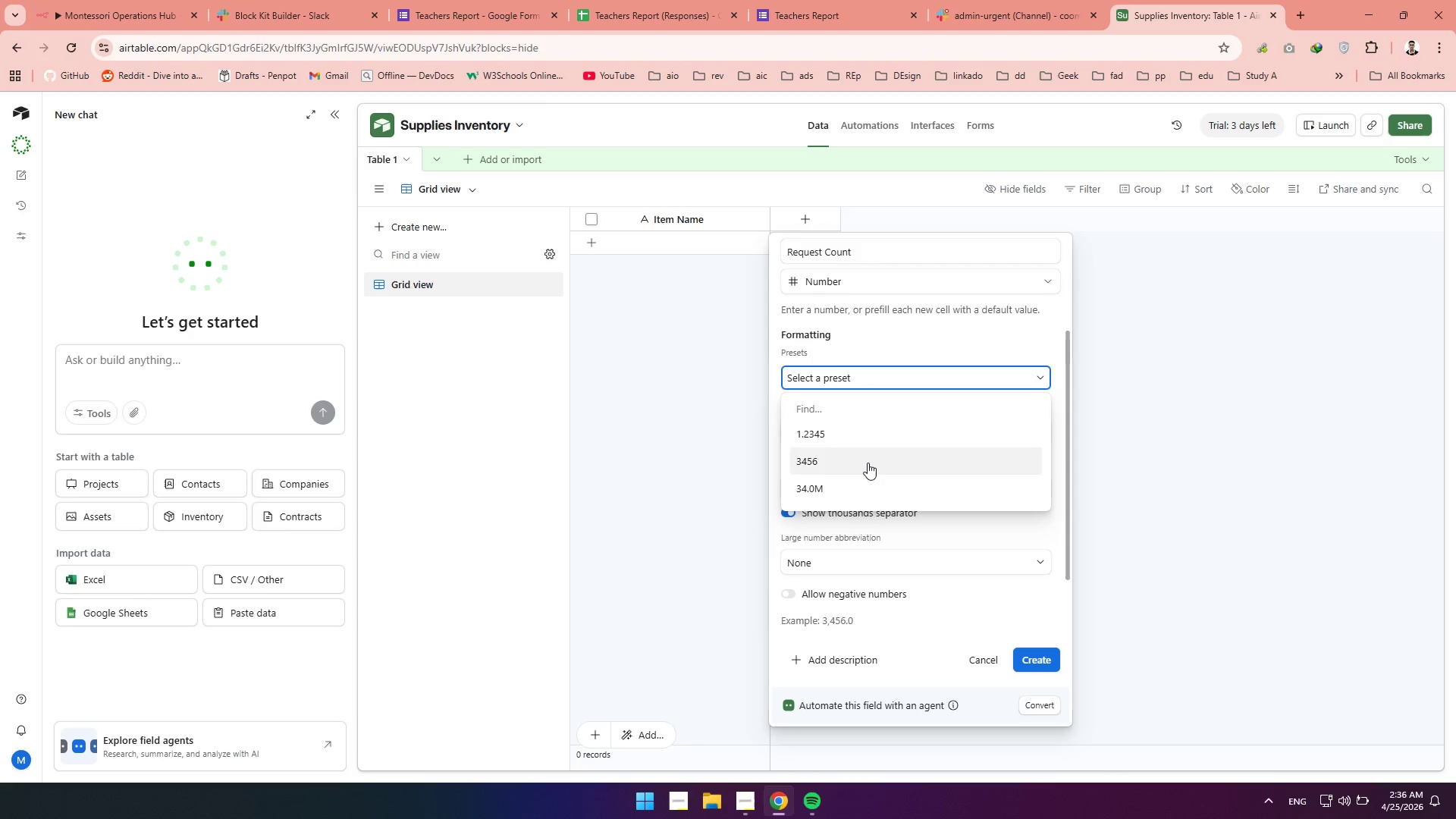 
left_click([868, 463])
 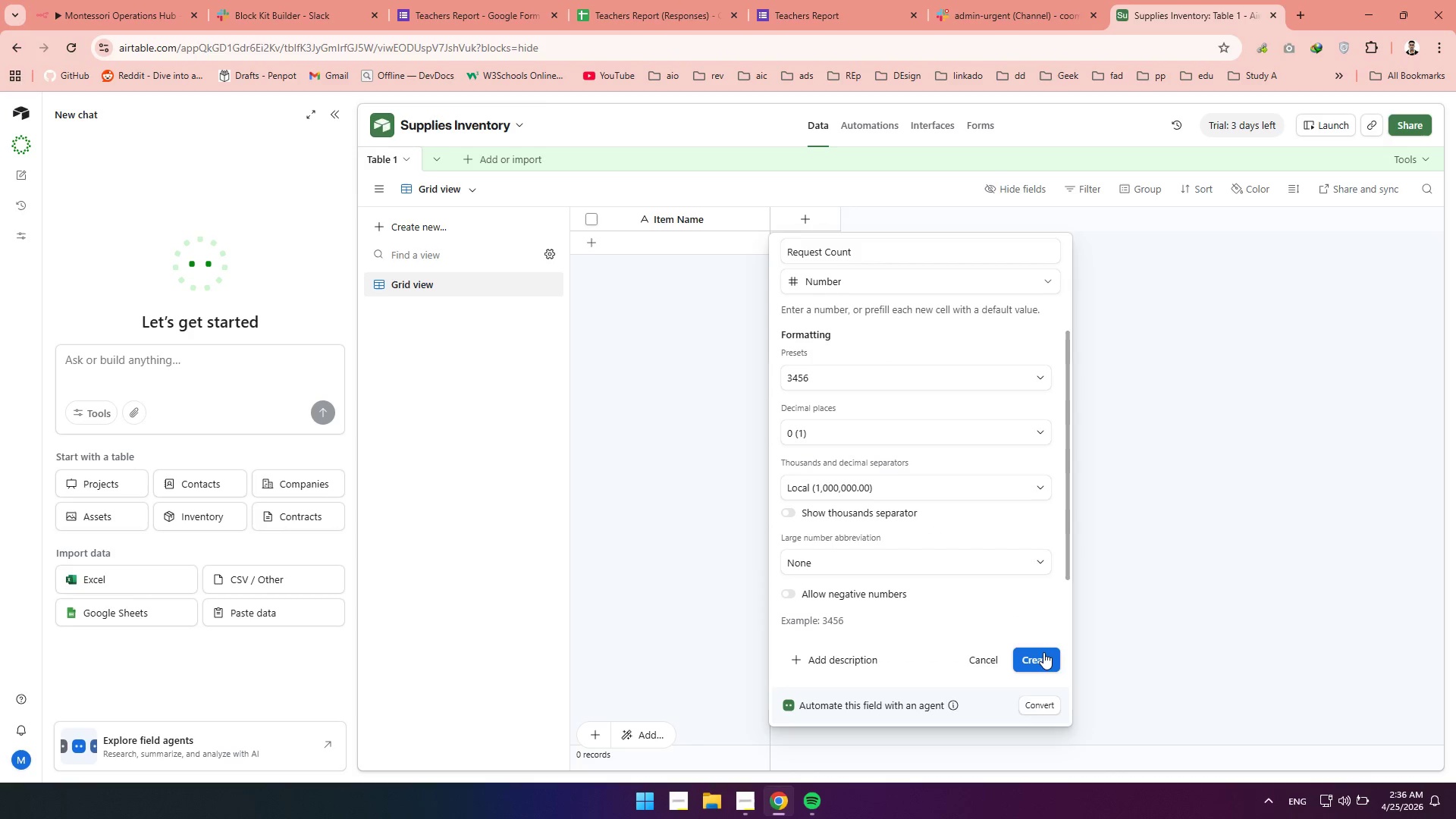 
left_click([1043, 652])
 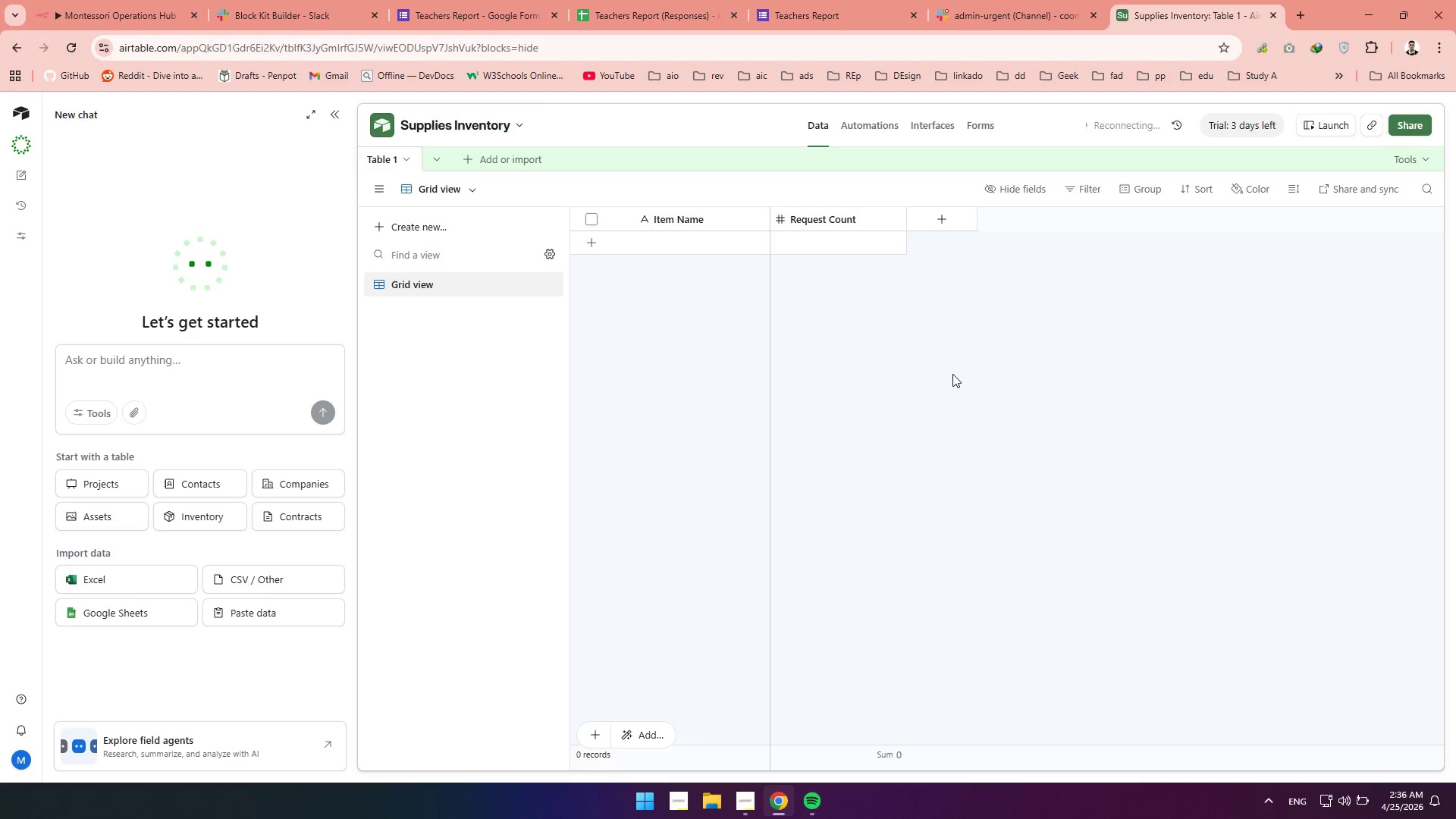 
wait(16.05)
 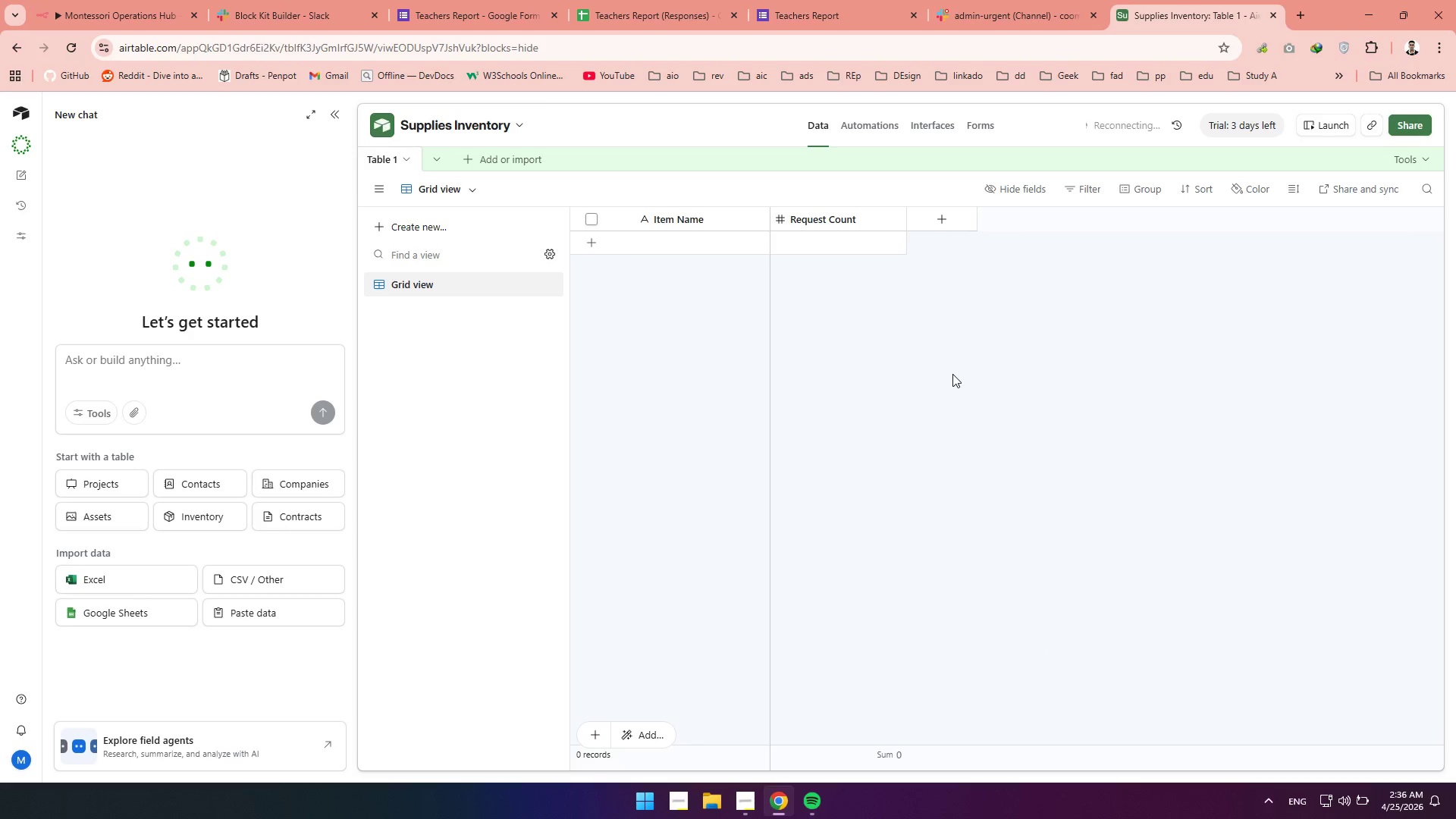 
left_click([945, 228])
 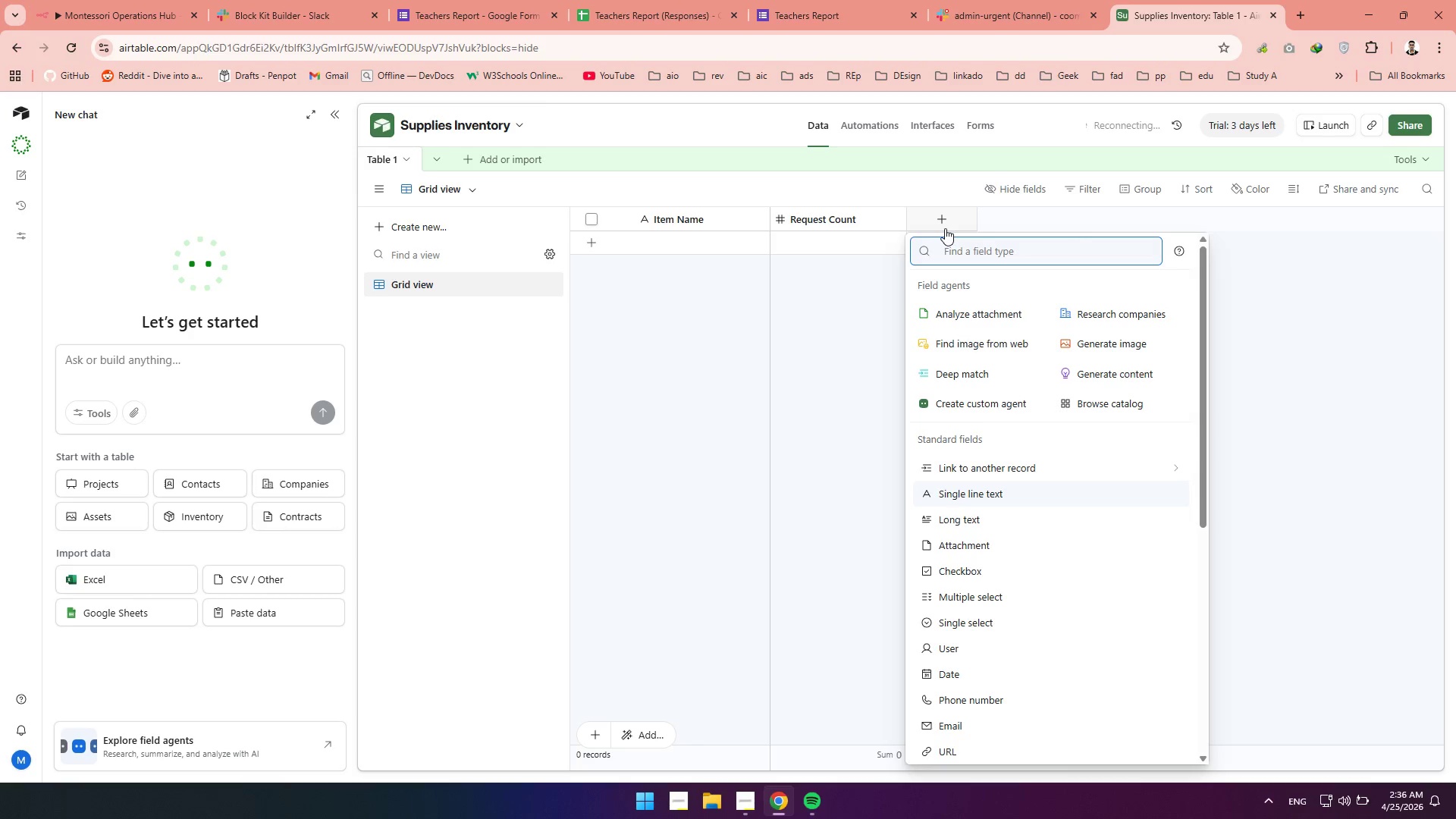 
type(Latest Requested)
 